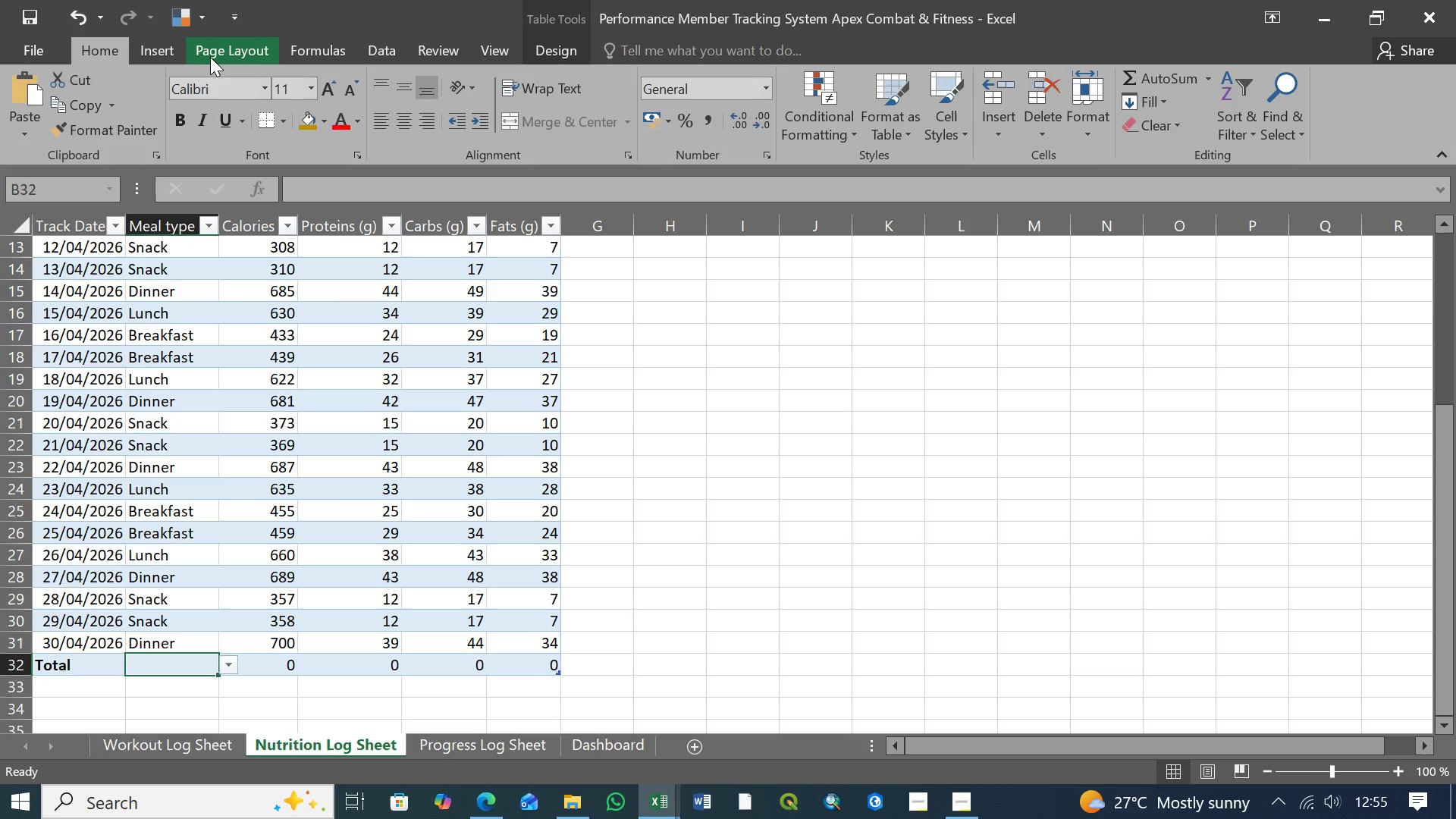 
wait(7.69)
 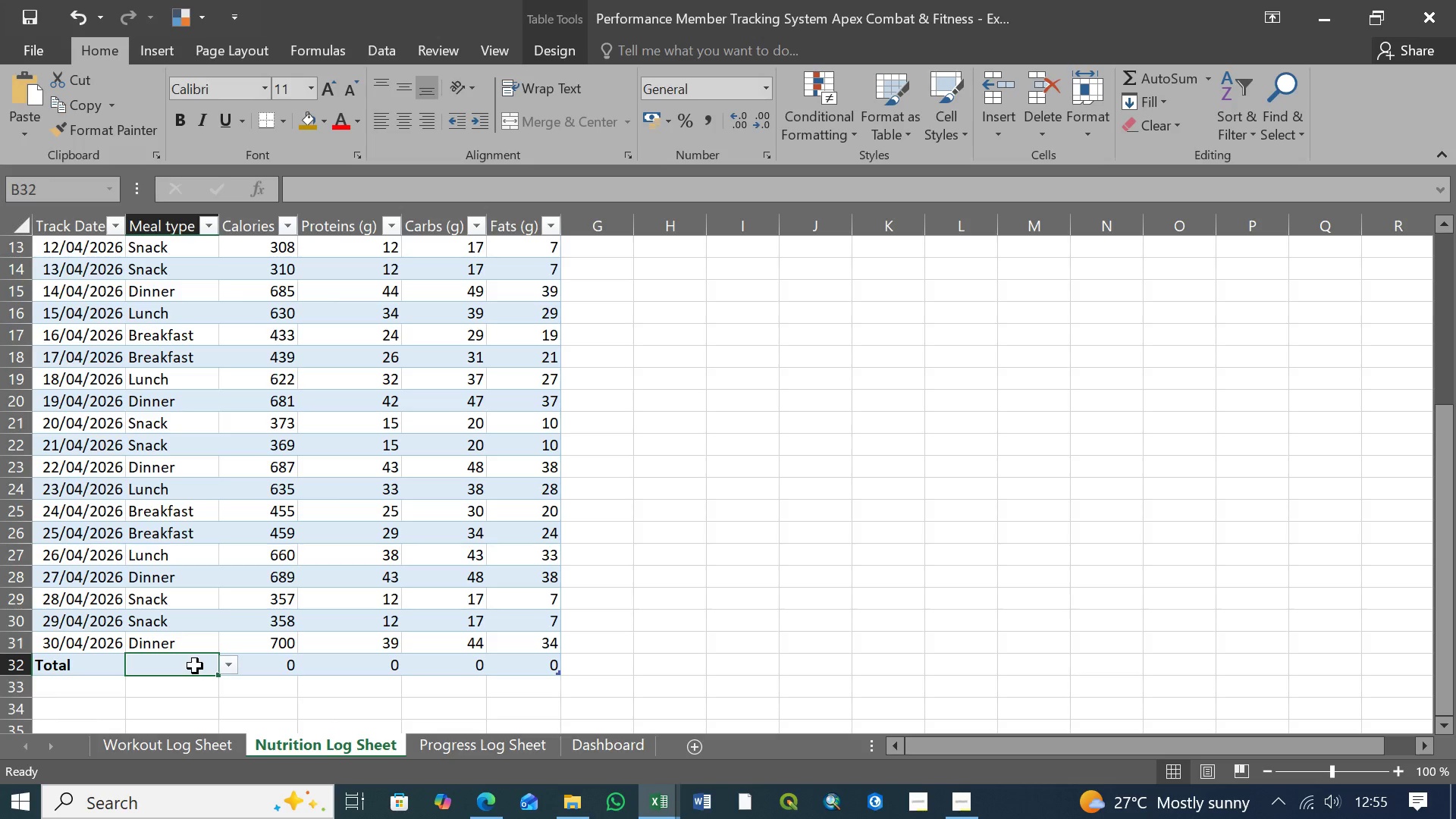 
left_click([378, 45])
 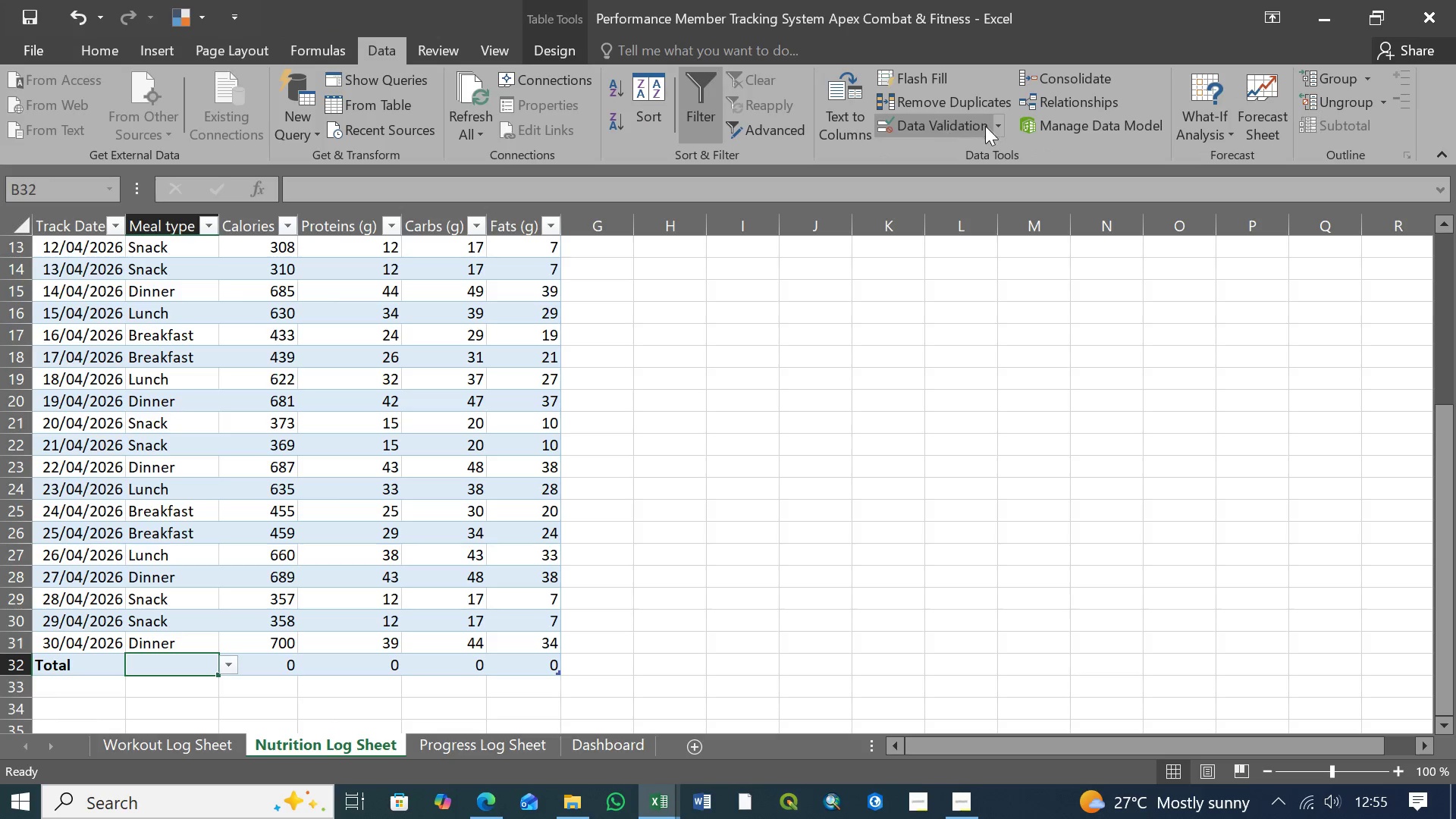 
left_click([997, 124])
 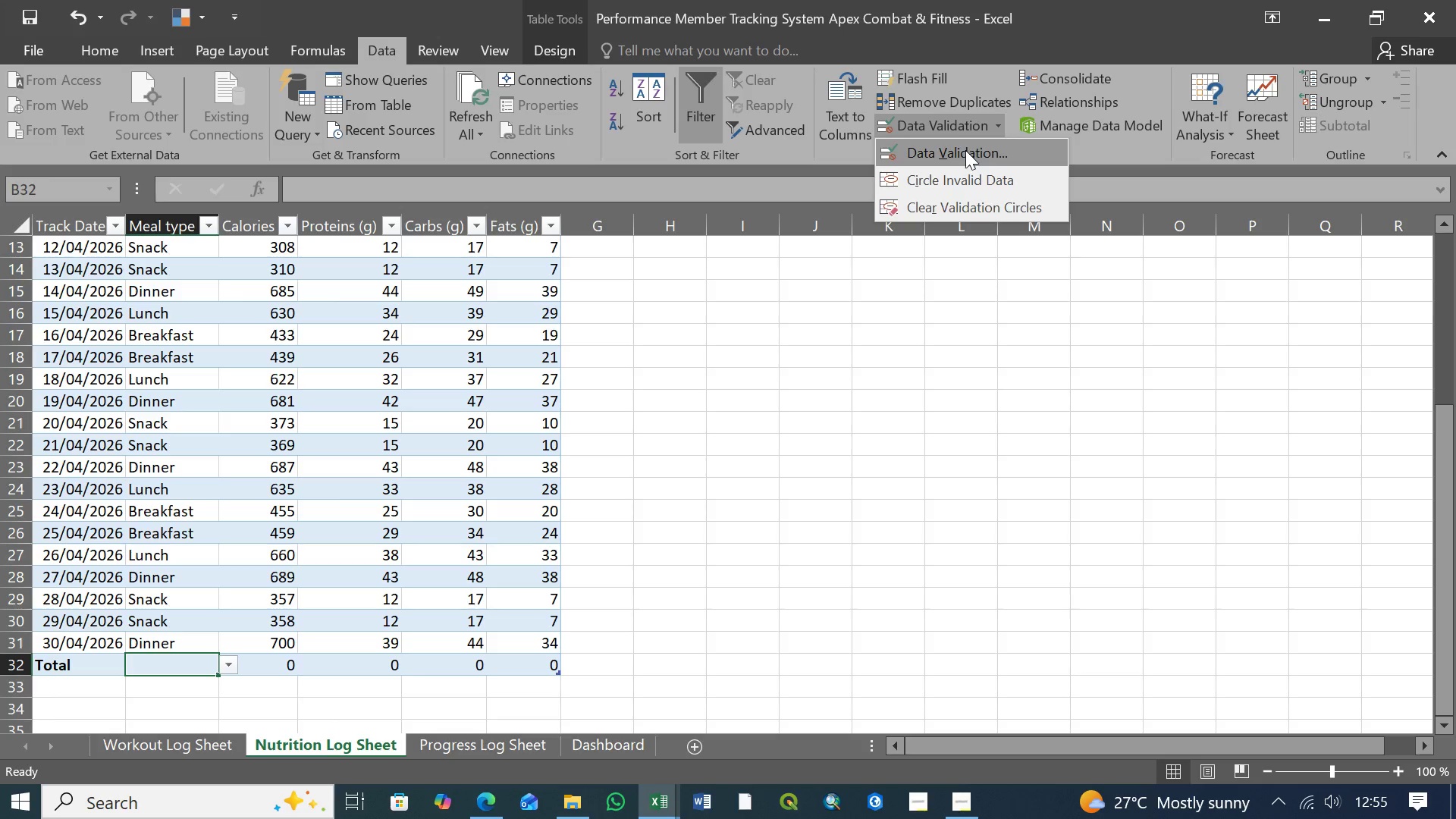 
left_click([965, 151])
 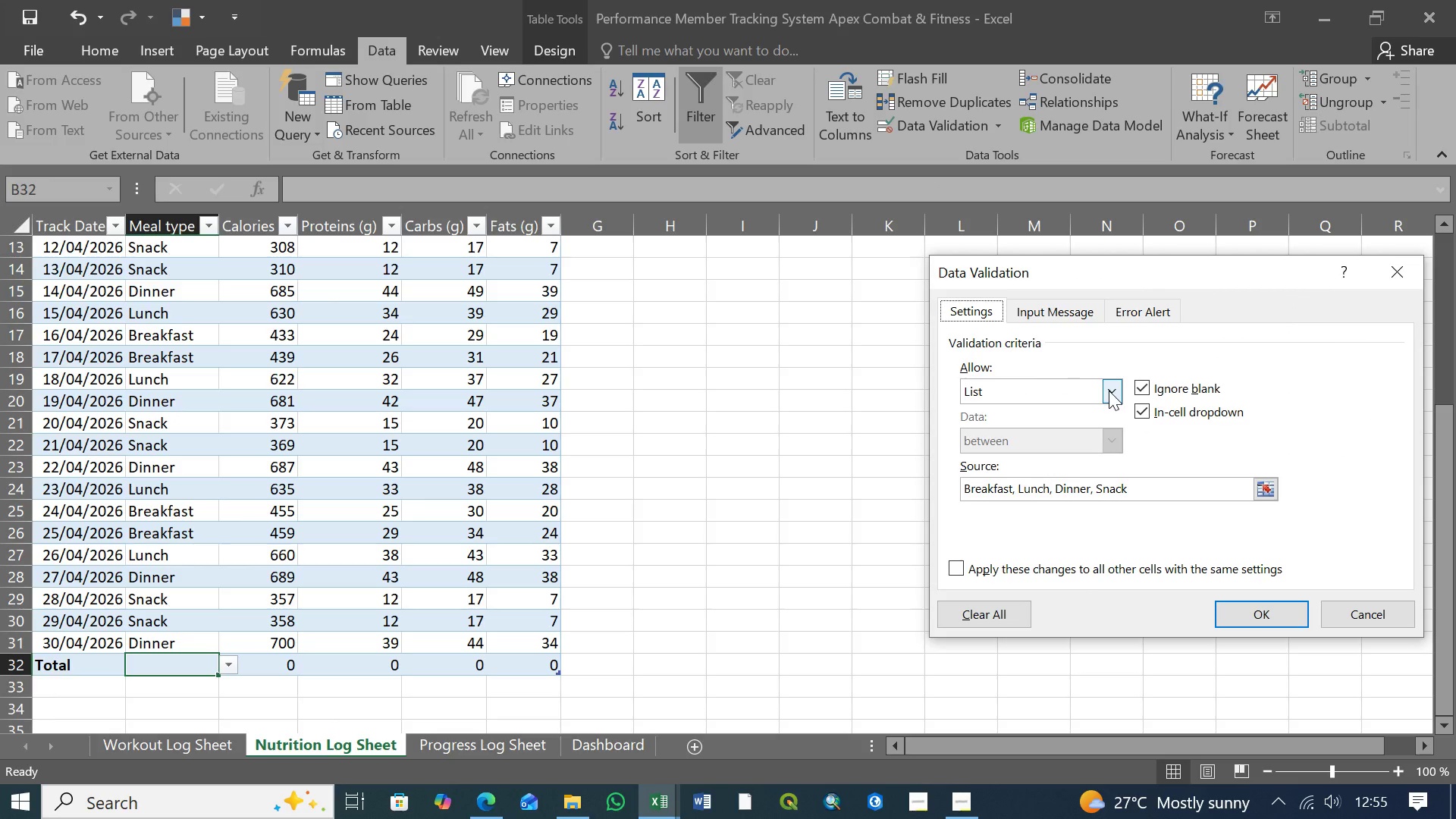 
left_click([1113, 393])
 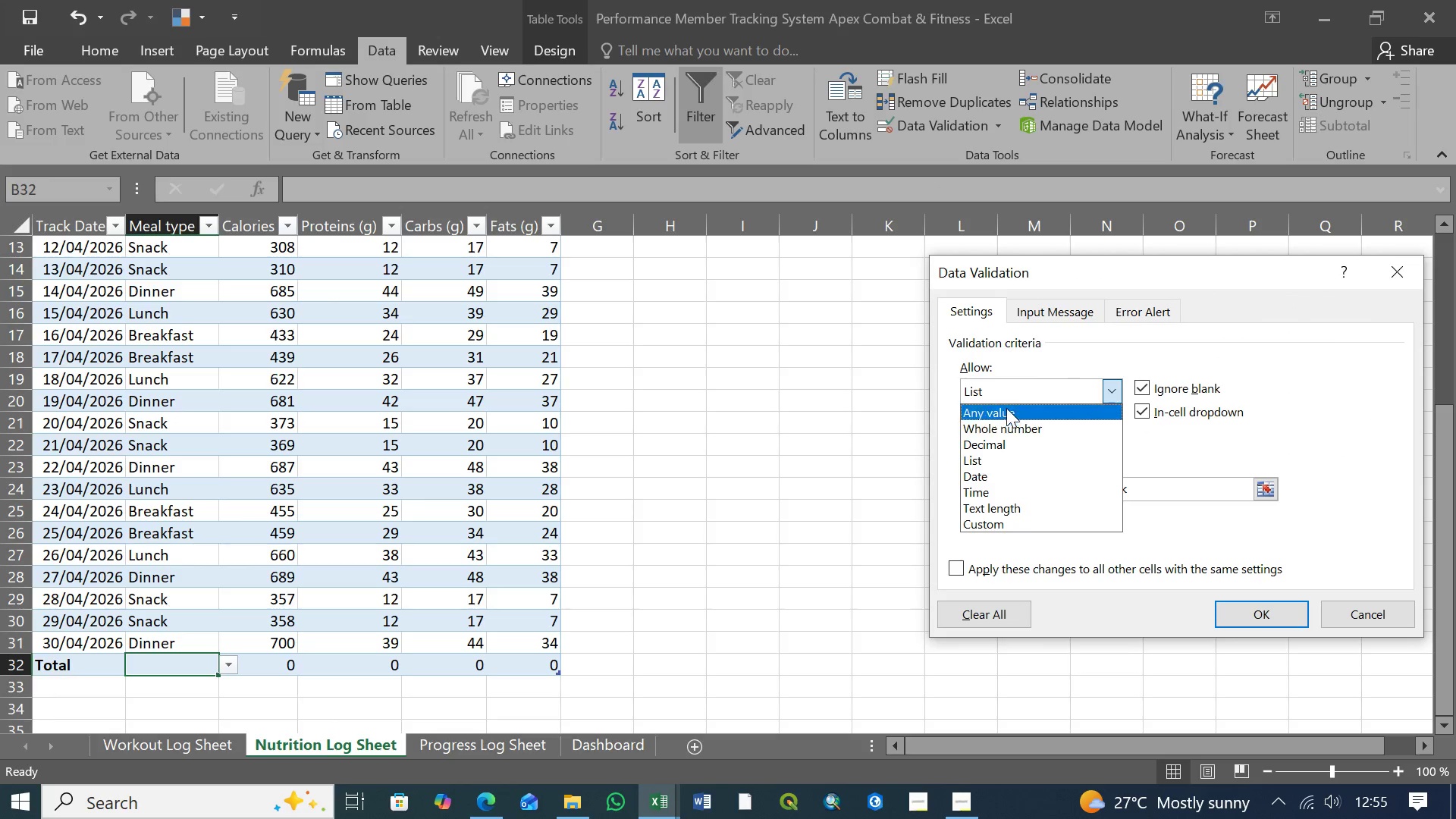 
left_click([1007, 406])
 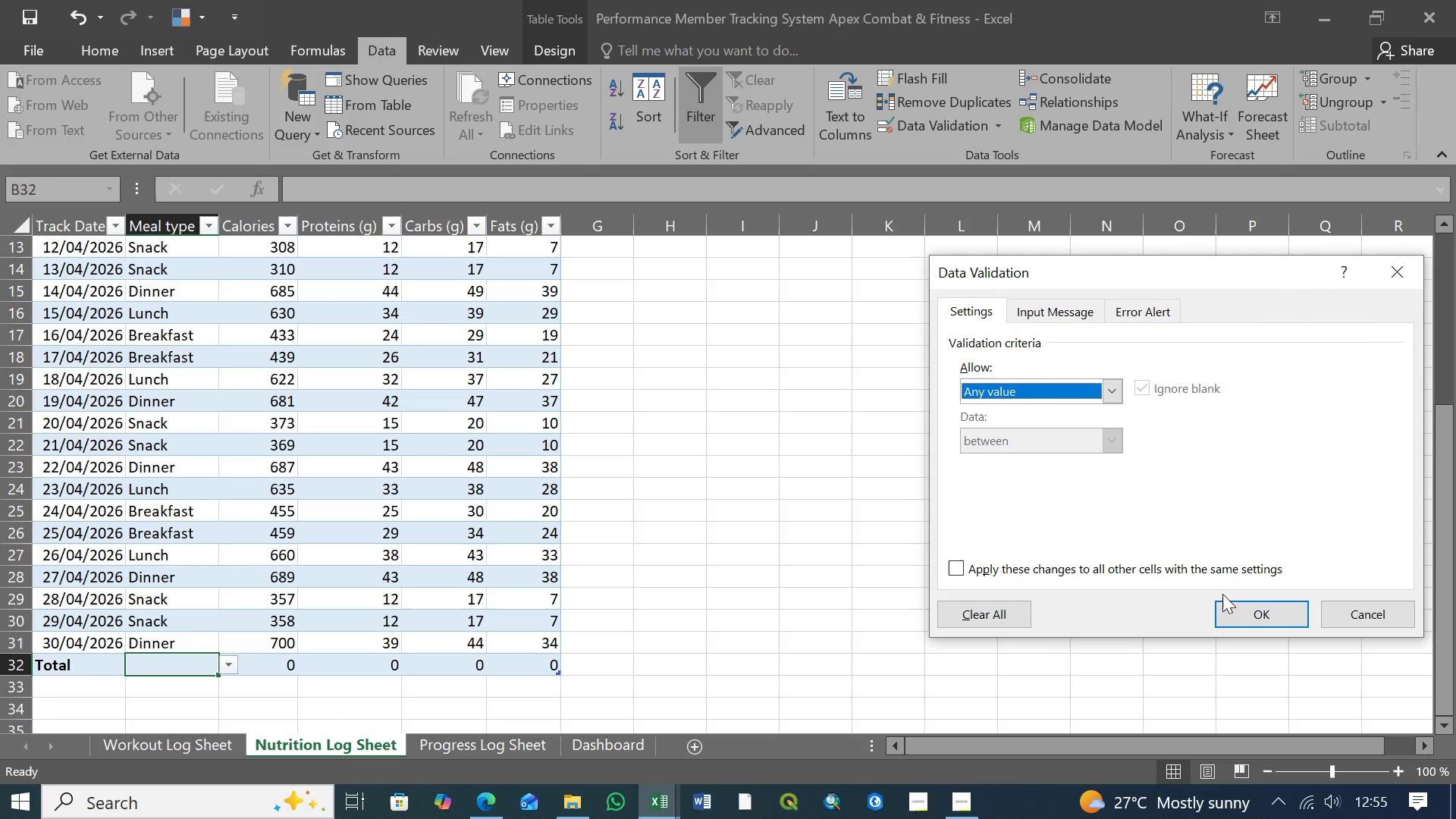 
left_click([1242, 608])
 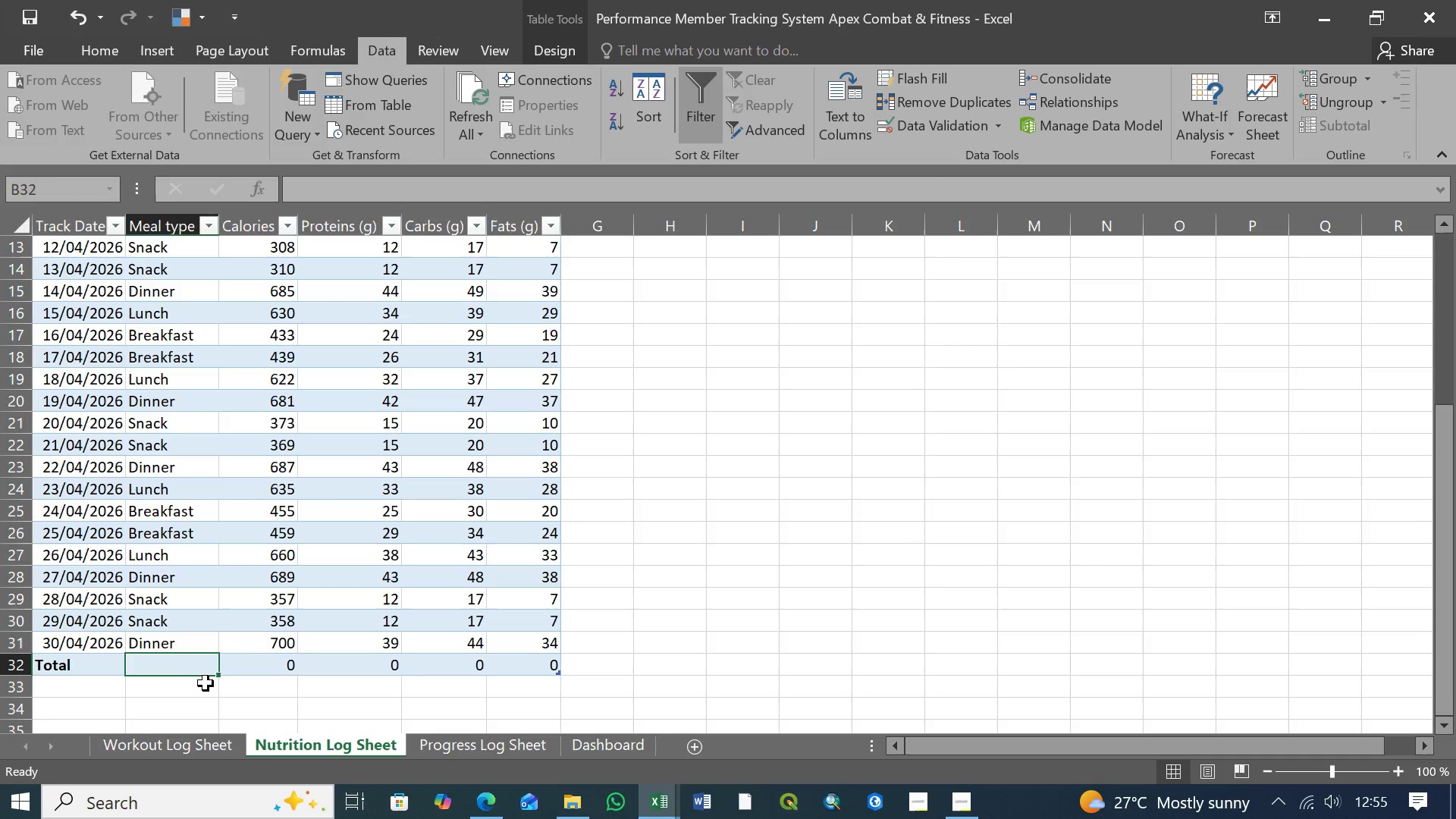 
left_click([193, 683])
 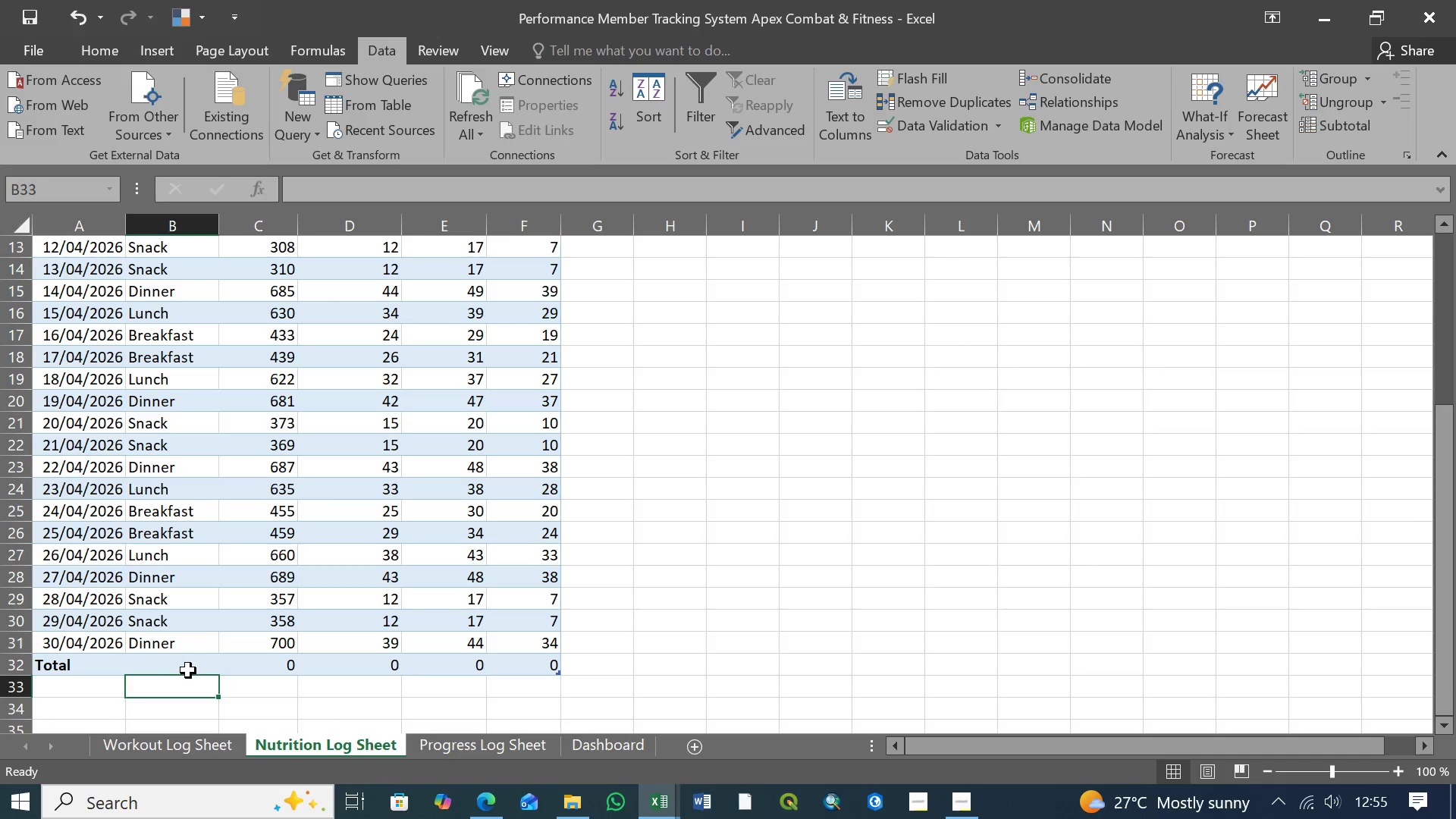 
left_click([188, 670])
 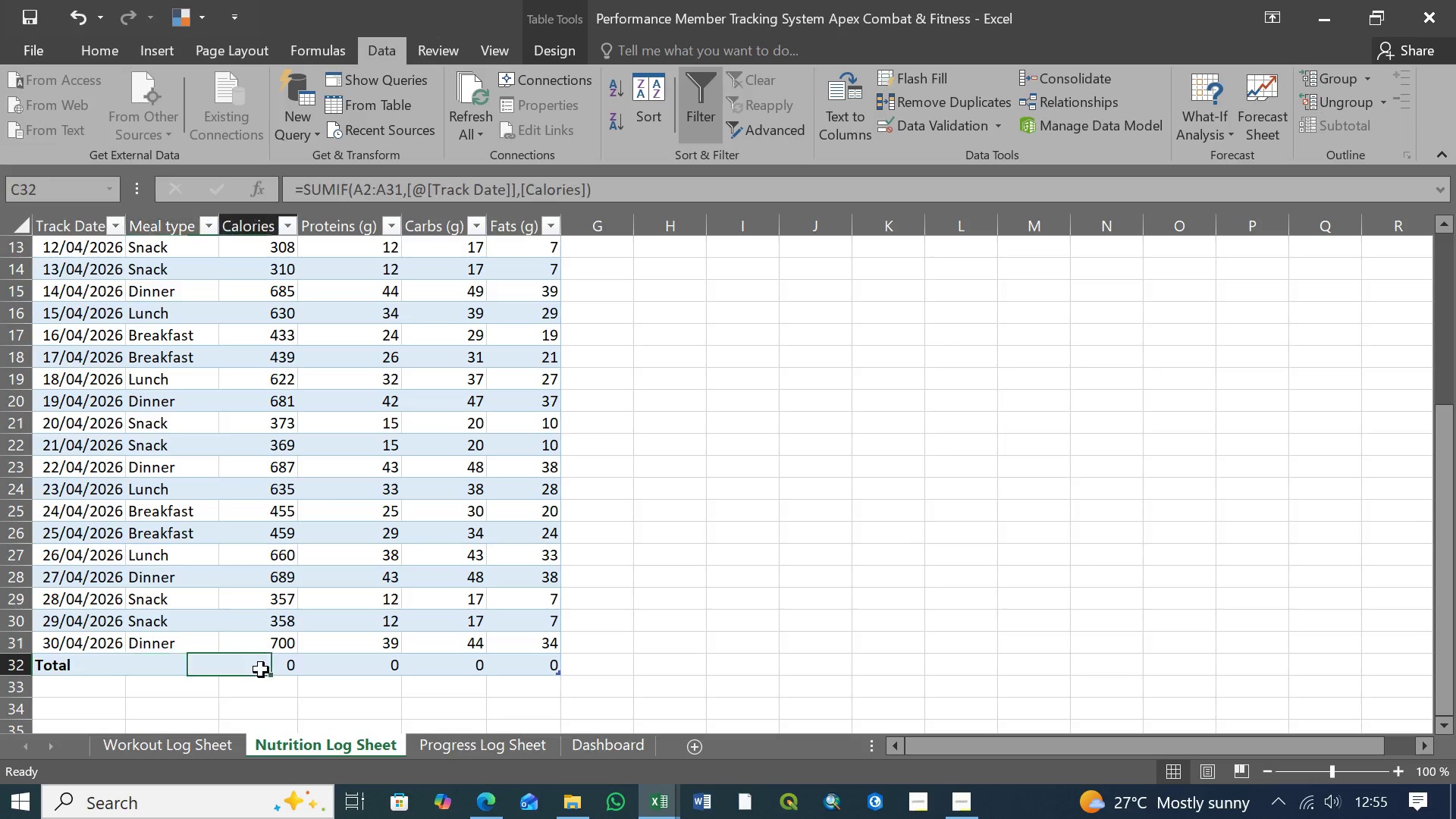 
double_click([261, 670])
 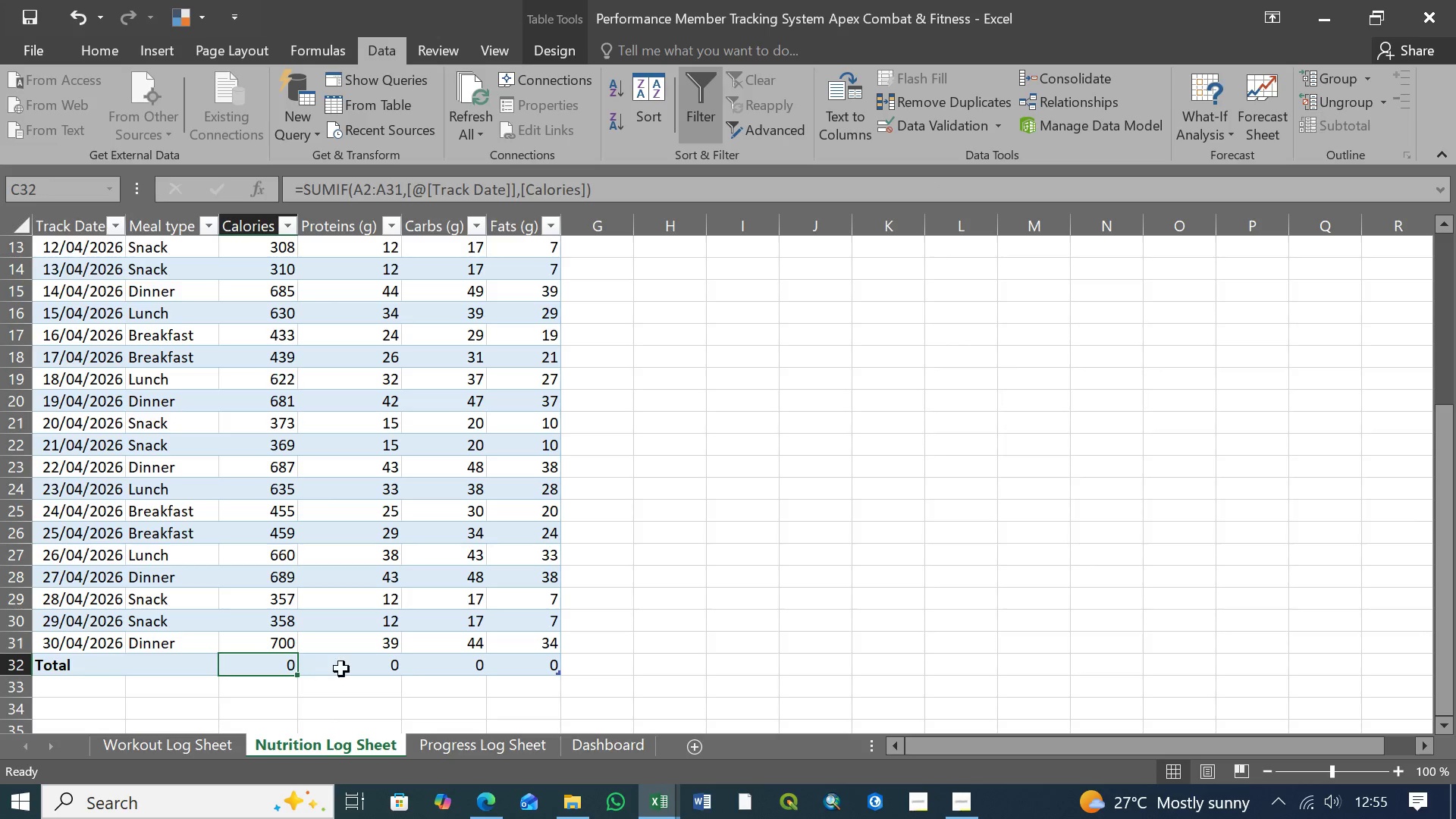 
left_click([342, 669])
 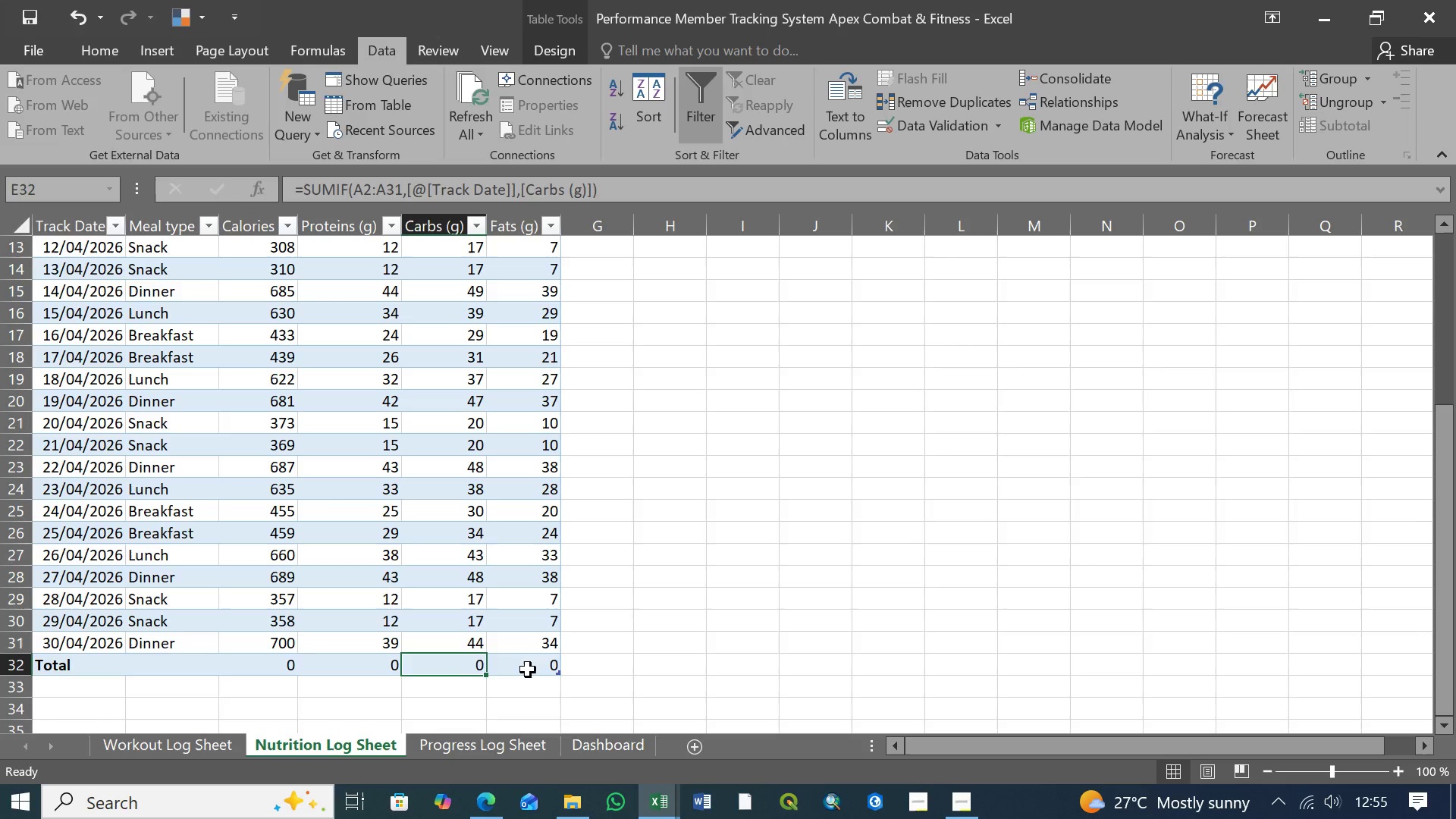 
double_click([528, 670])
 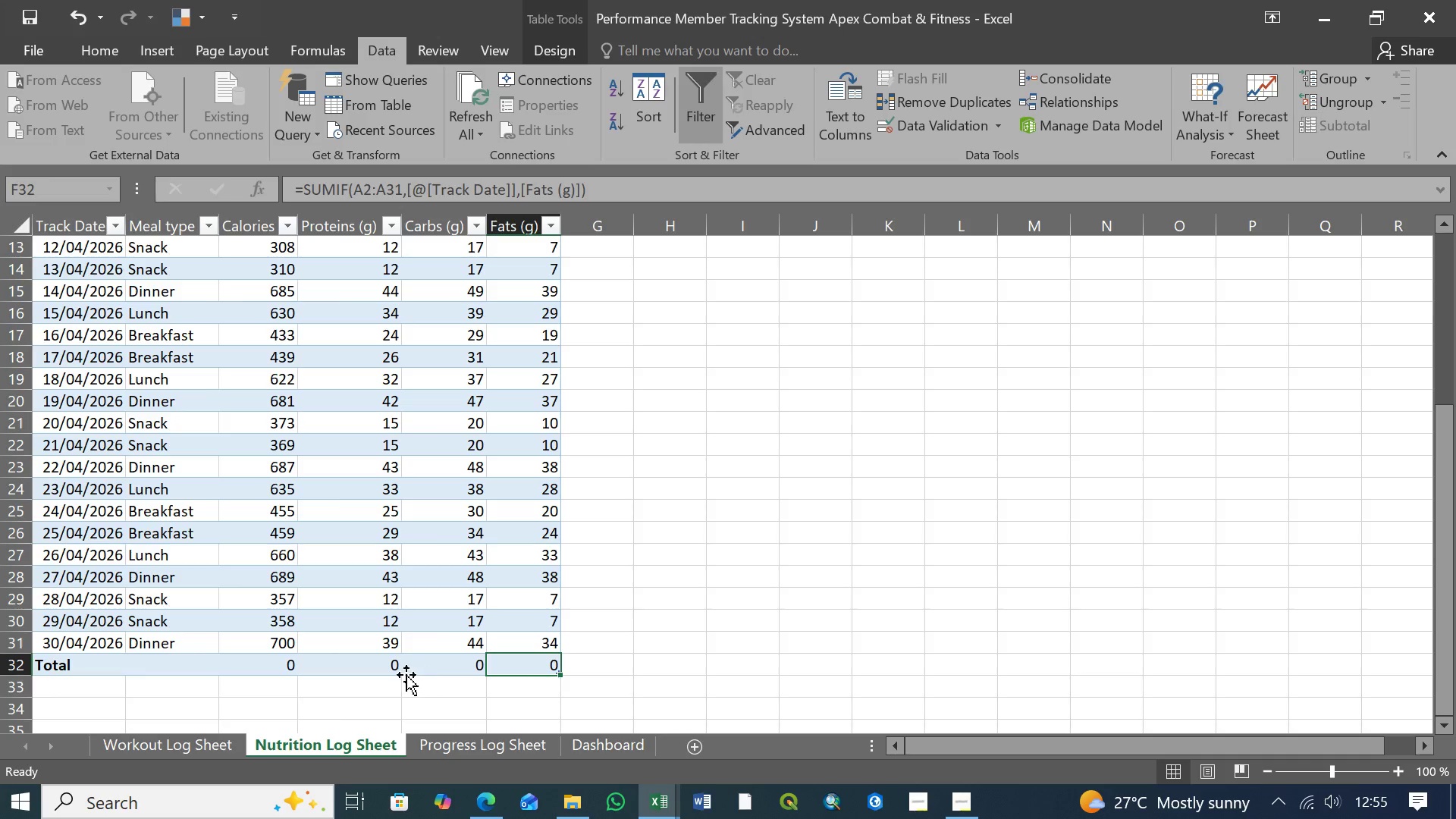 
left_click([334, 672])
 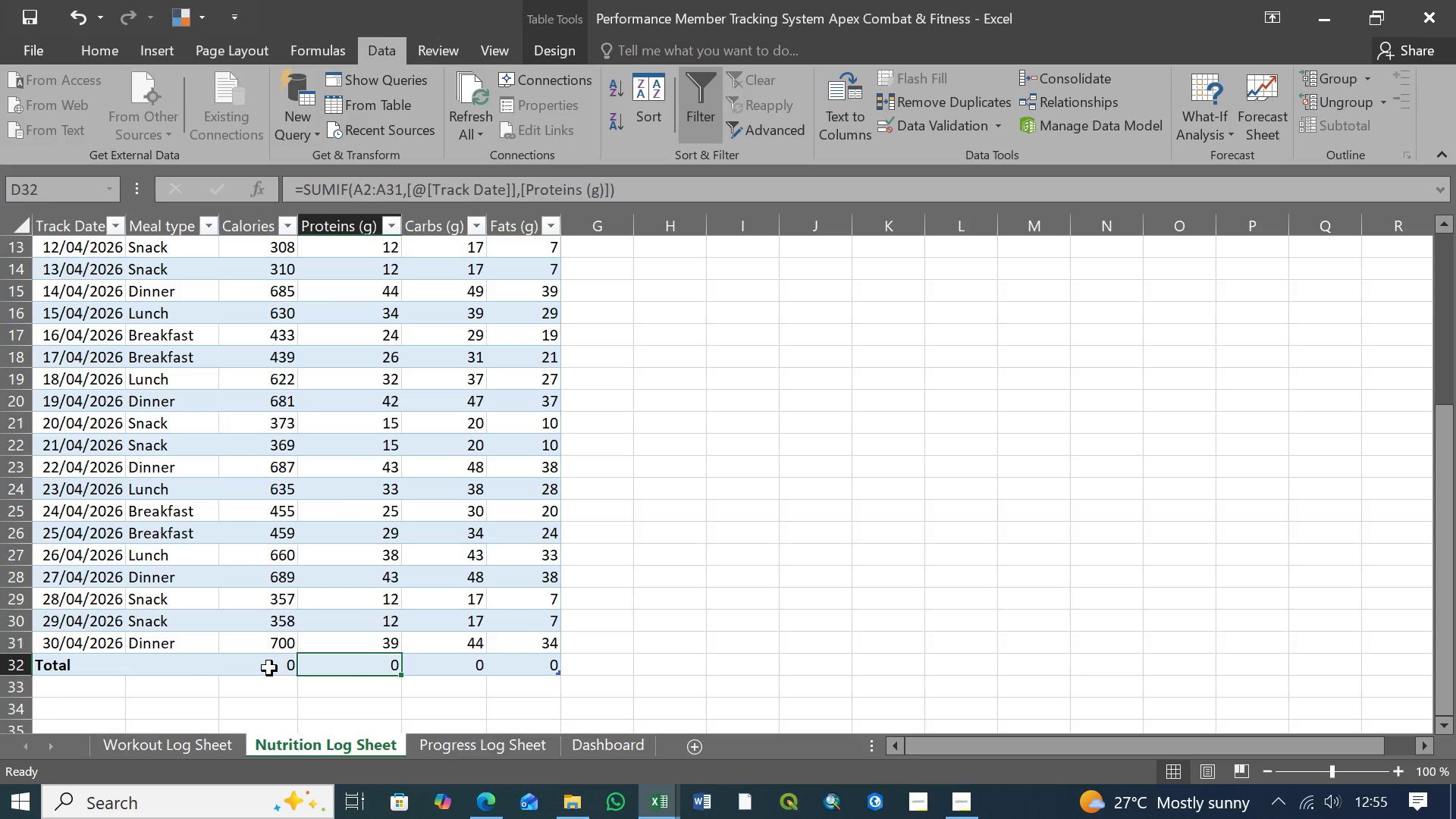 
double_click([269, 668])
 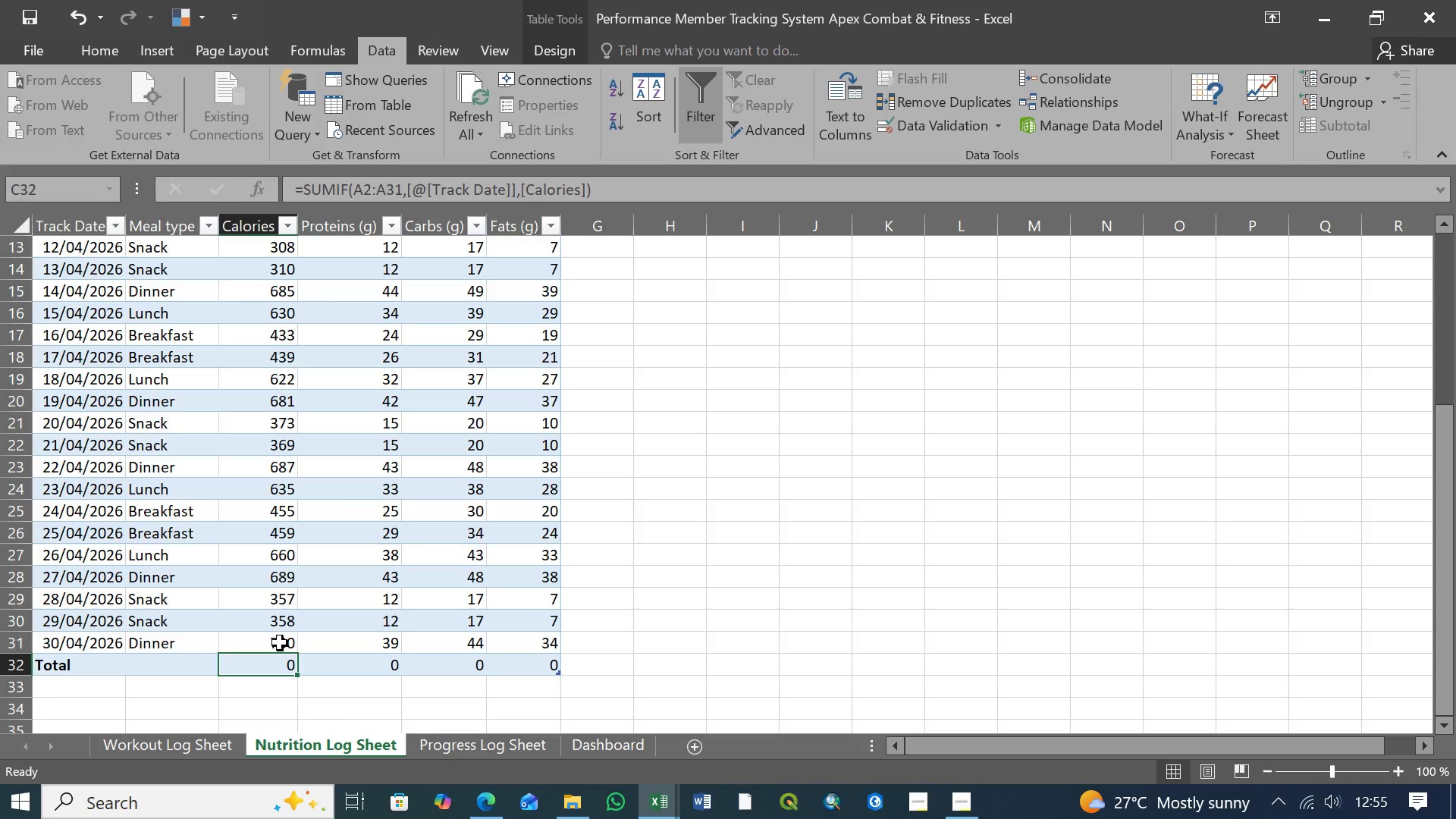 
left_click([280, 643])
 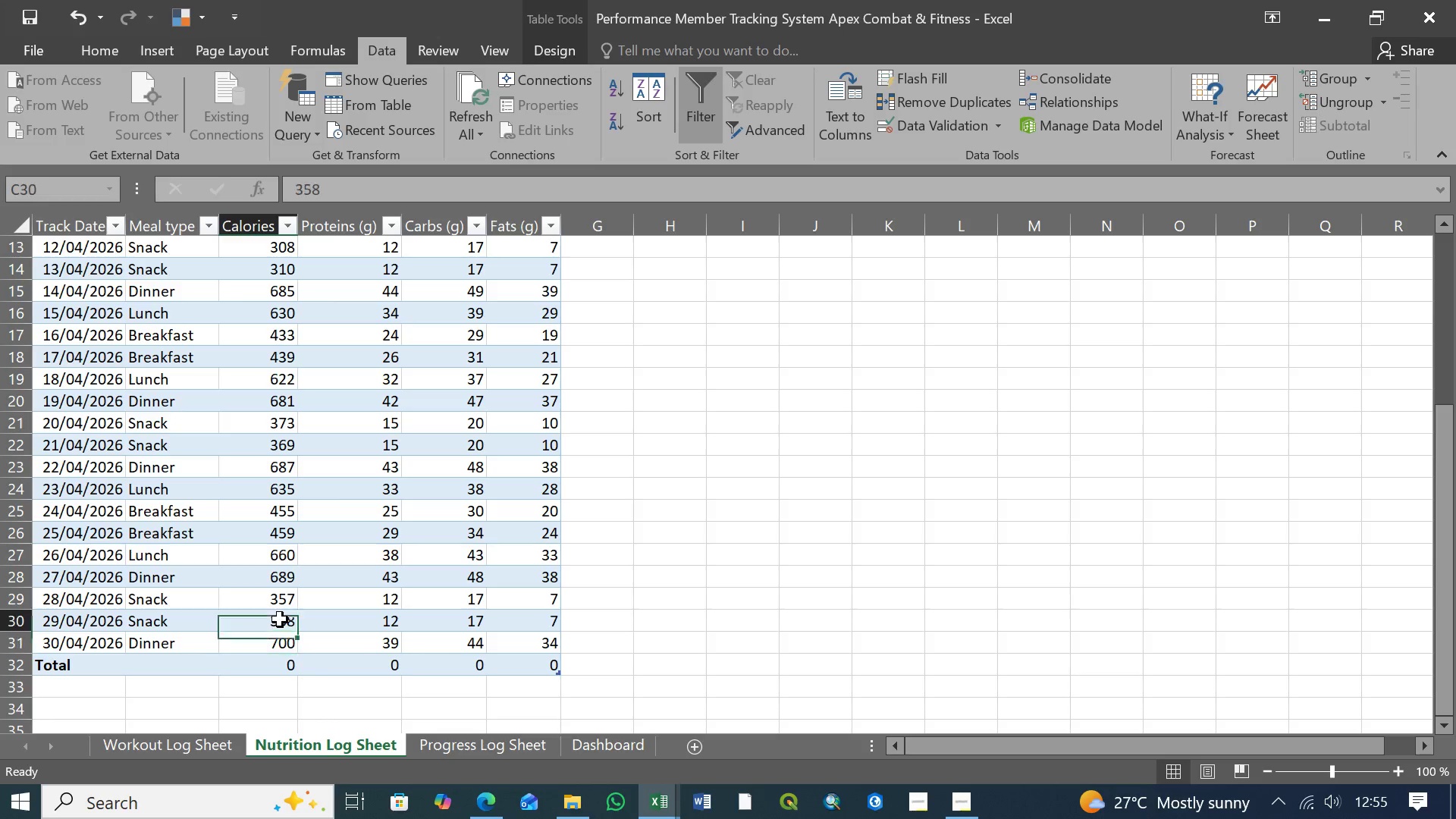 
left_click([280, 620])
 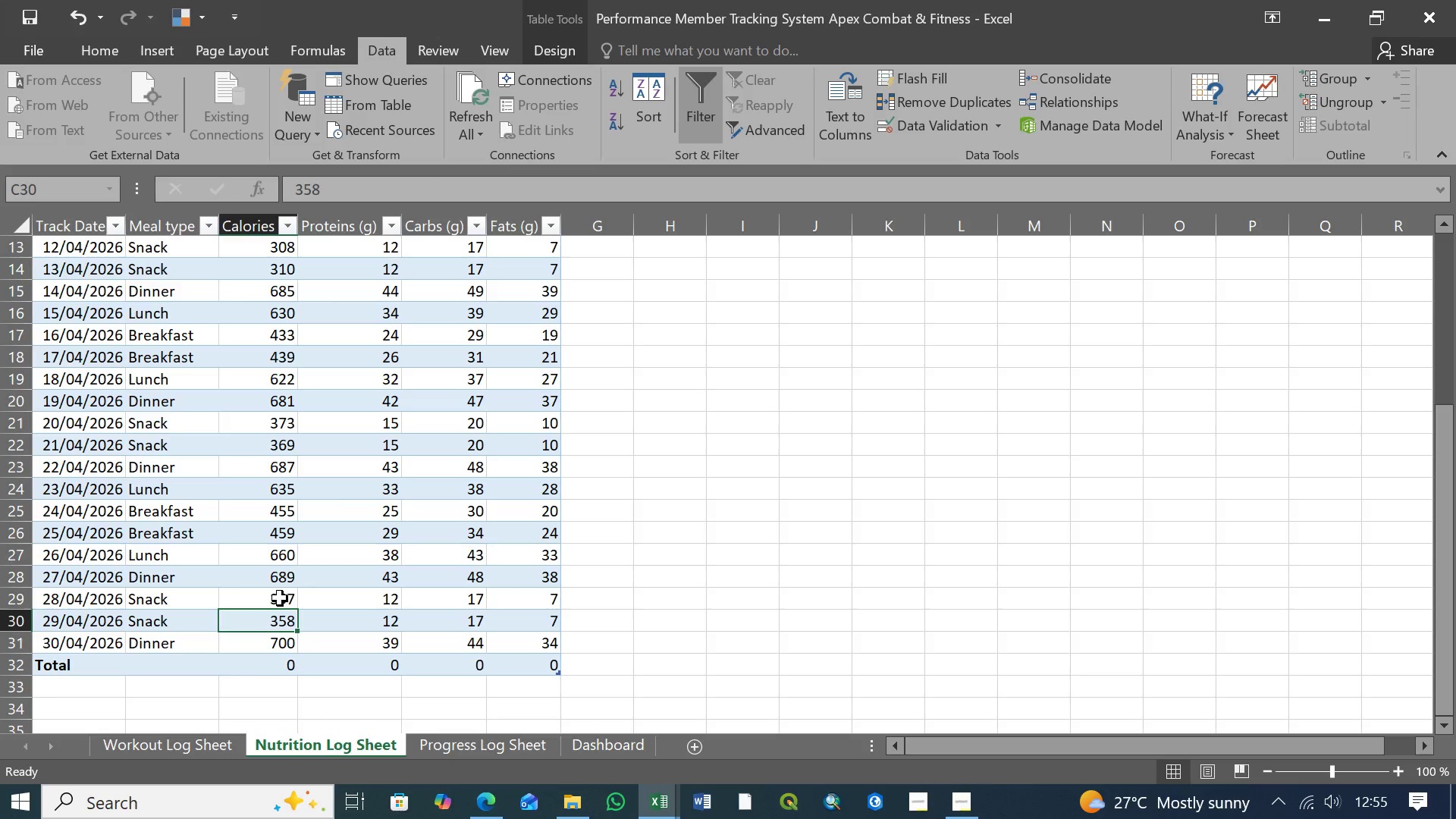 
left_click([280, 598])
 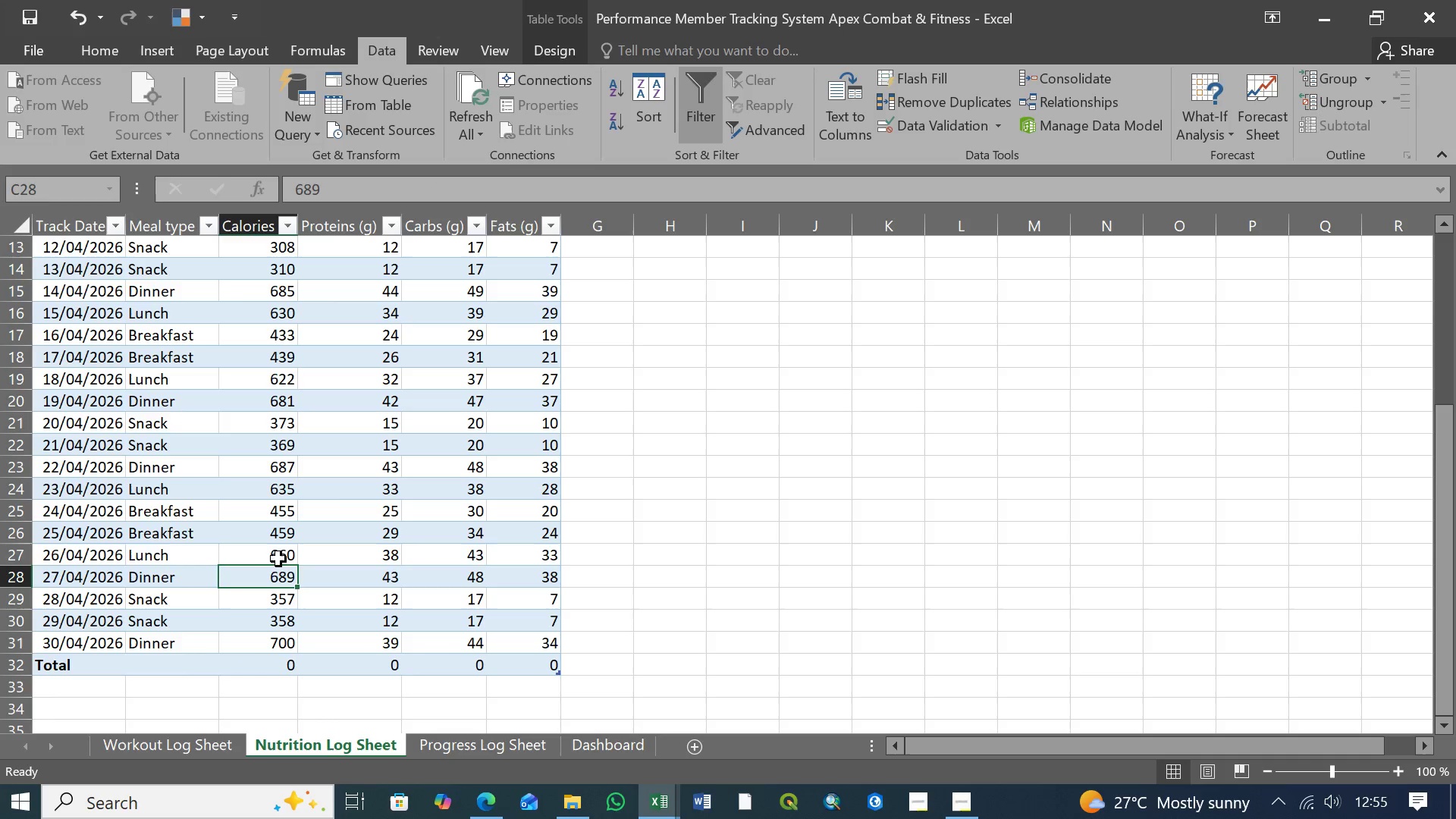 
double_click([278, 550])
 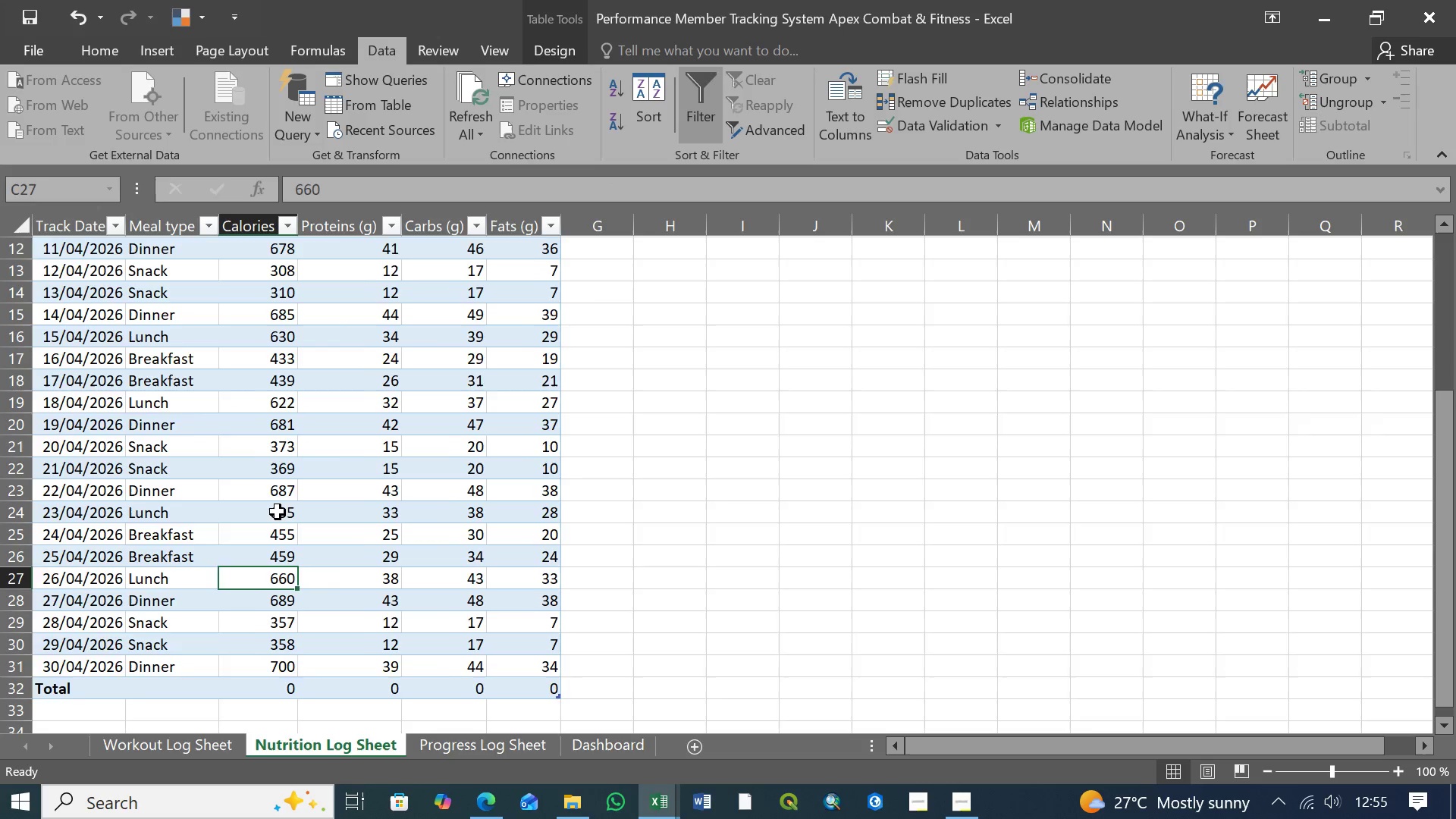 
scroll: coordinate [278, 512], scroll_direction: up, amount: 9.0
 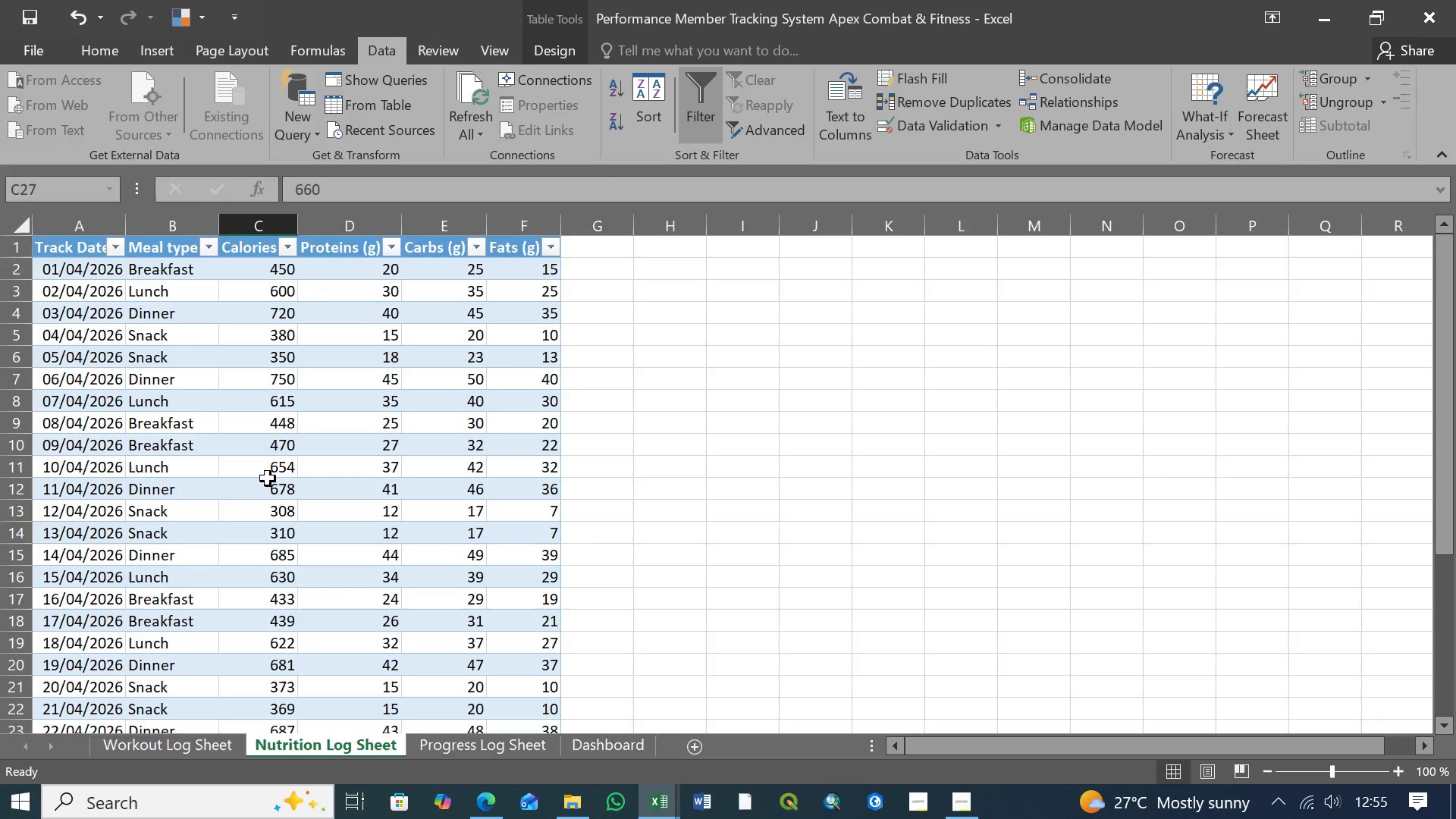 
scroll: coordinate [268, 479], scroll_direction: down, amount: 4.0
 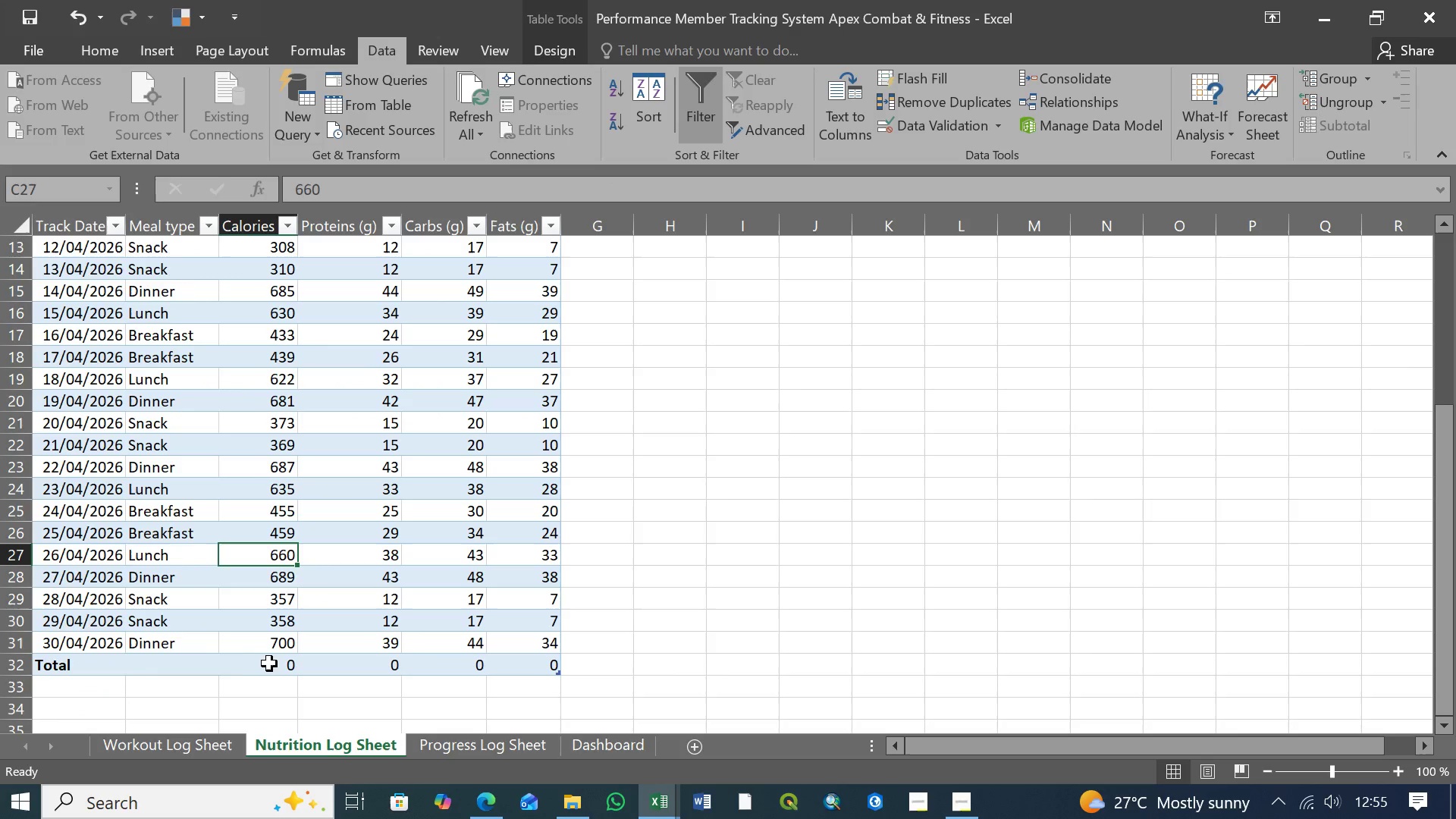 
left_click([274, 666])
 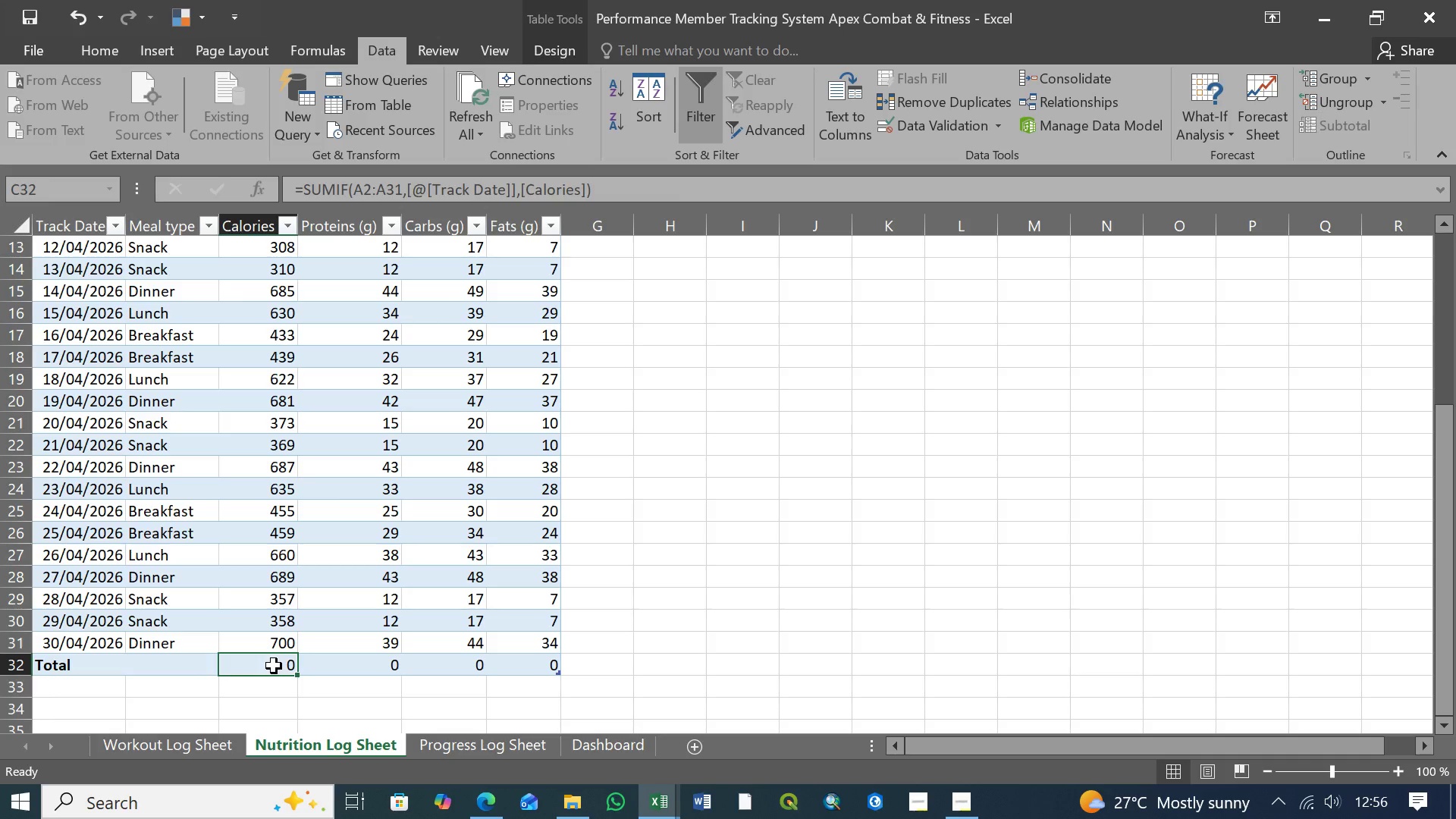 
wait(17.64)
 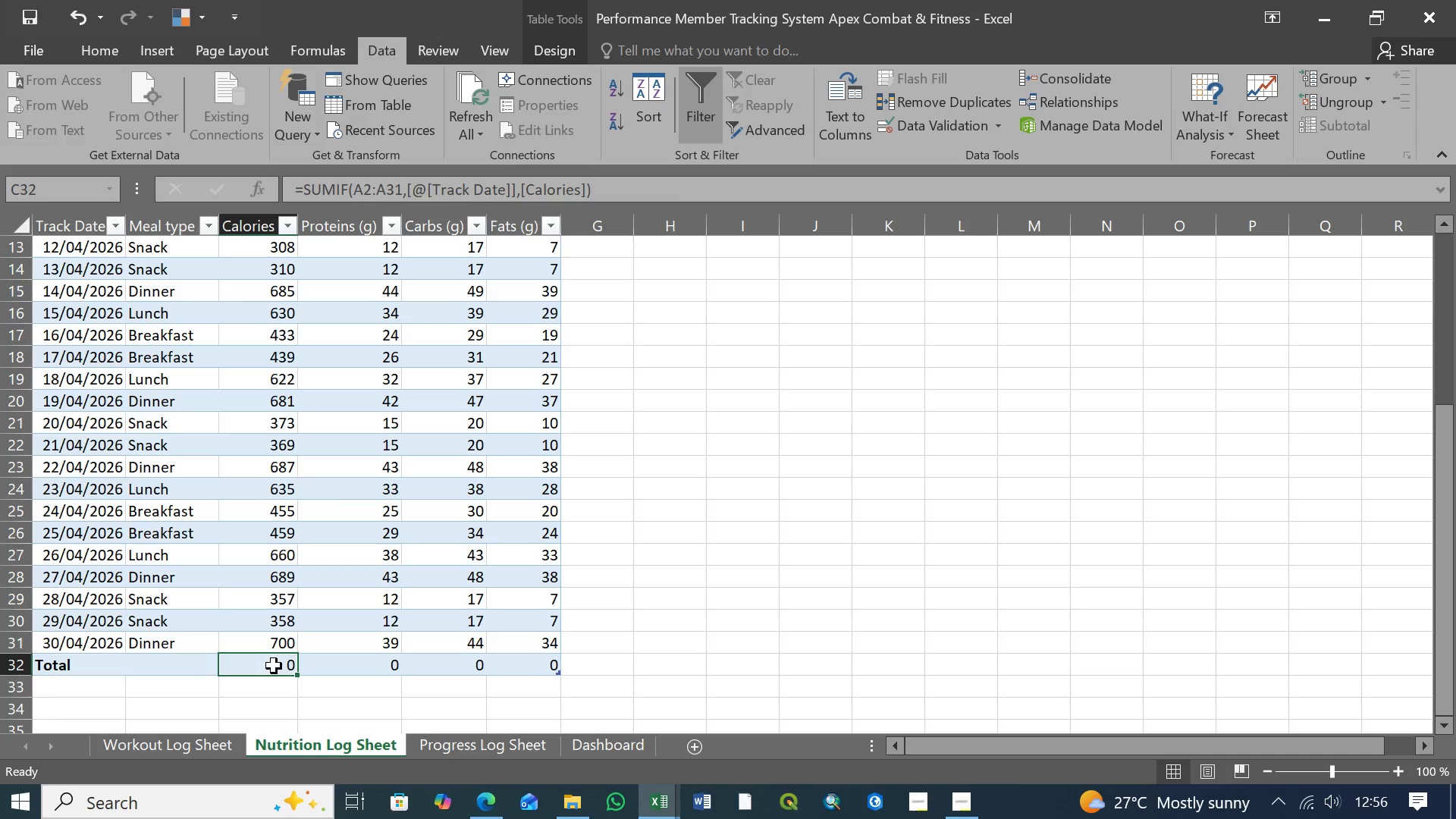 
scroll: coordinate [372, 630], scroll_direction: up, amount: 13.0
 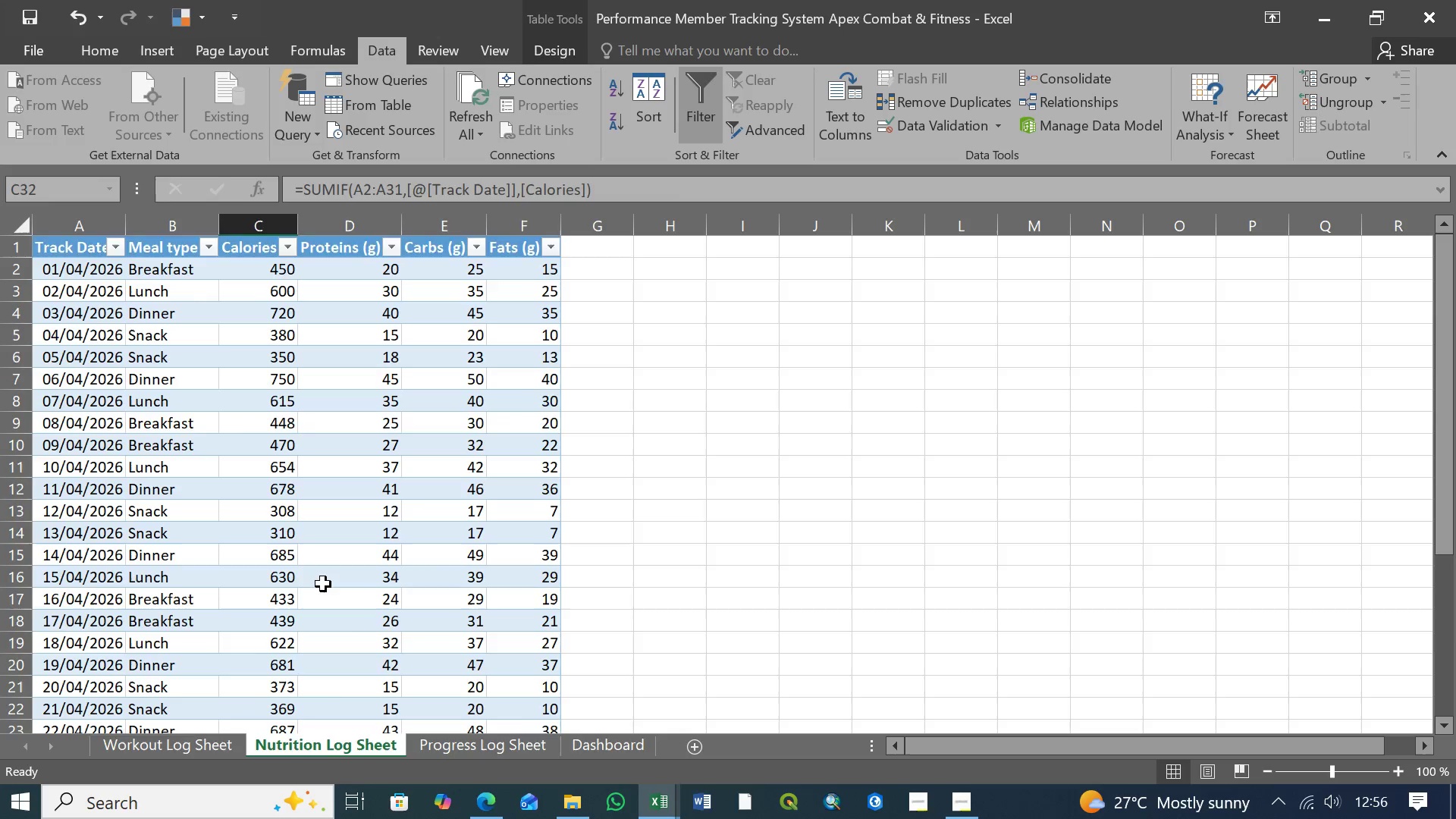 
scroll: coordinate [323, 584], scroll_direction: down, amount: 6.0
 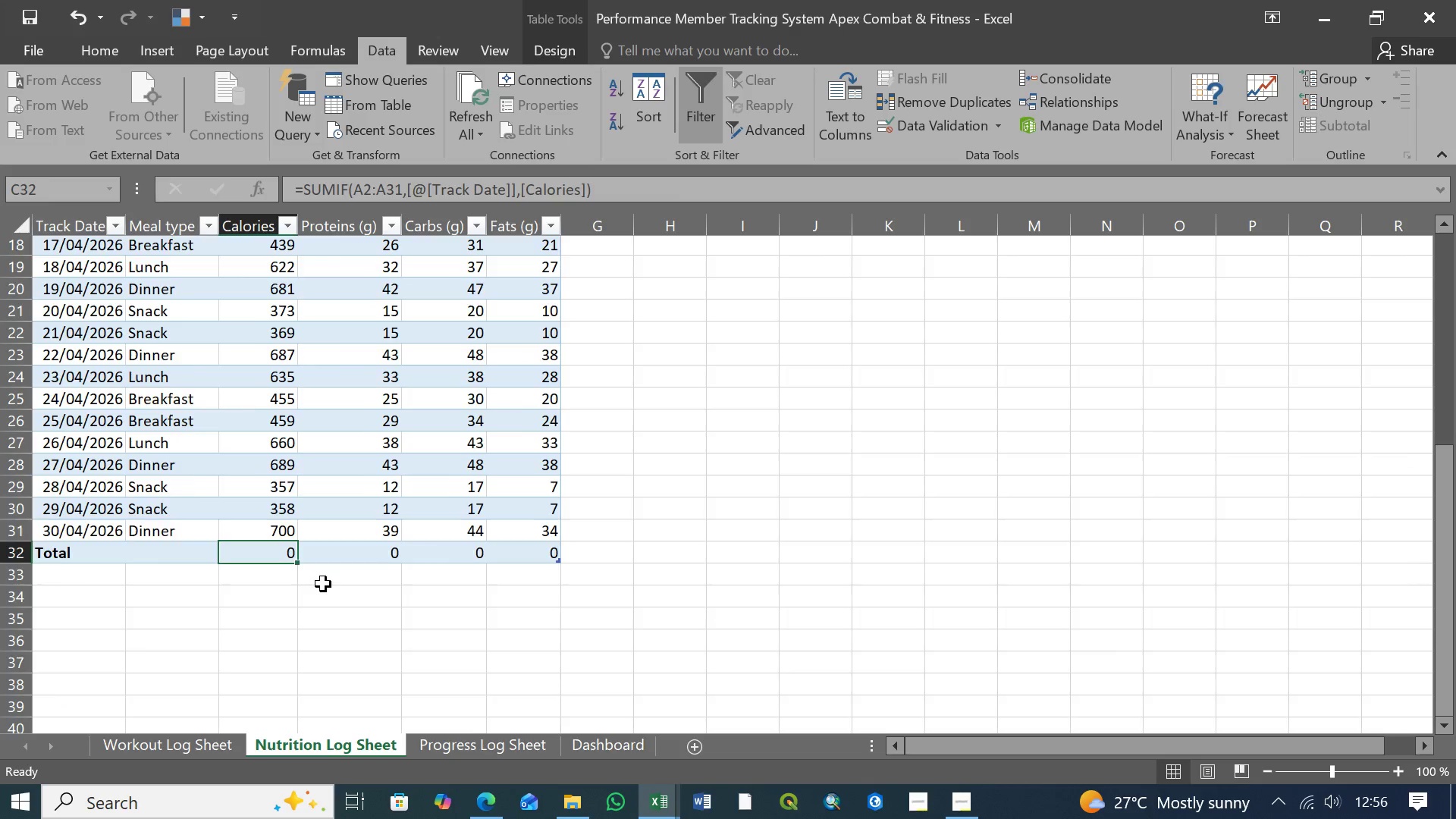 
scroll: coordinate [375, 505], scroll_direction: up, amount: 25.0
 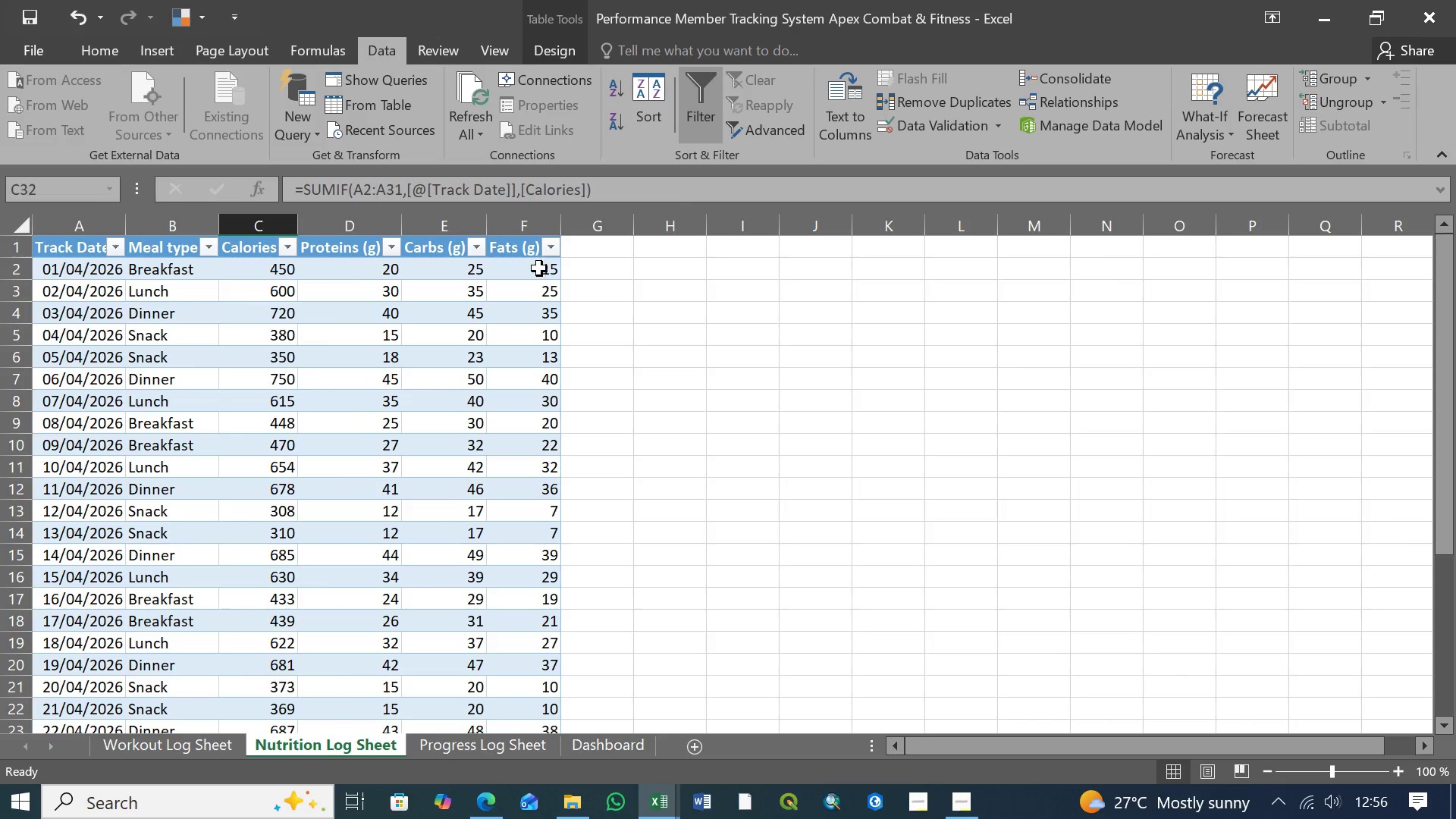 
left_click([539, 268])
 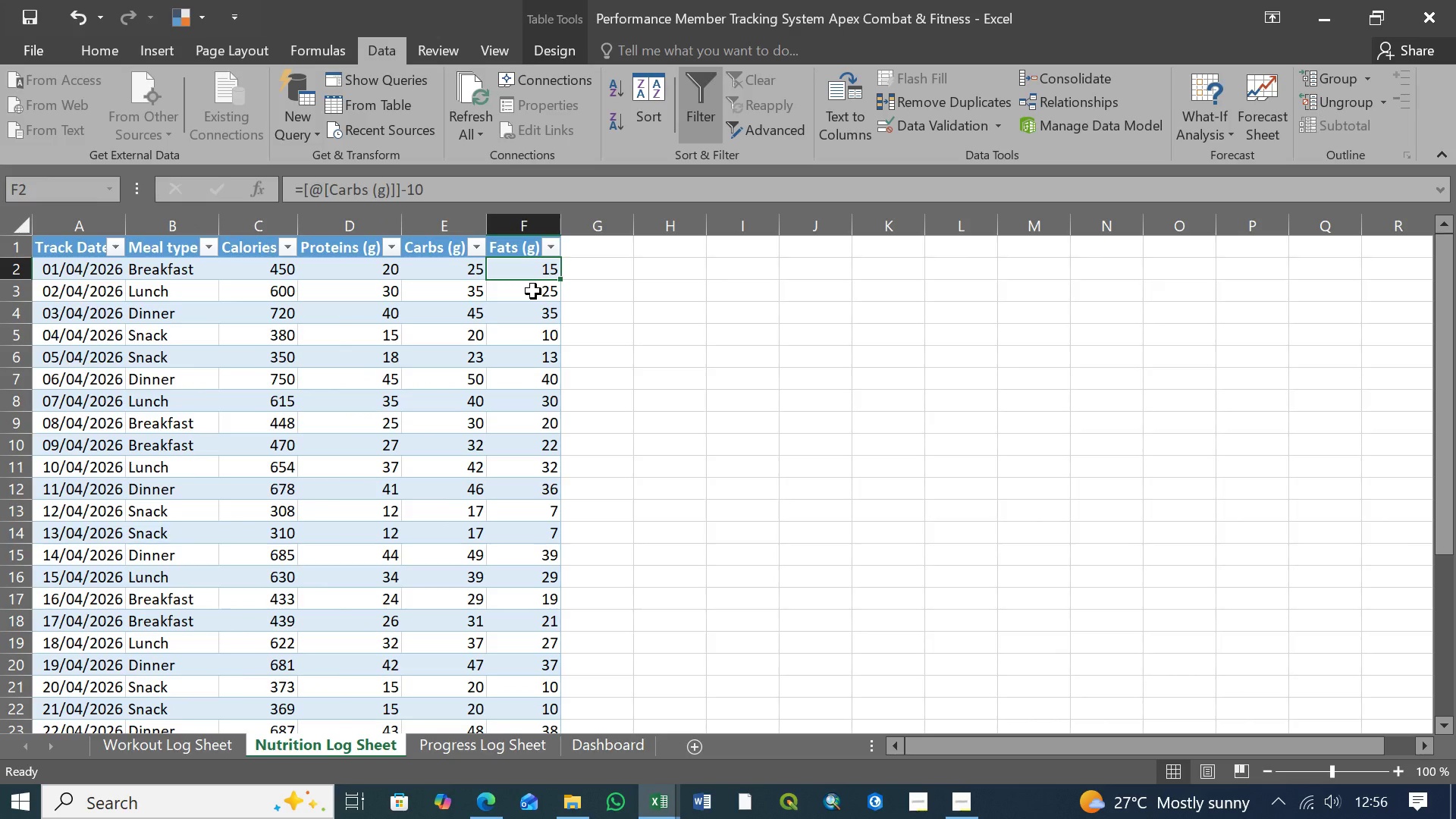 
left_click([533, 291])
 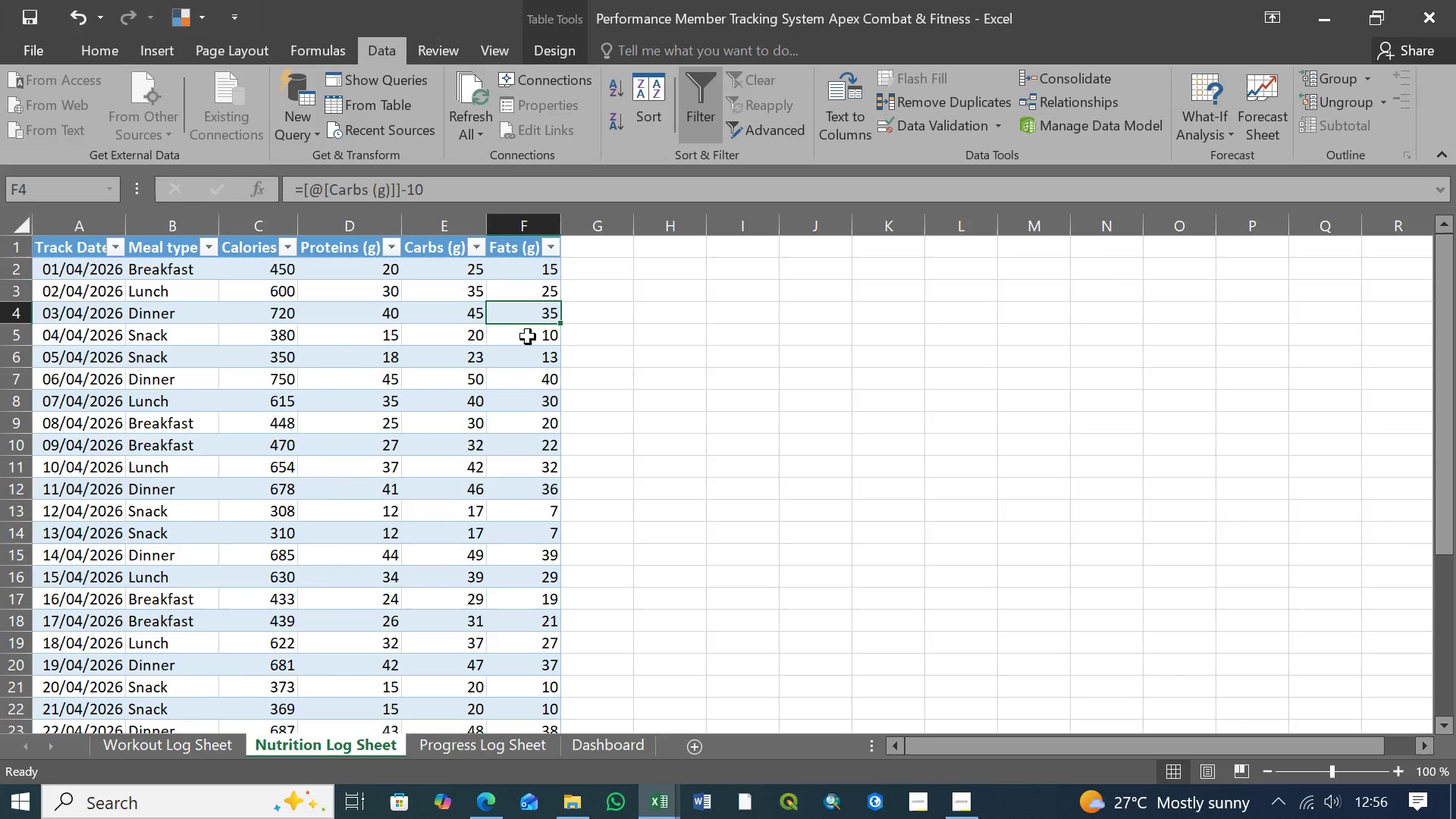 
double_click([527, 339])
 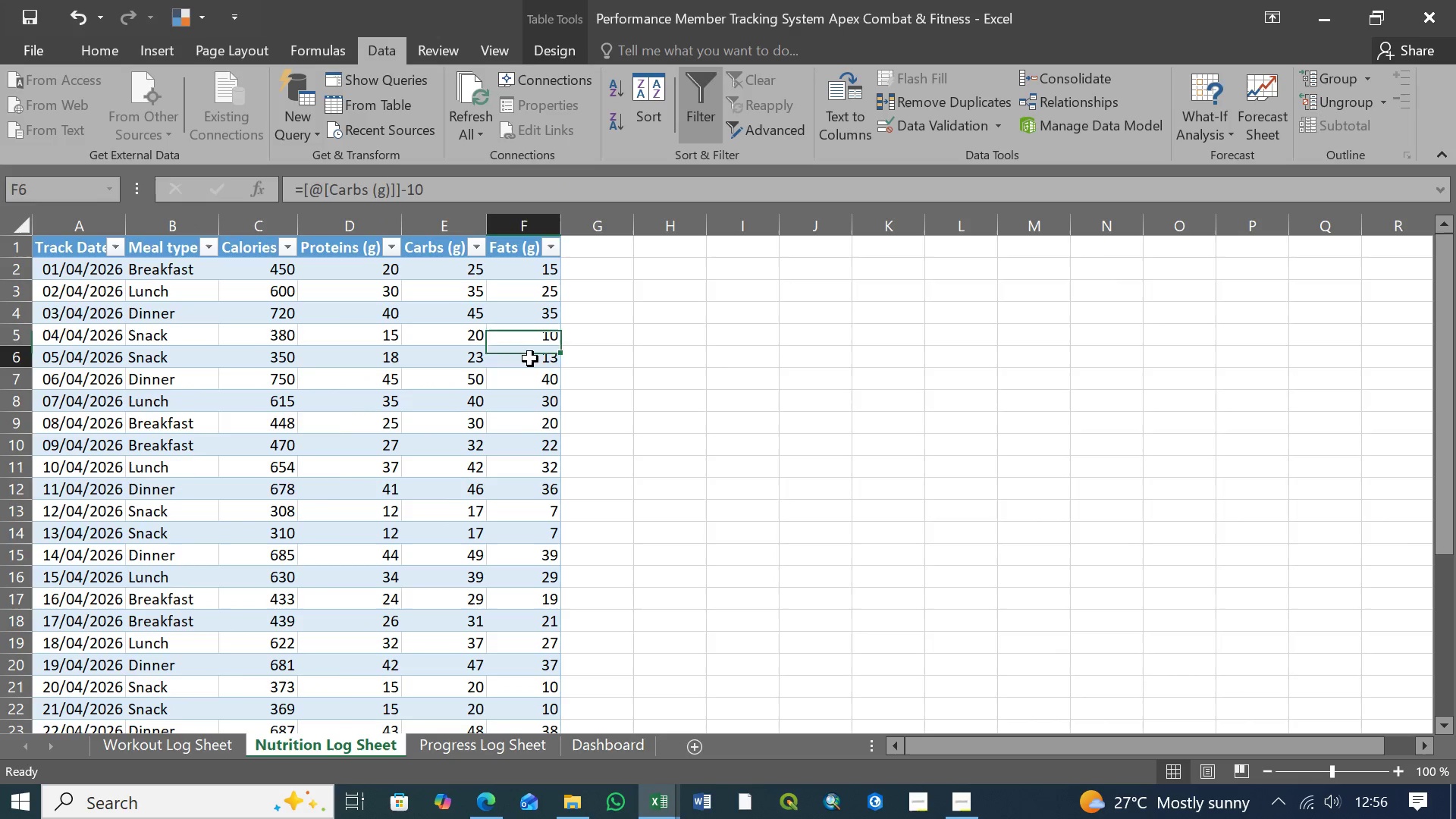 
triple_click([530, 359])
 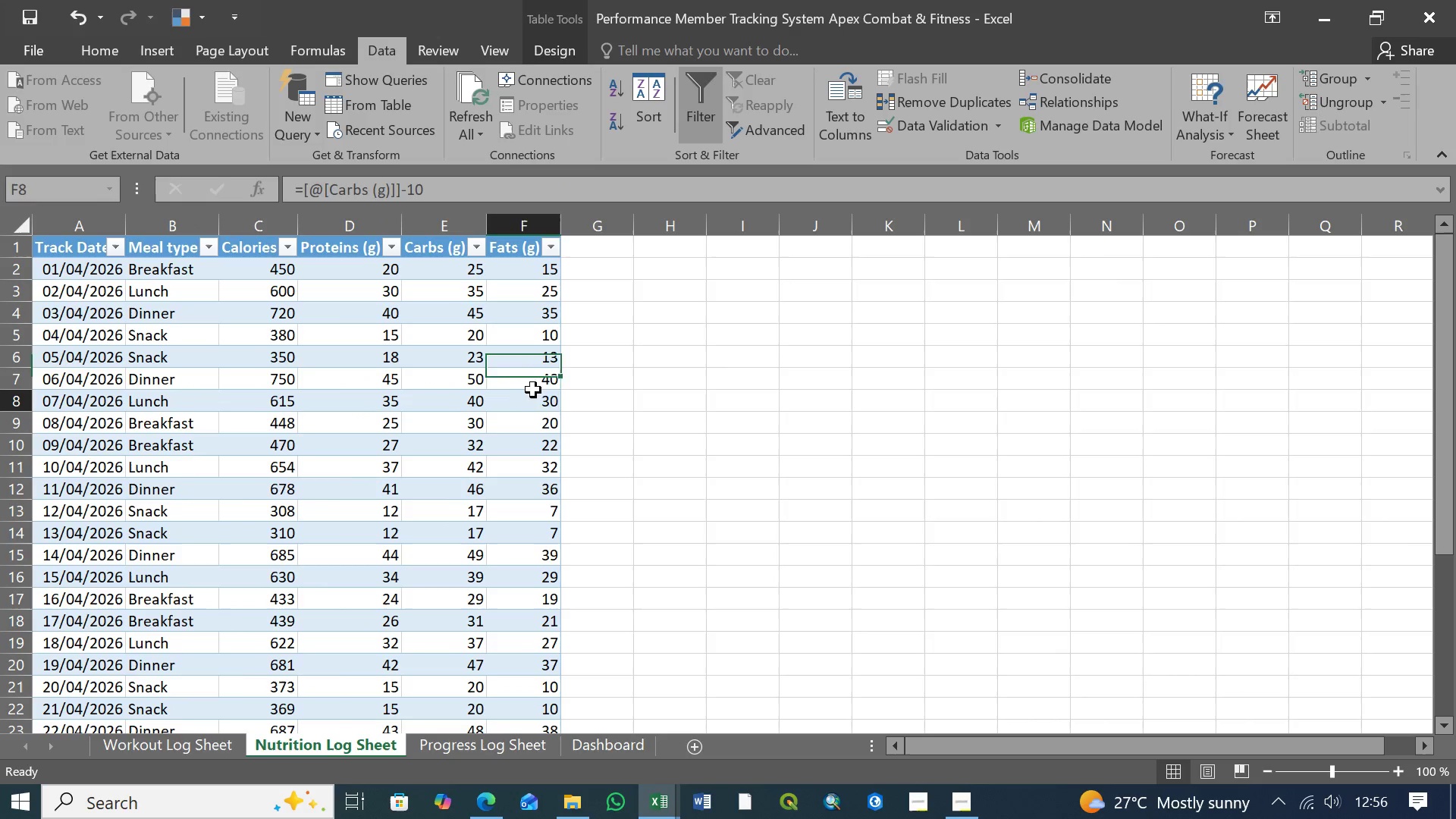 
triple_click([533, 390])
 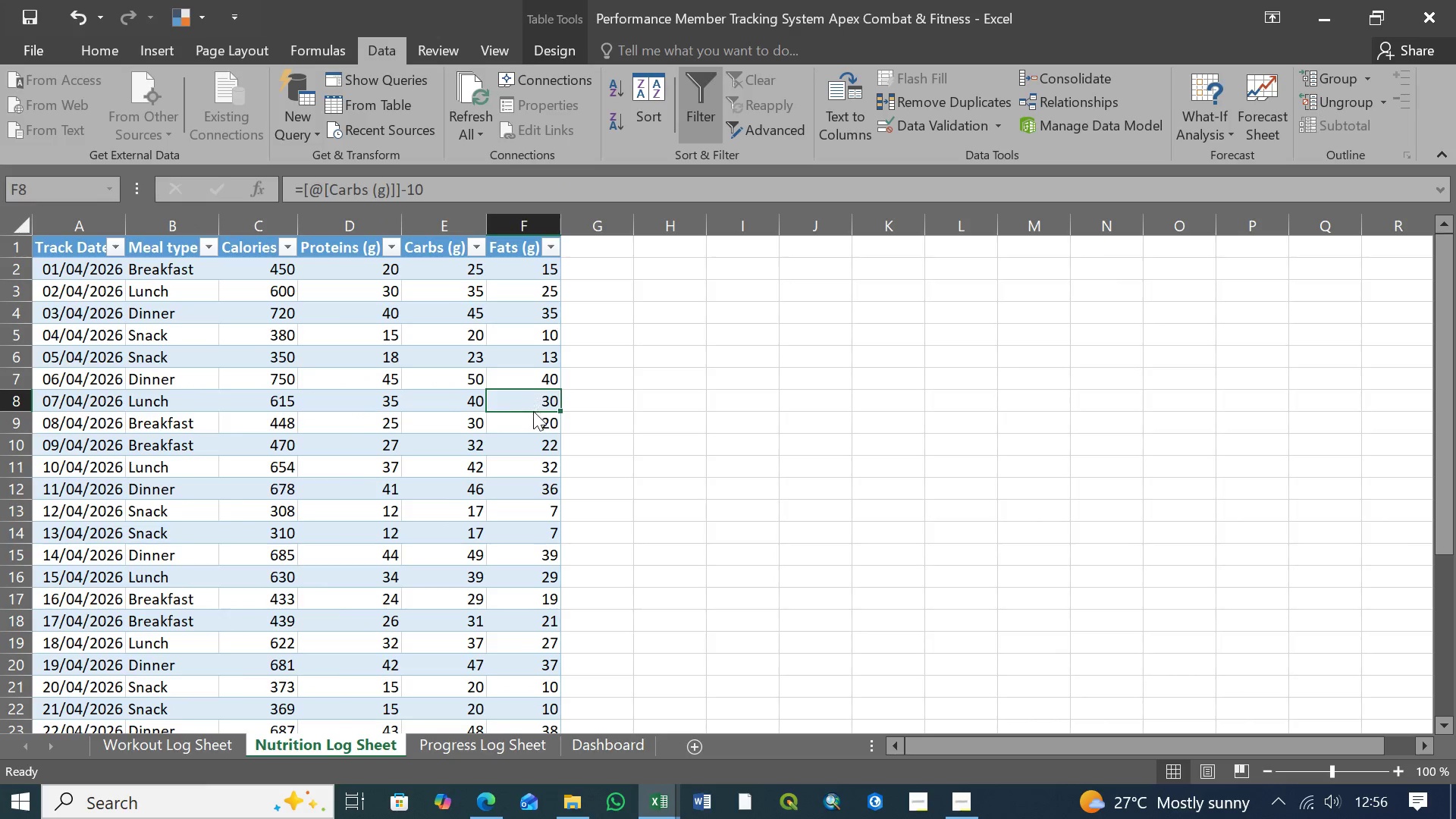 
triple_click([533, 411])
 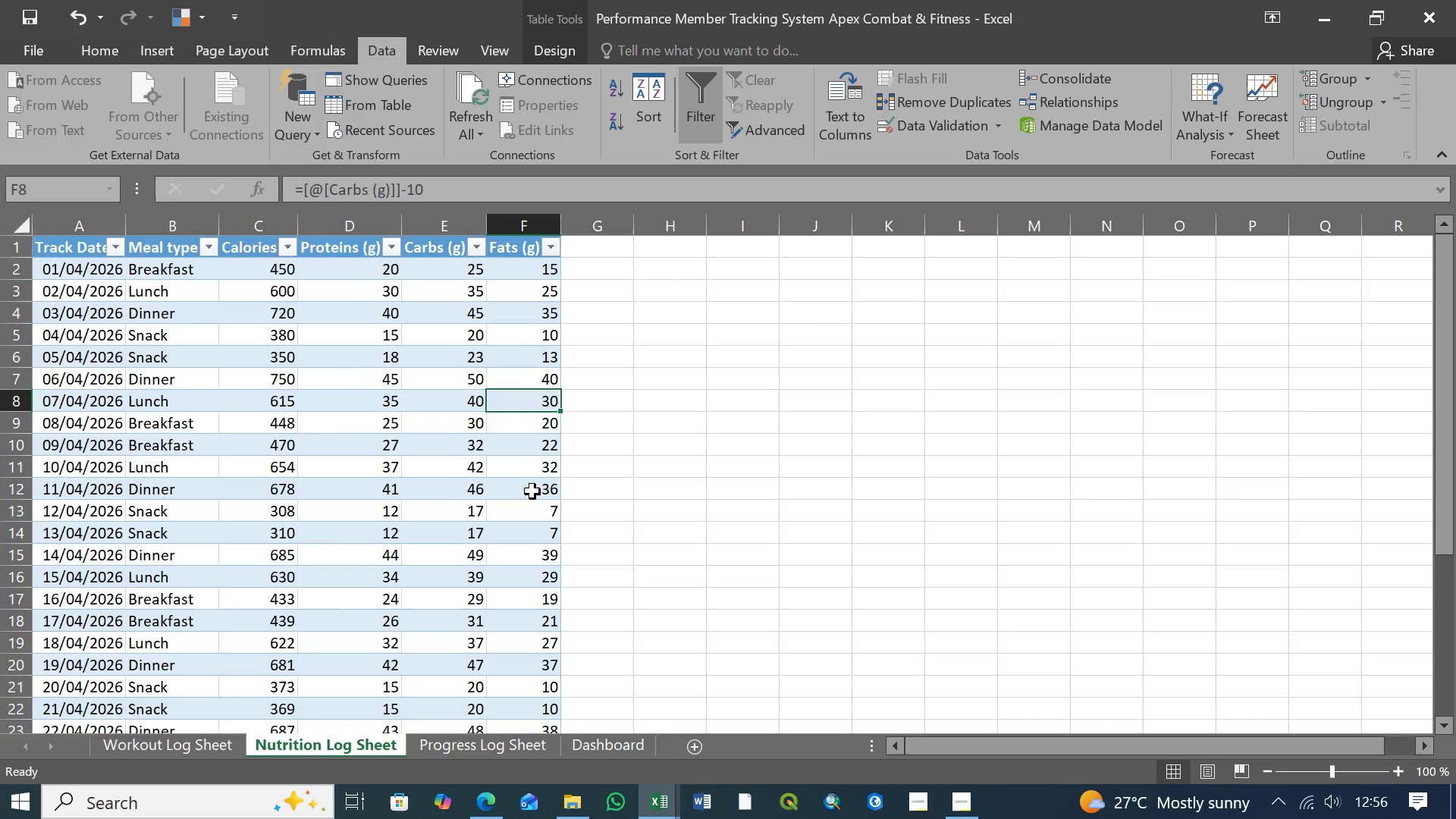 
scroll: coordinate [532, 491], scroll_direction: down, amount: 6.0
 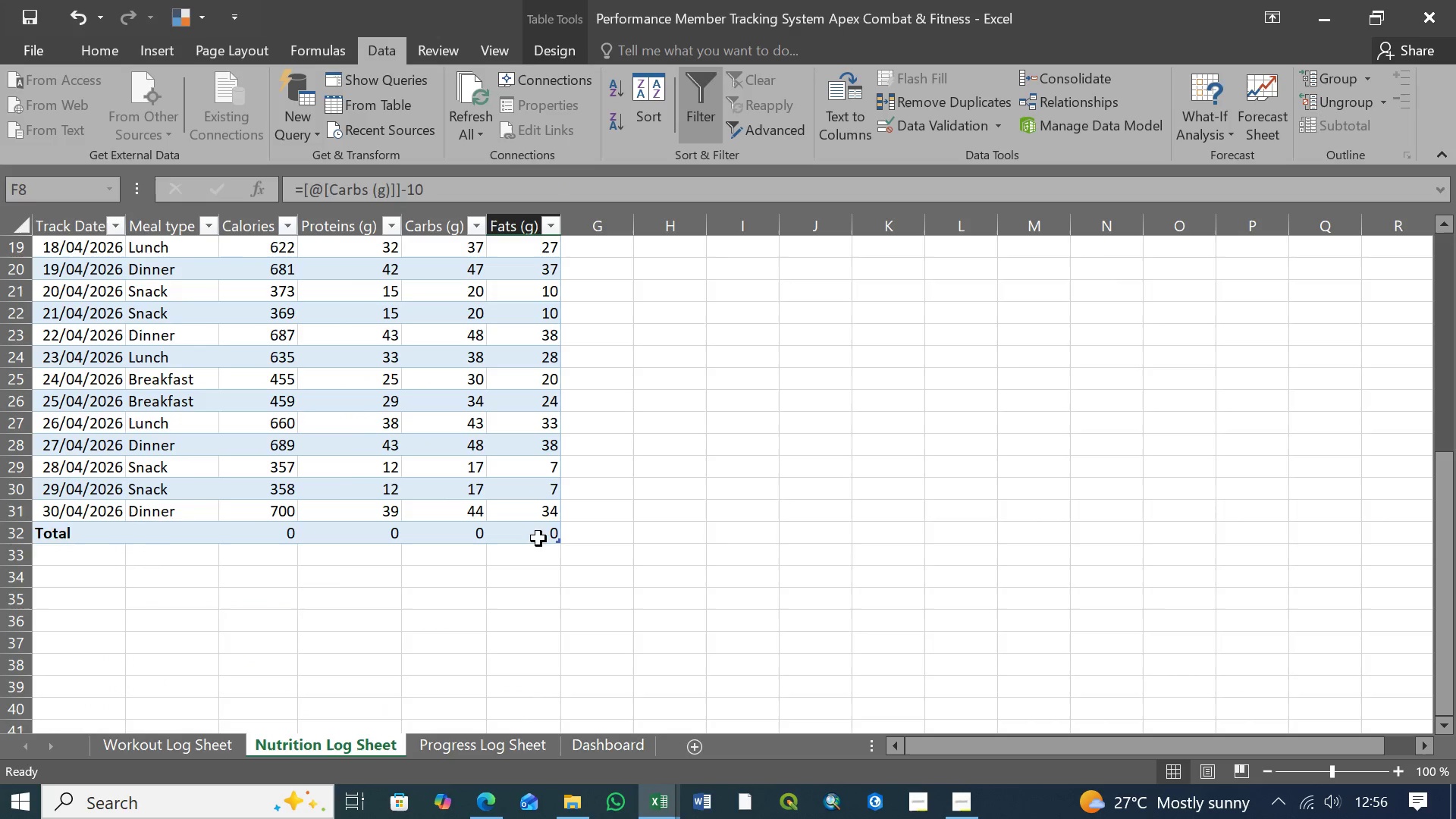 
left_click([537, 535])
 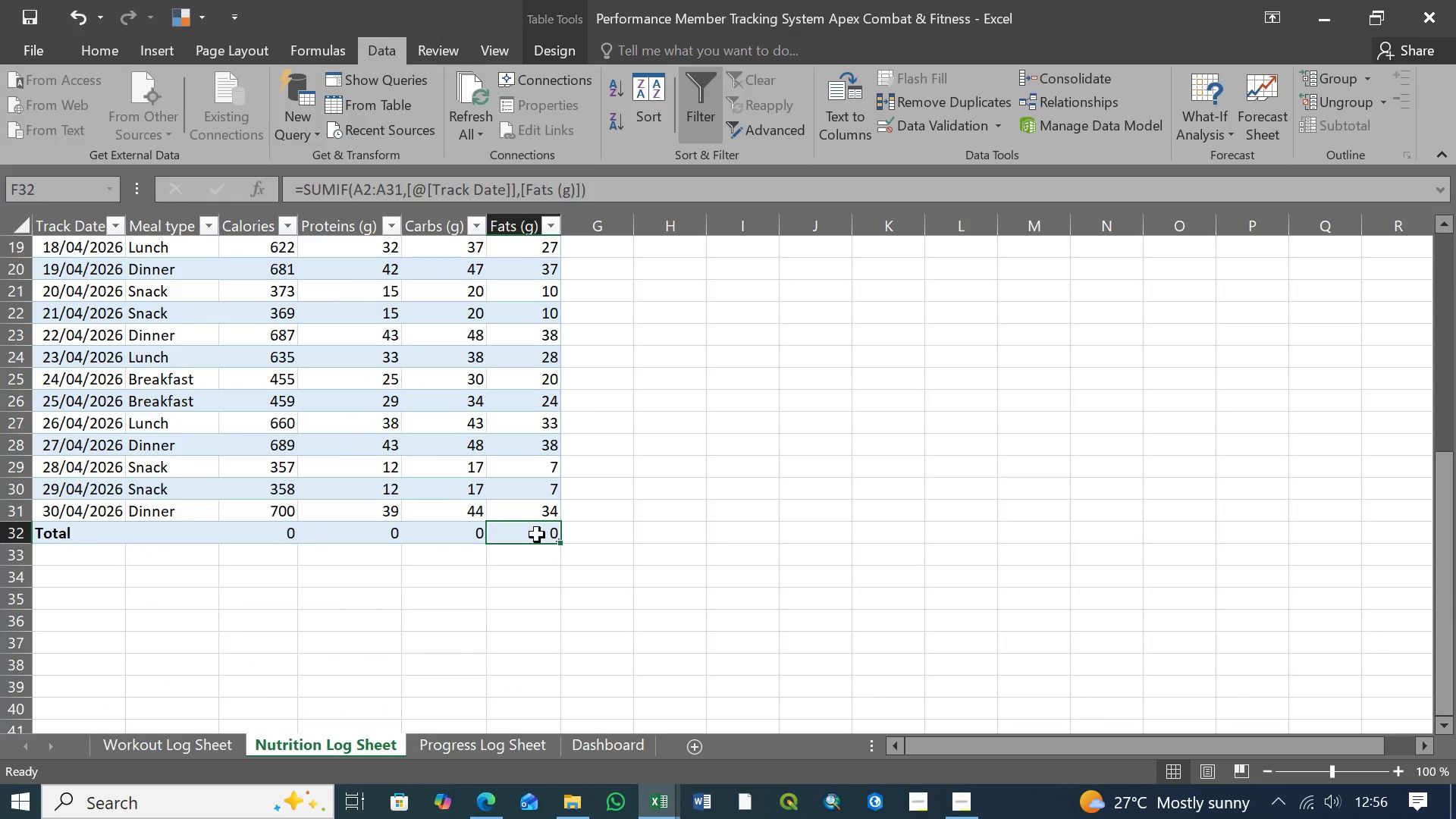 
left_click([438, 535])
 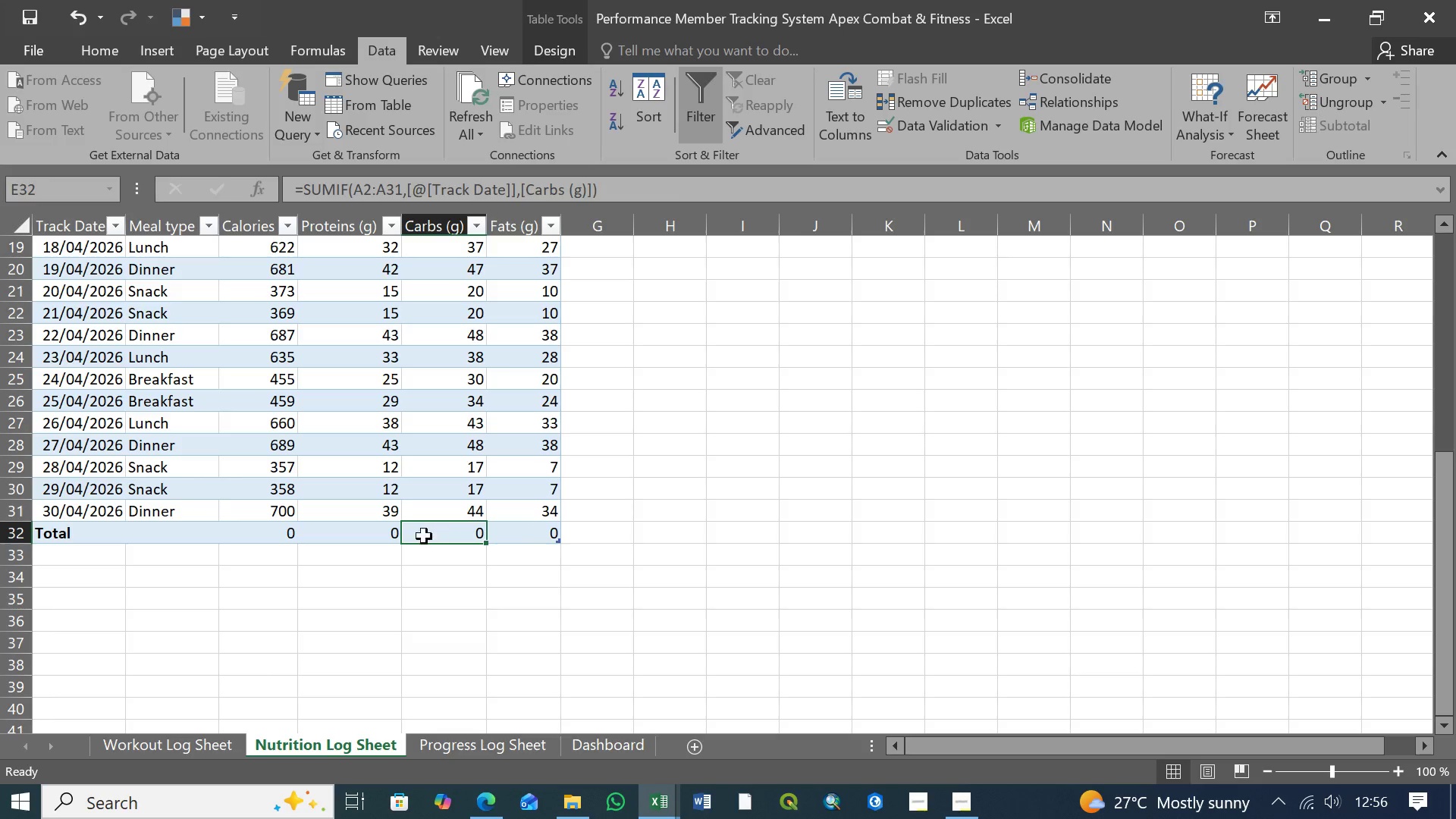 
left_click([375, 535])
 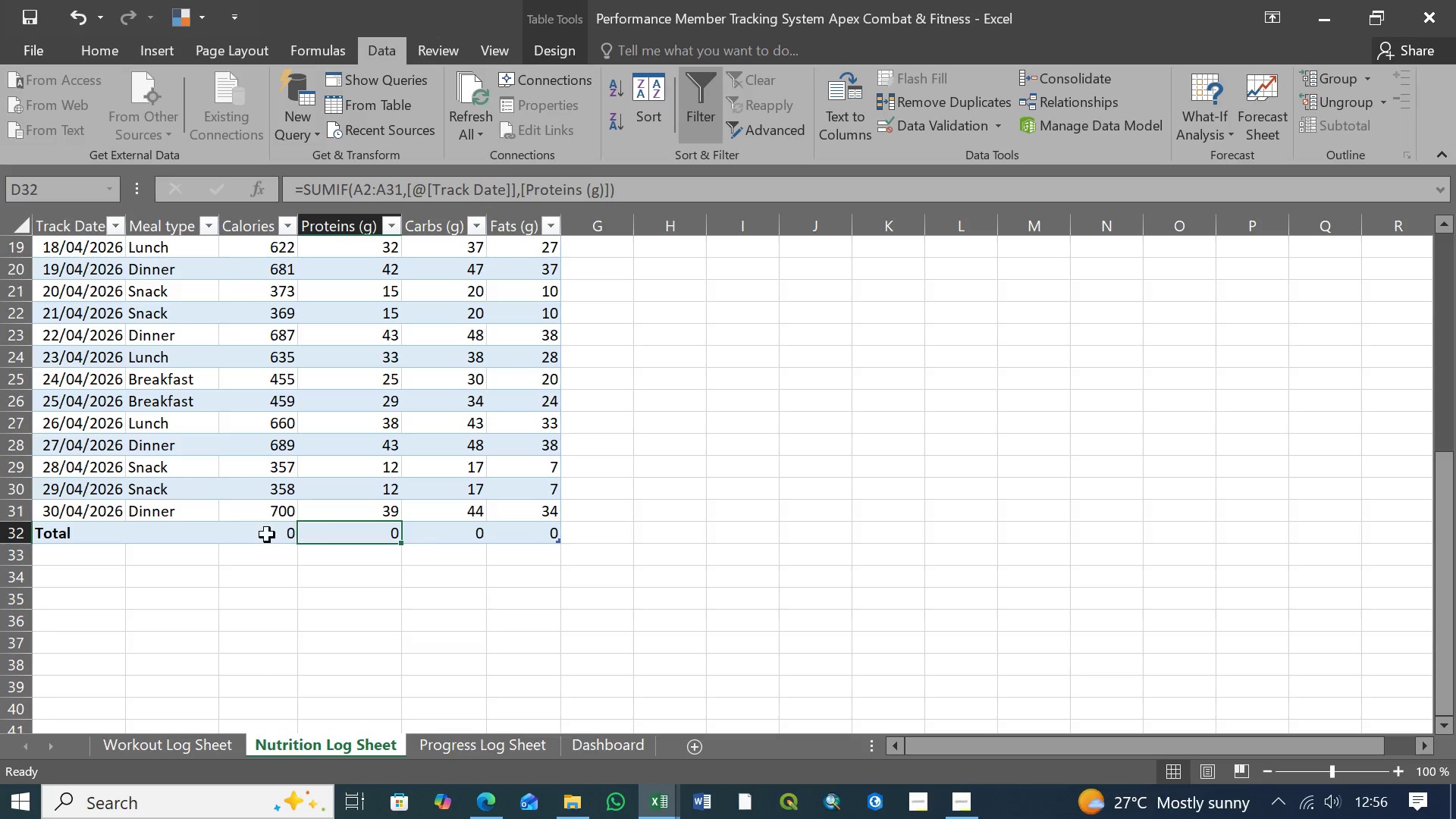 
left_click([267, 535])
 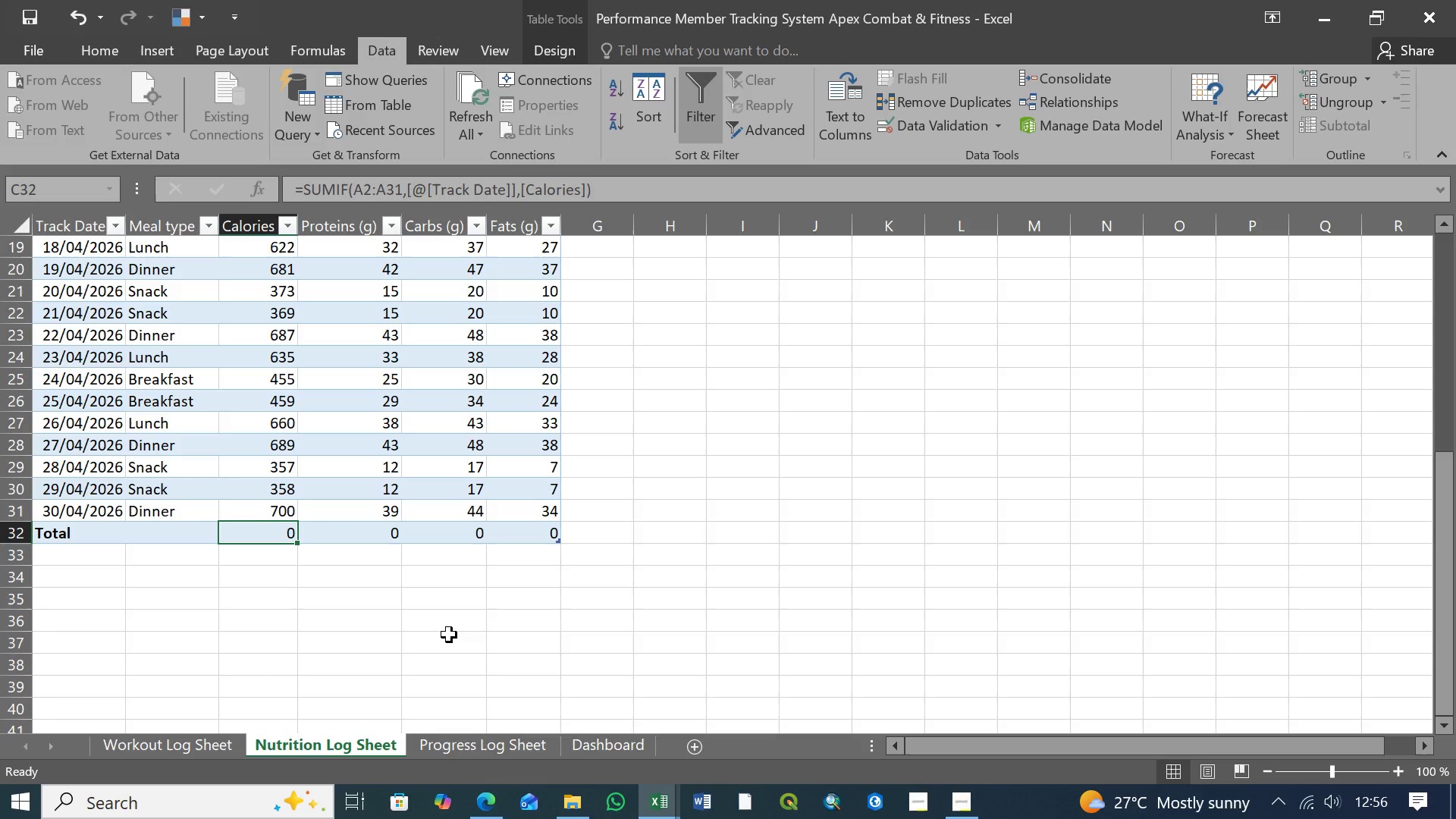 
wait(24.62)
 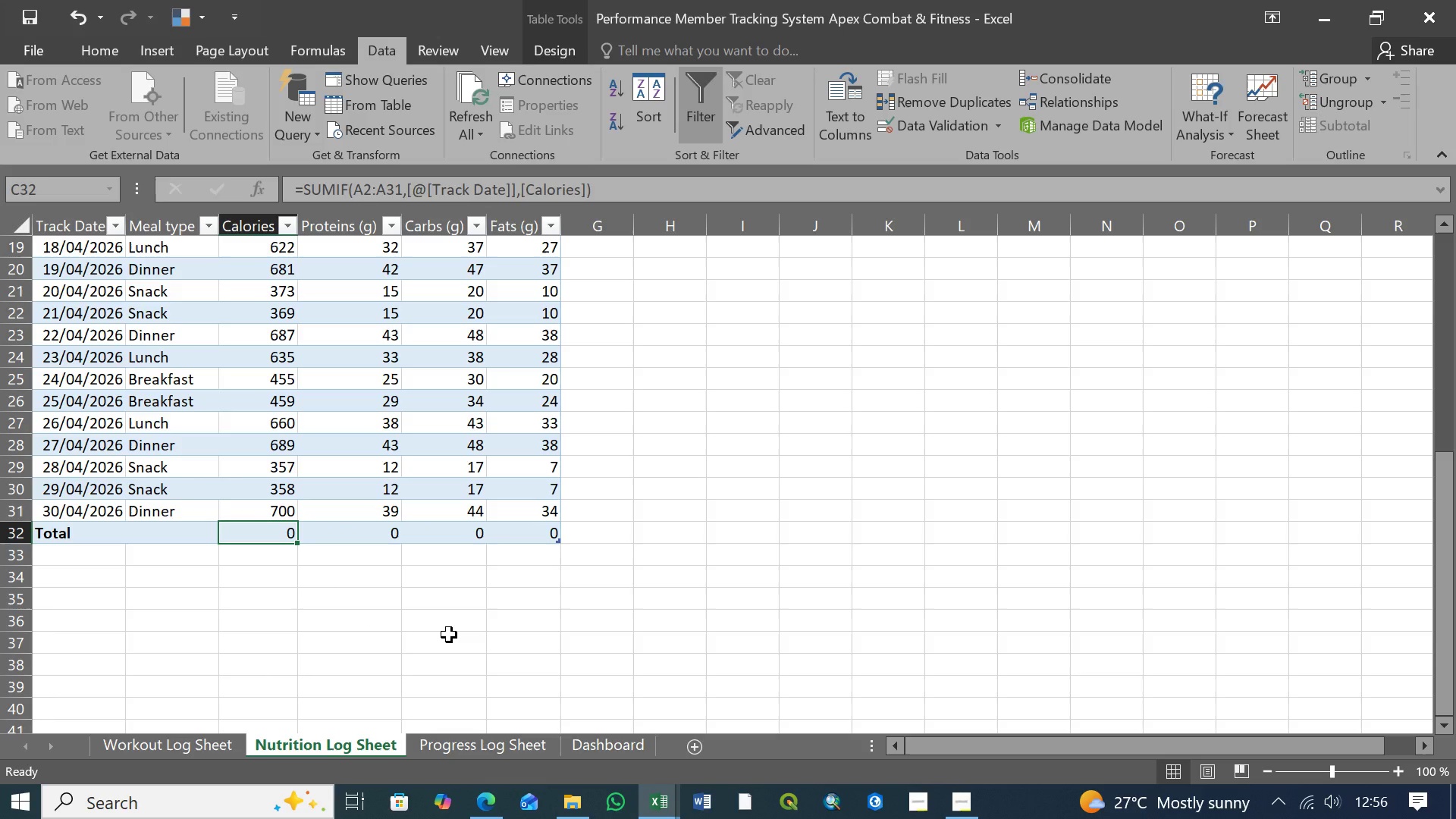 
left_click([202, 734])
 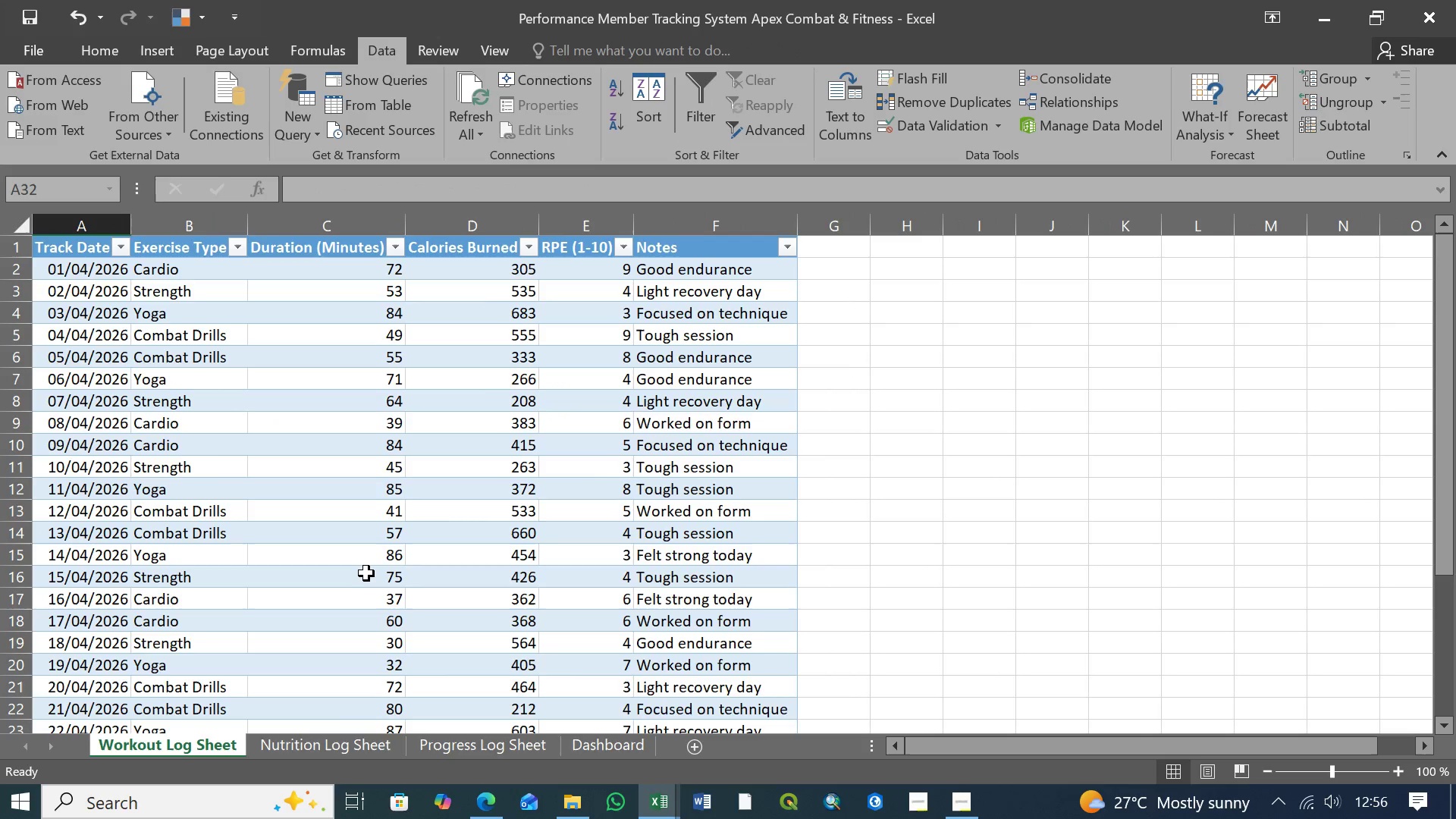 
scroll: coordinate [366, 575], scroll_direction: down, amount: 6.0
 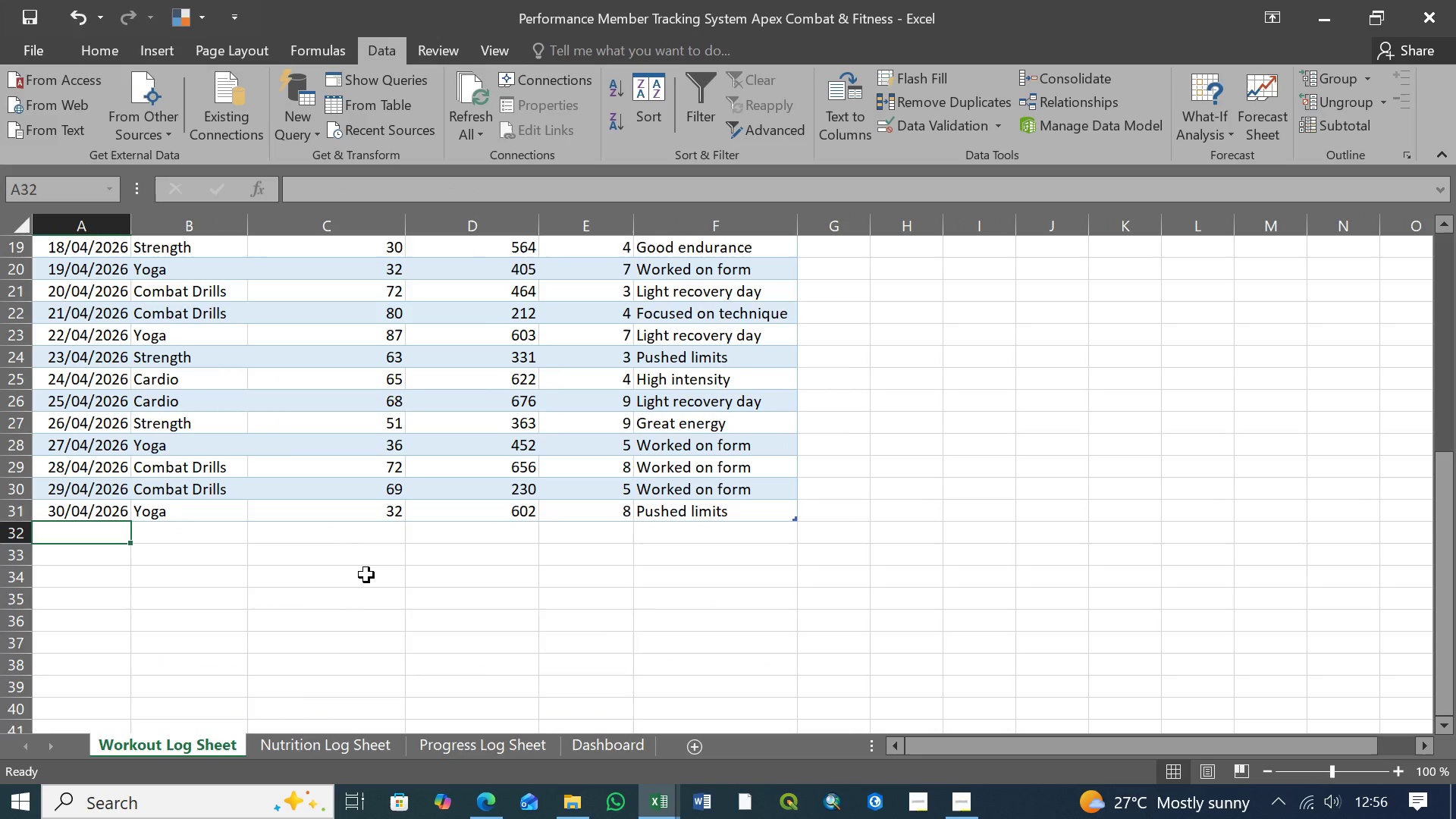 
key(Control+S)
 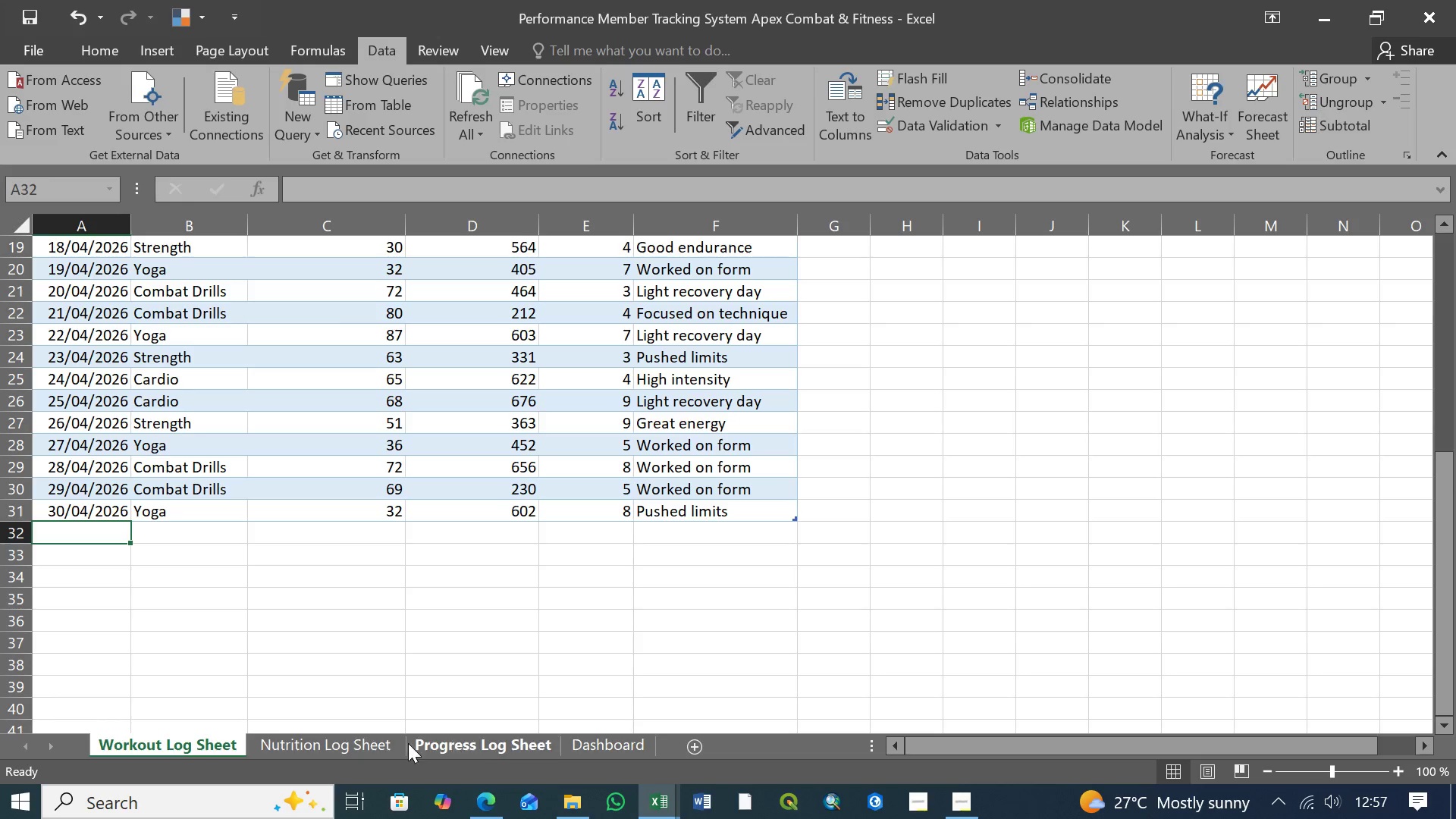 
left_click([366, 745])
 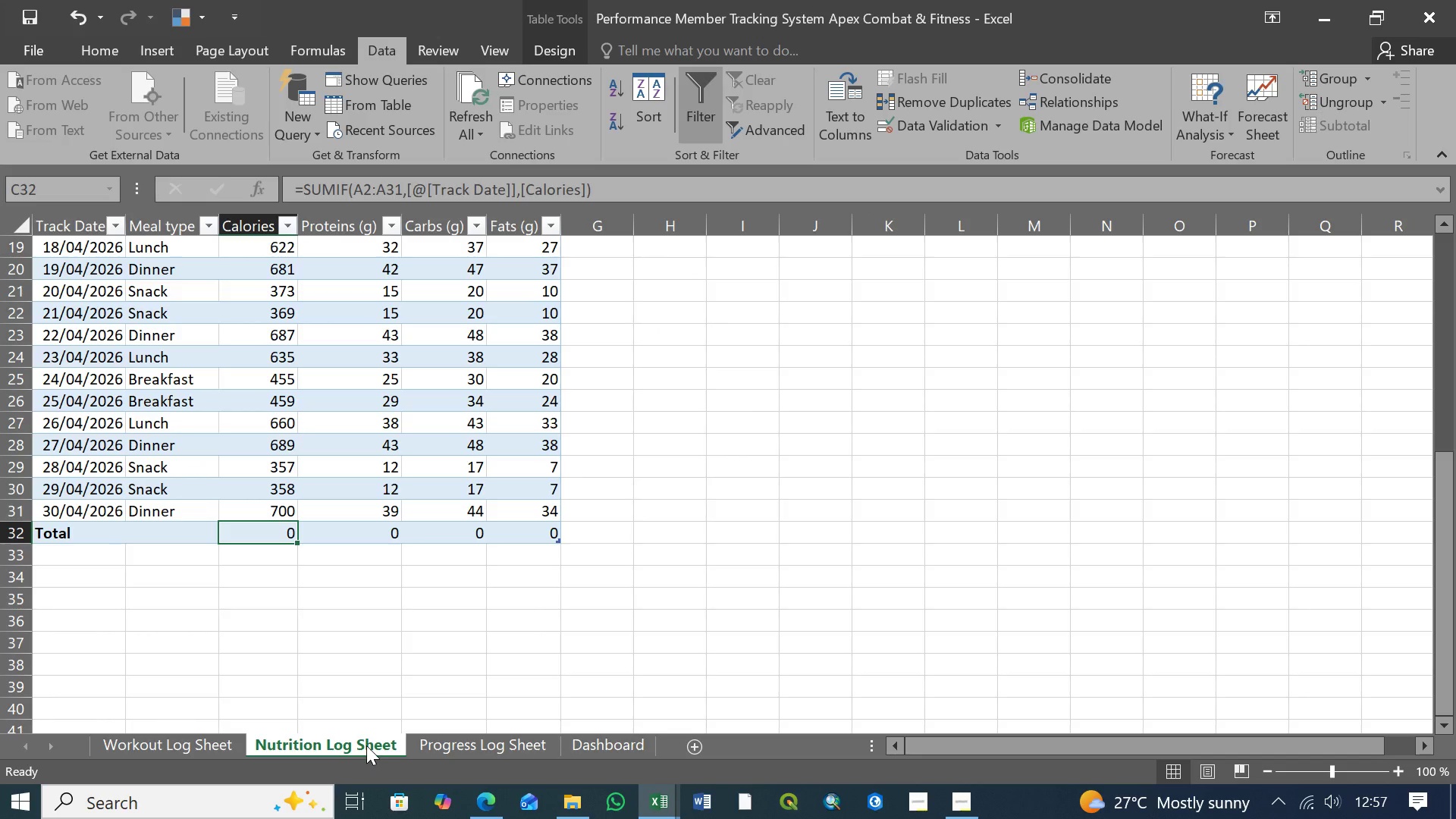 
left_click([463, 742])
 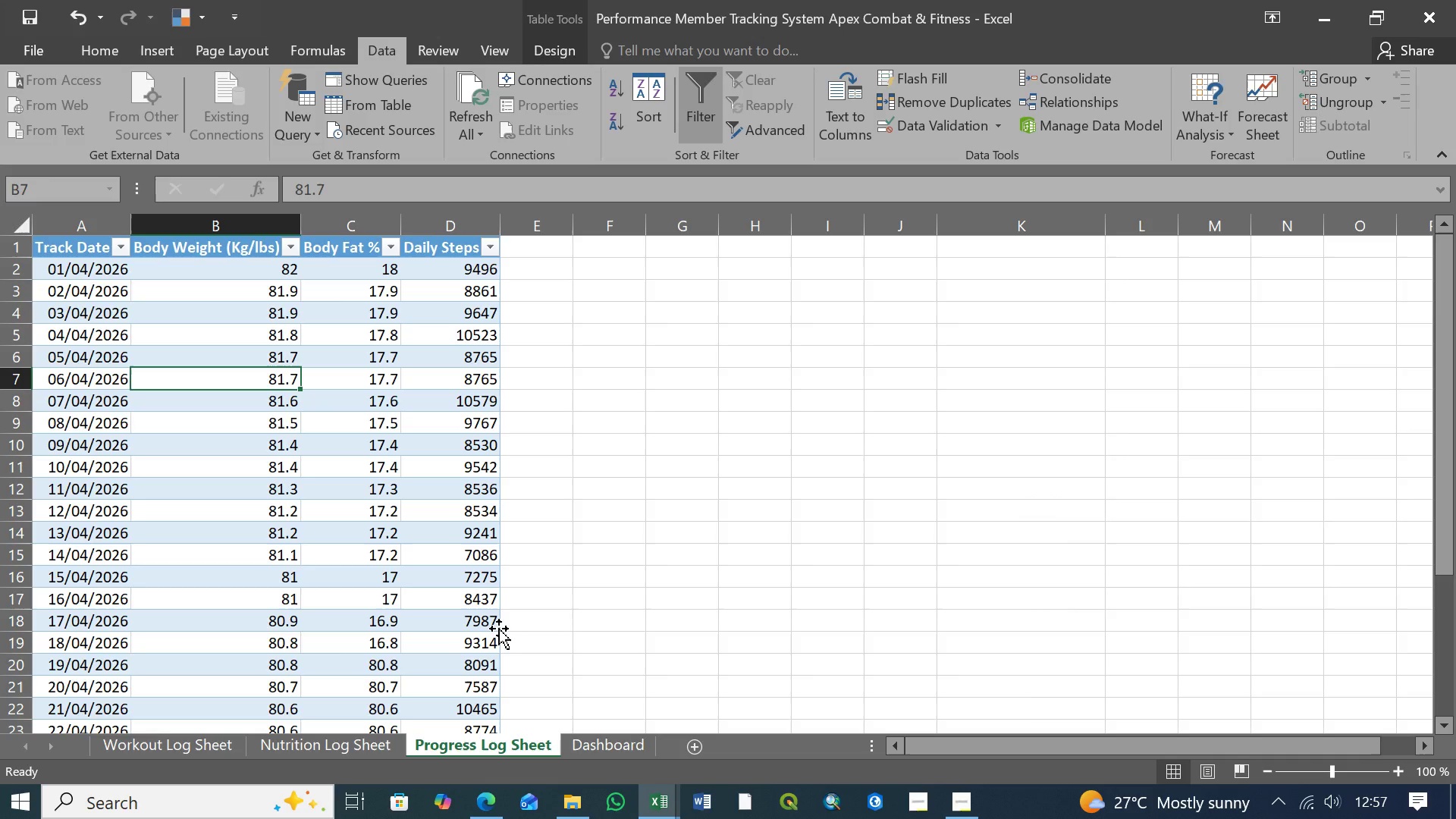 
wait(19.28)
 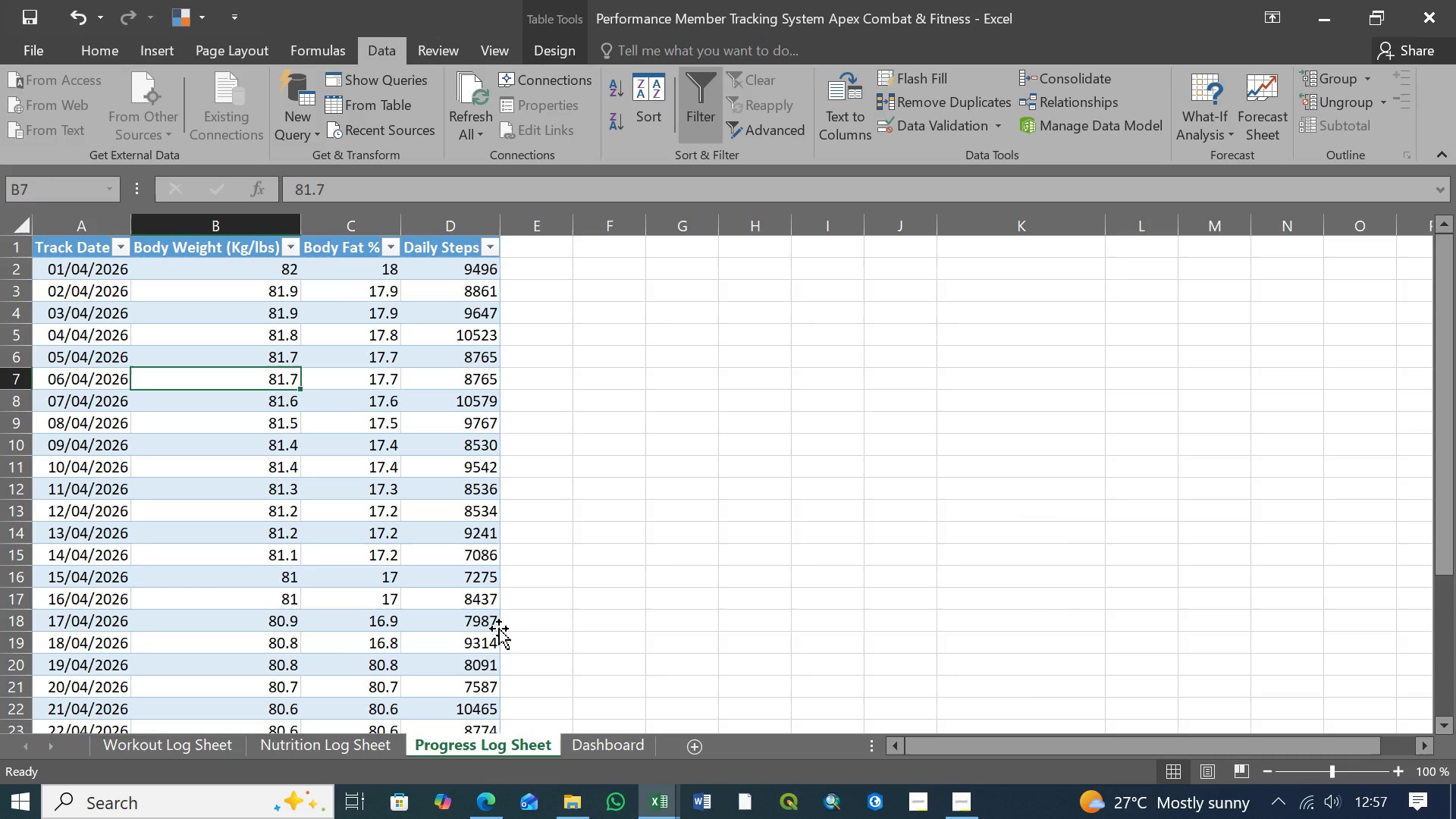 
scroll: coordinate [500, 650], scroll_direction: down, amount: 3.0
 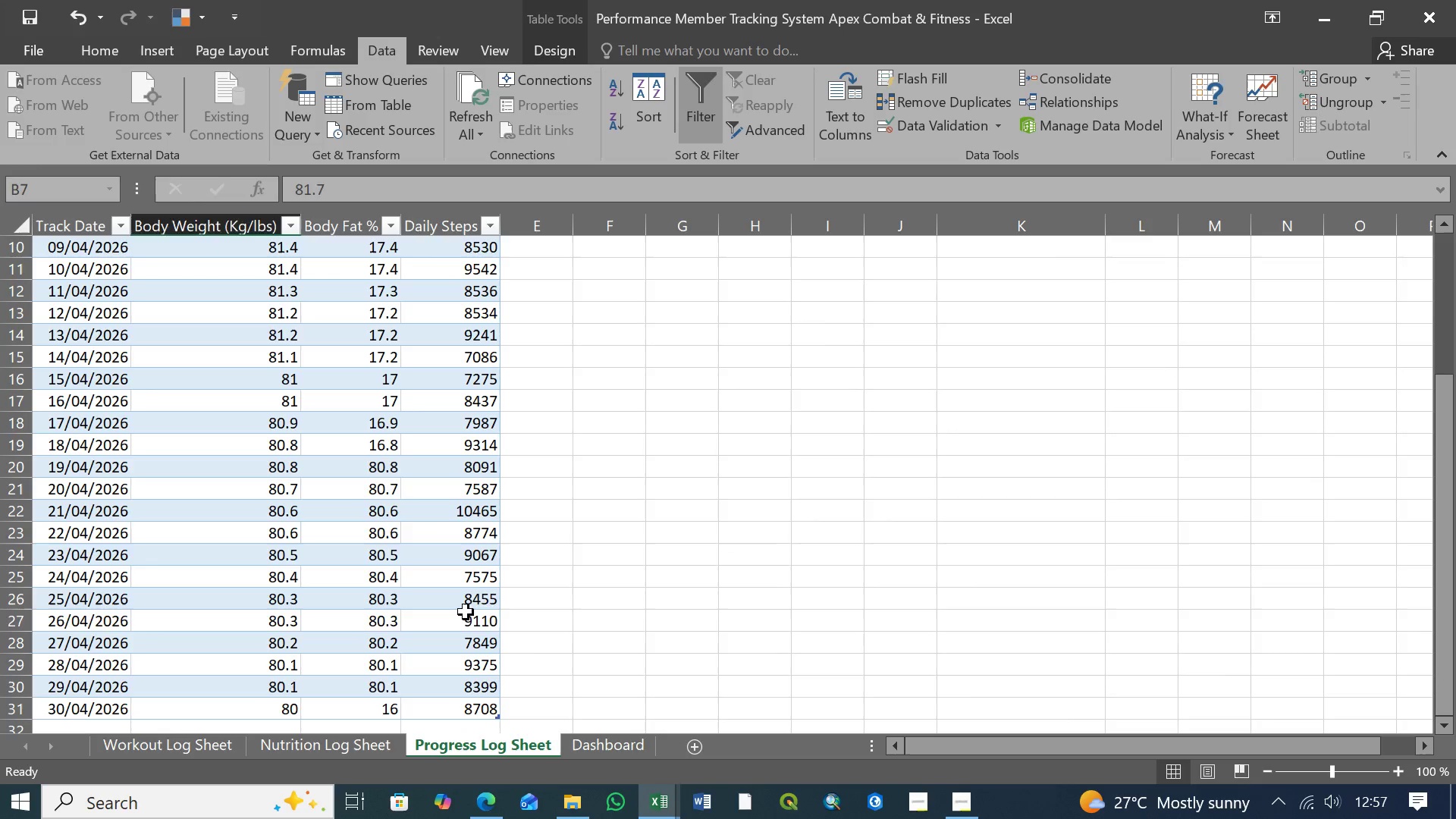 
left_click([466, 612])
 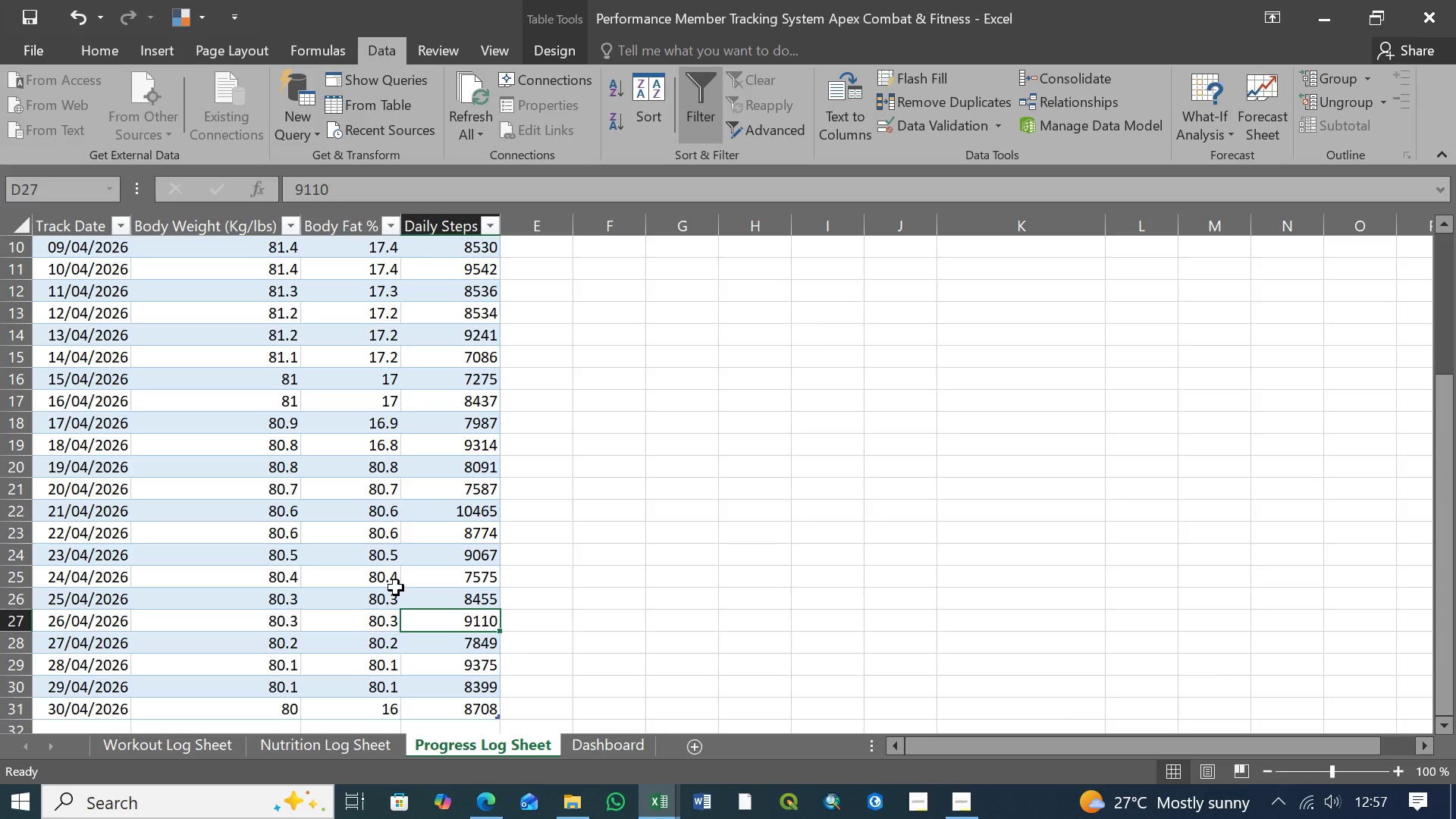 
left_click([396, 588])
 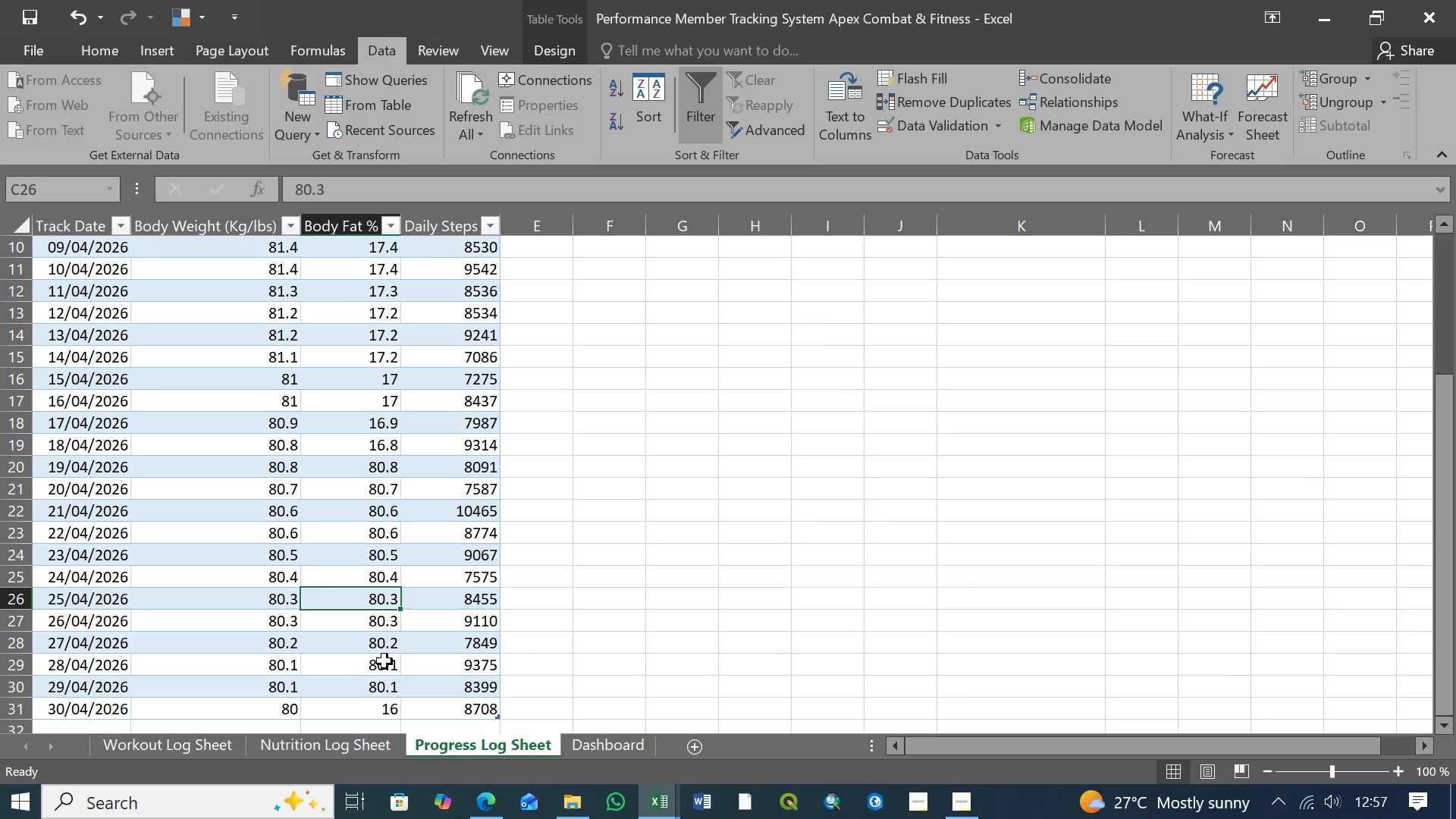 
left_click([386, 670])
 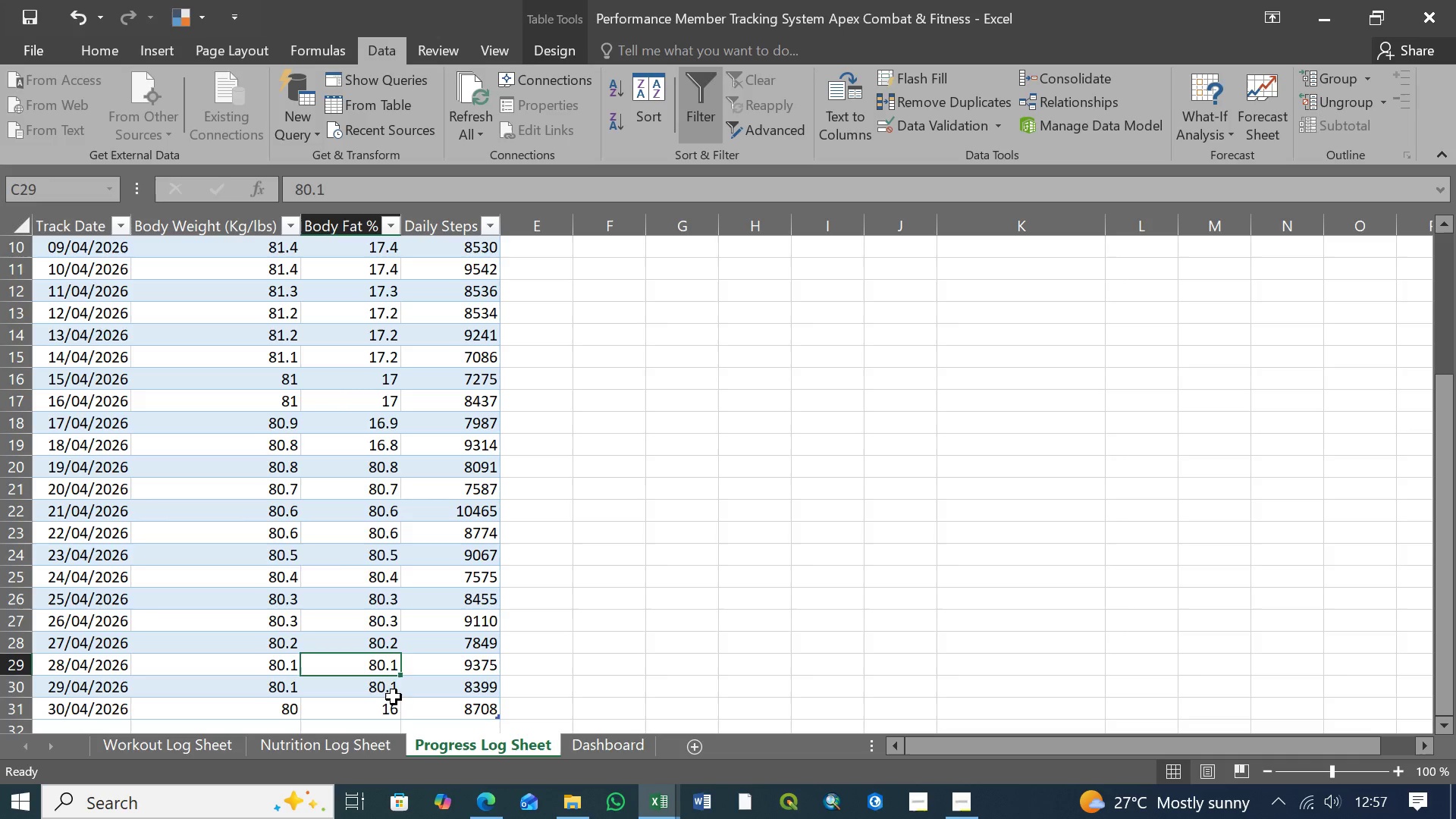 
left_click([394, 697])
 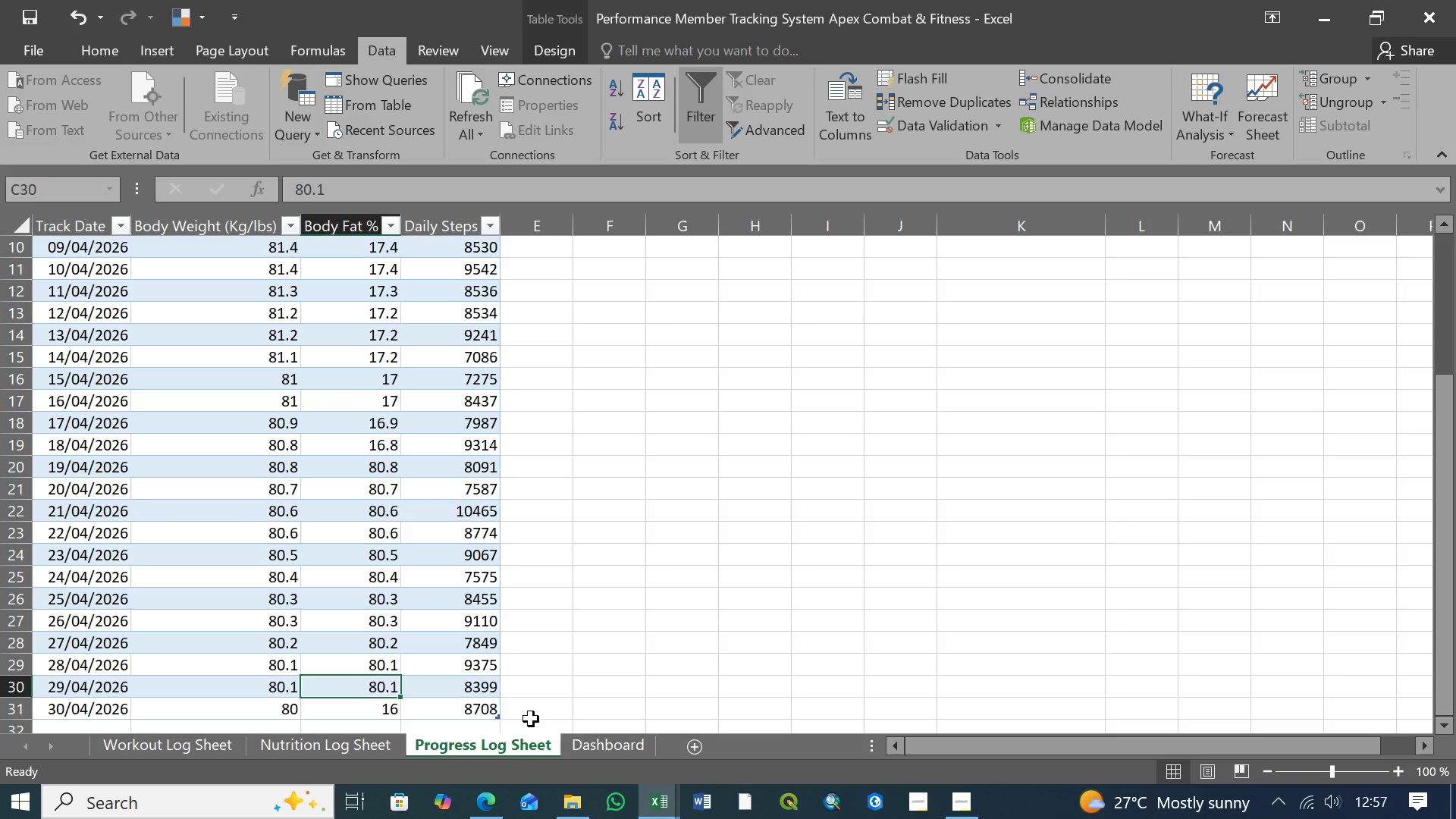 
left_click([584, 745])
 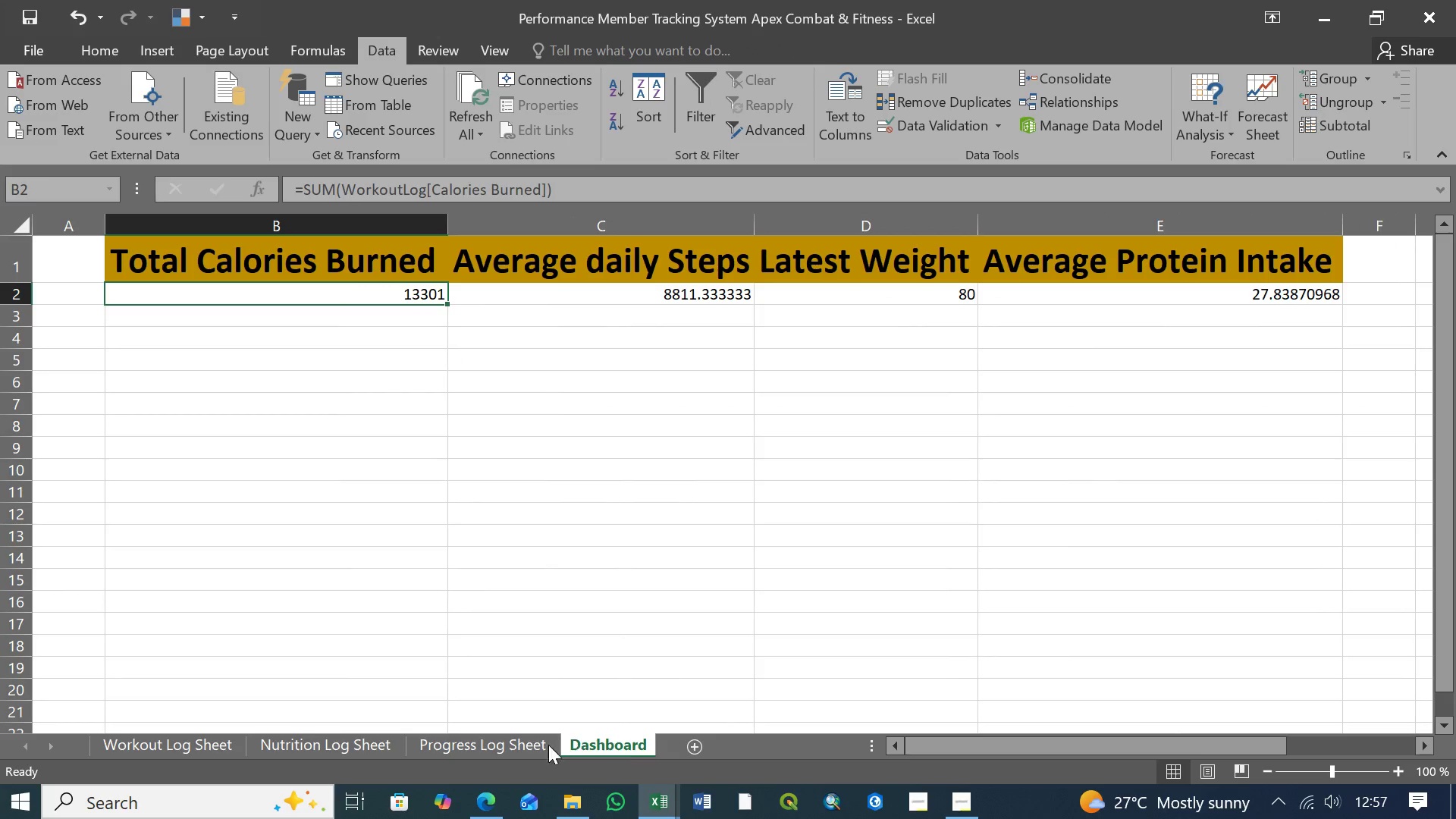 
left_click([475, 742])
 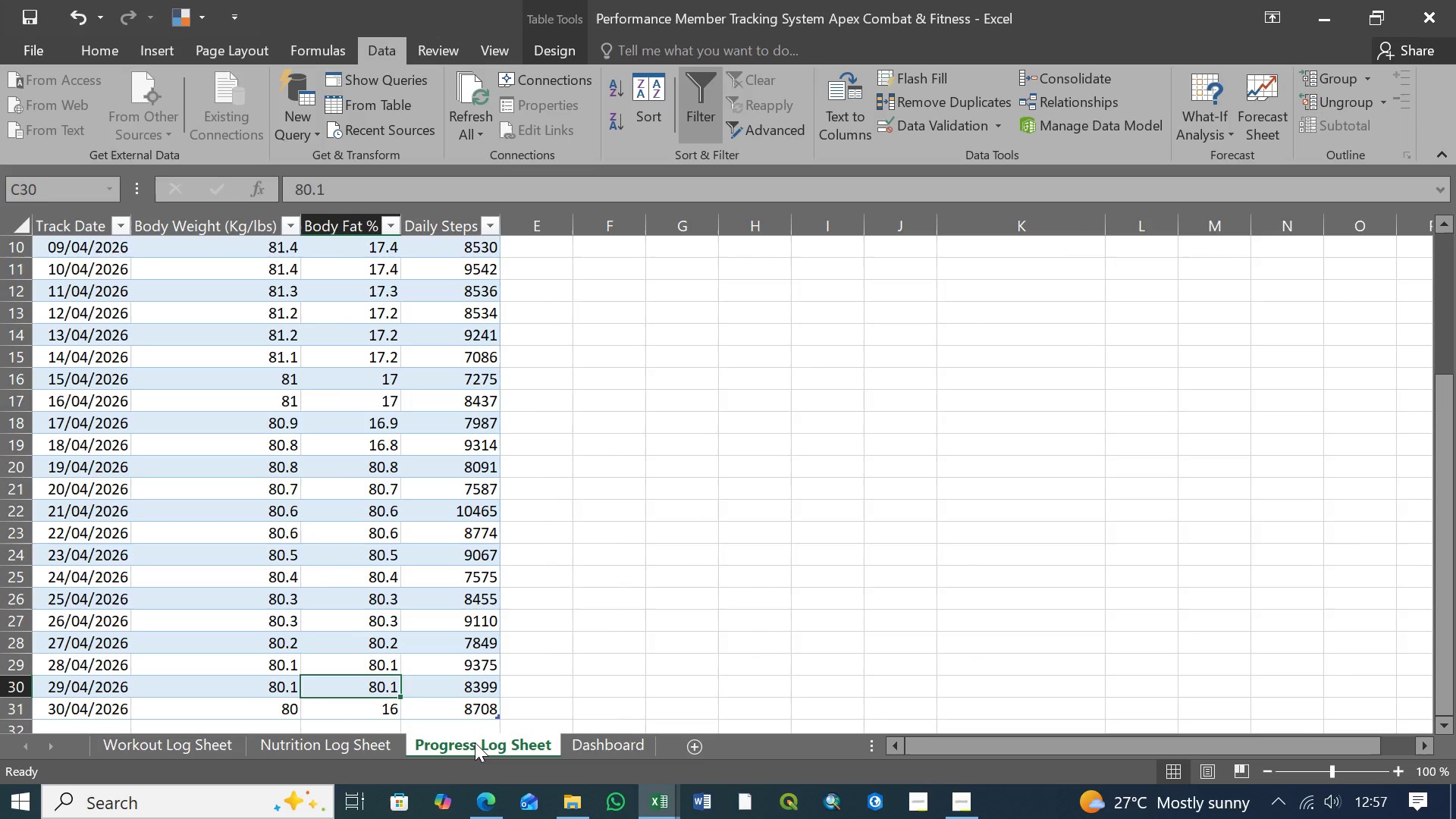 
wait(8.66)
 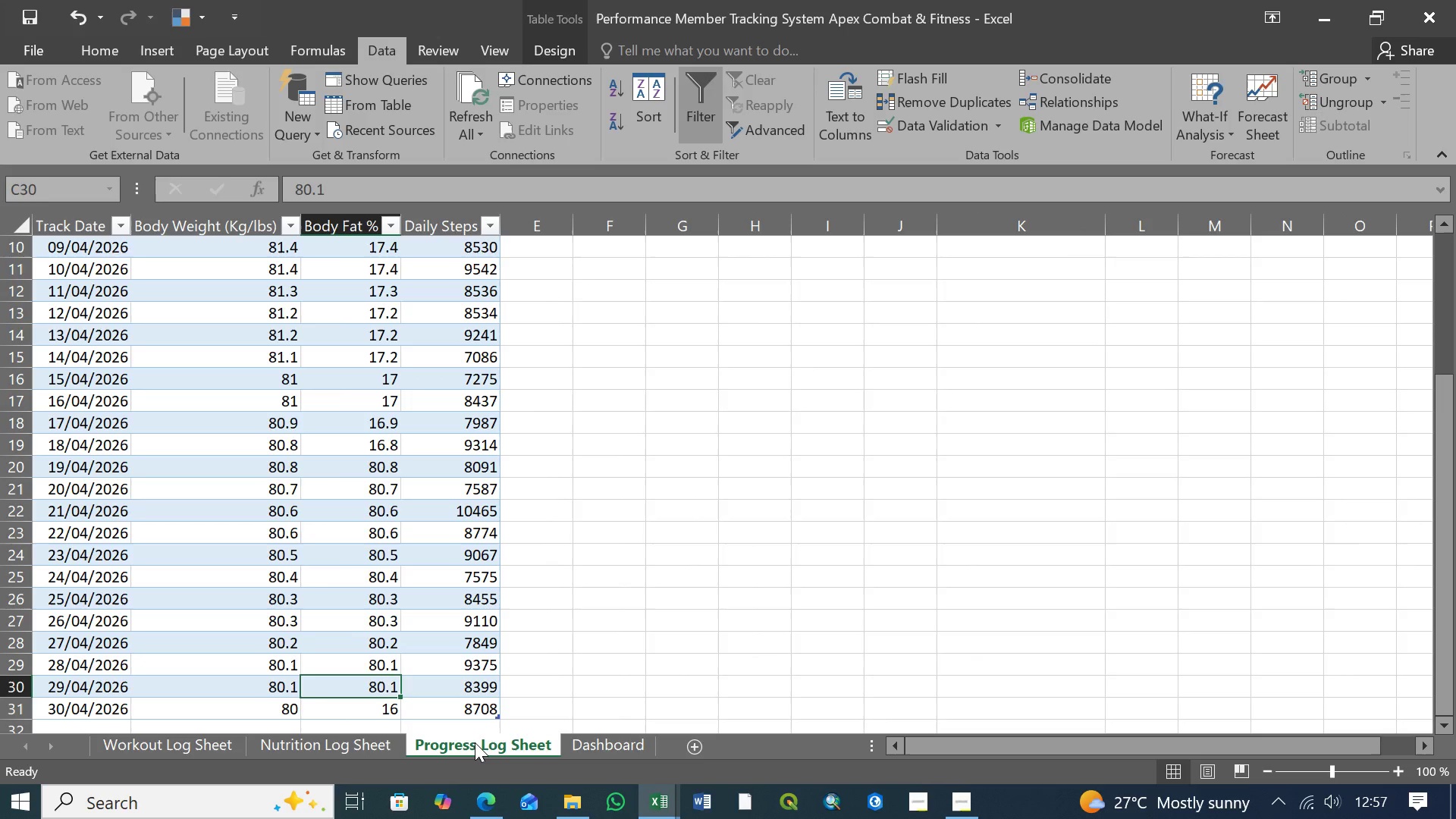 
left_click([610, 745])
 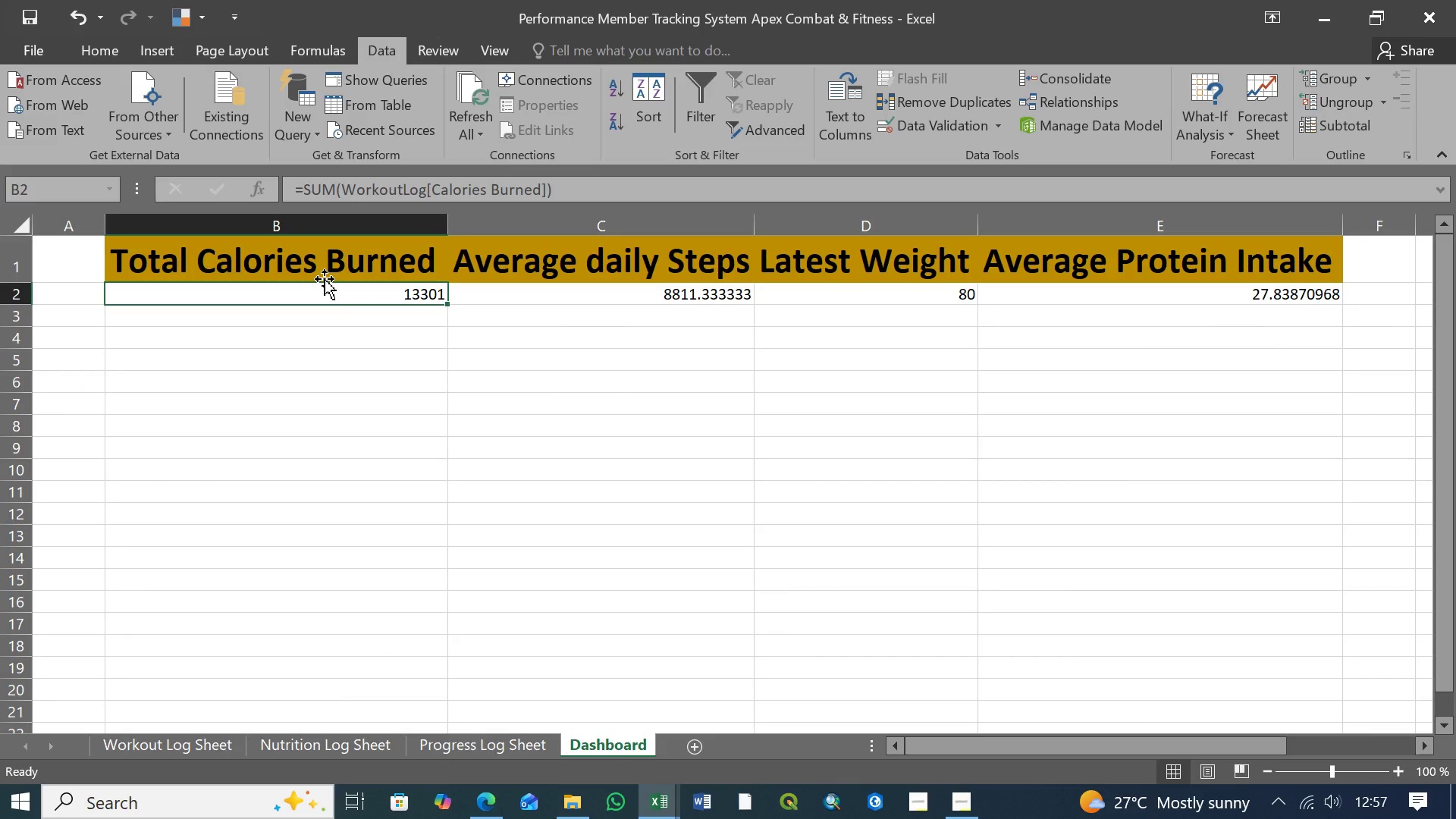 
wait(6.62)
 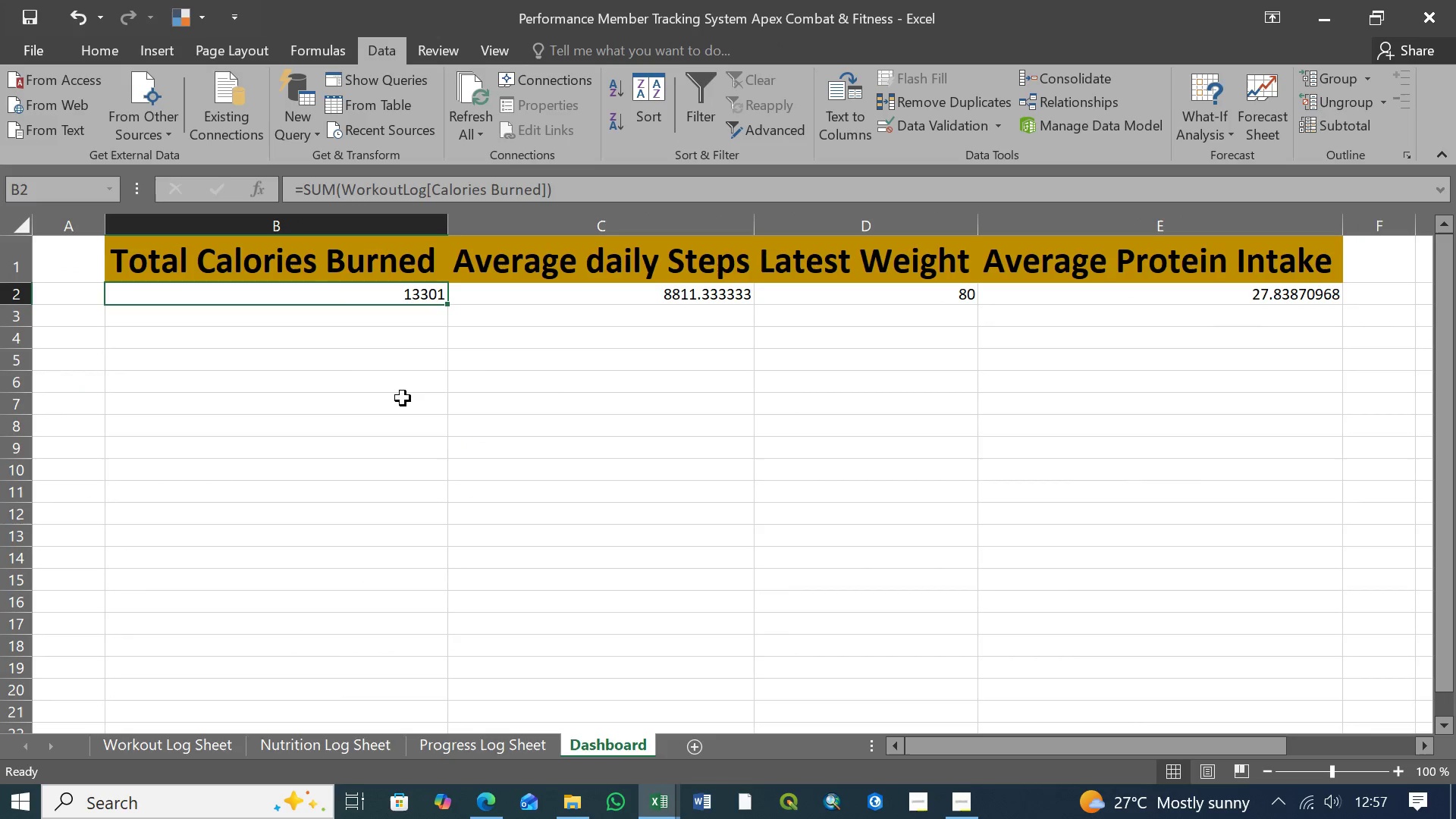 
left_click([332, 264])
 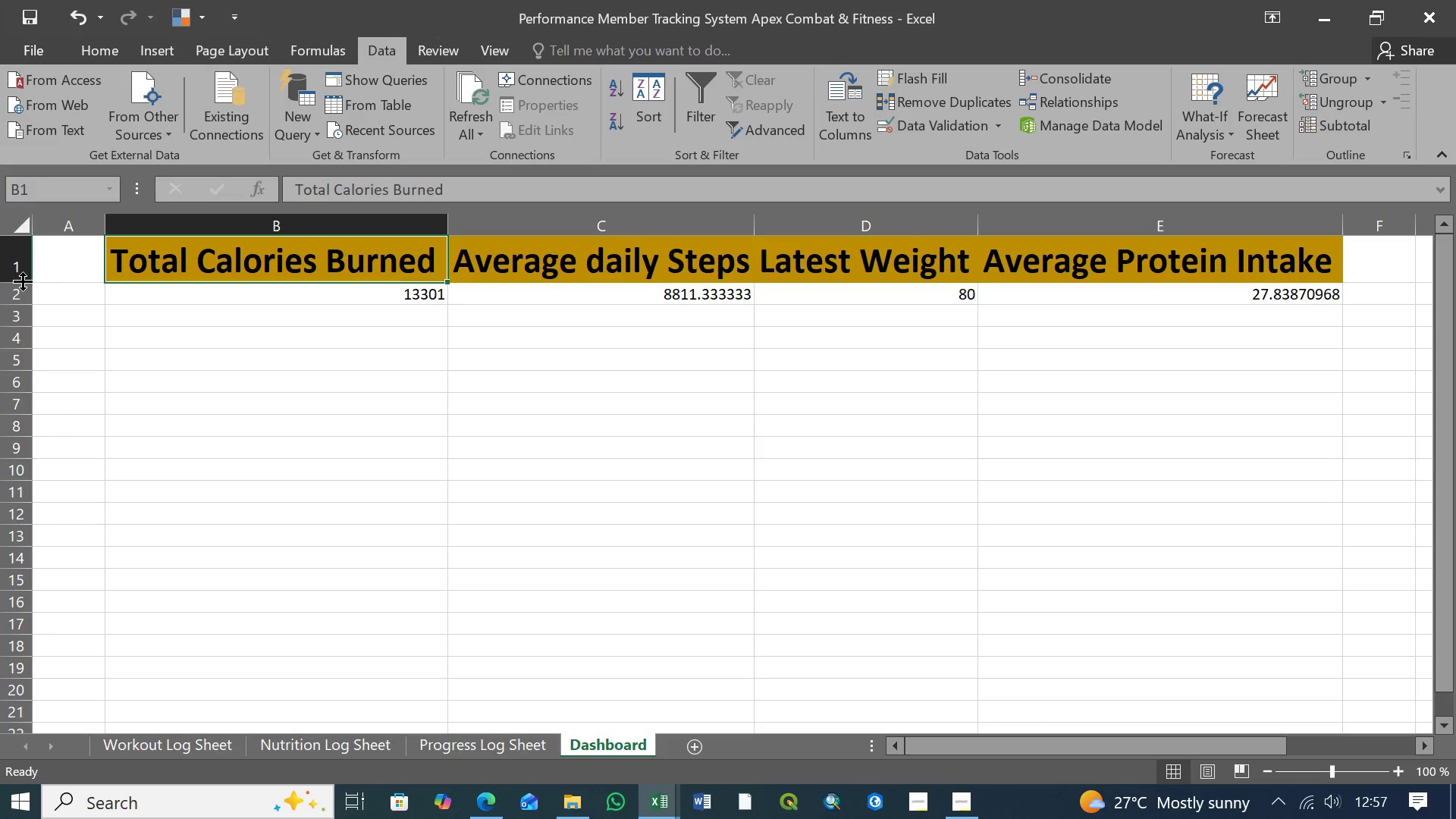 
left_click_drag(start_coordinate=[23, 281], to_coordinate=[20, 325])
 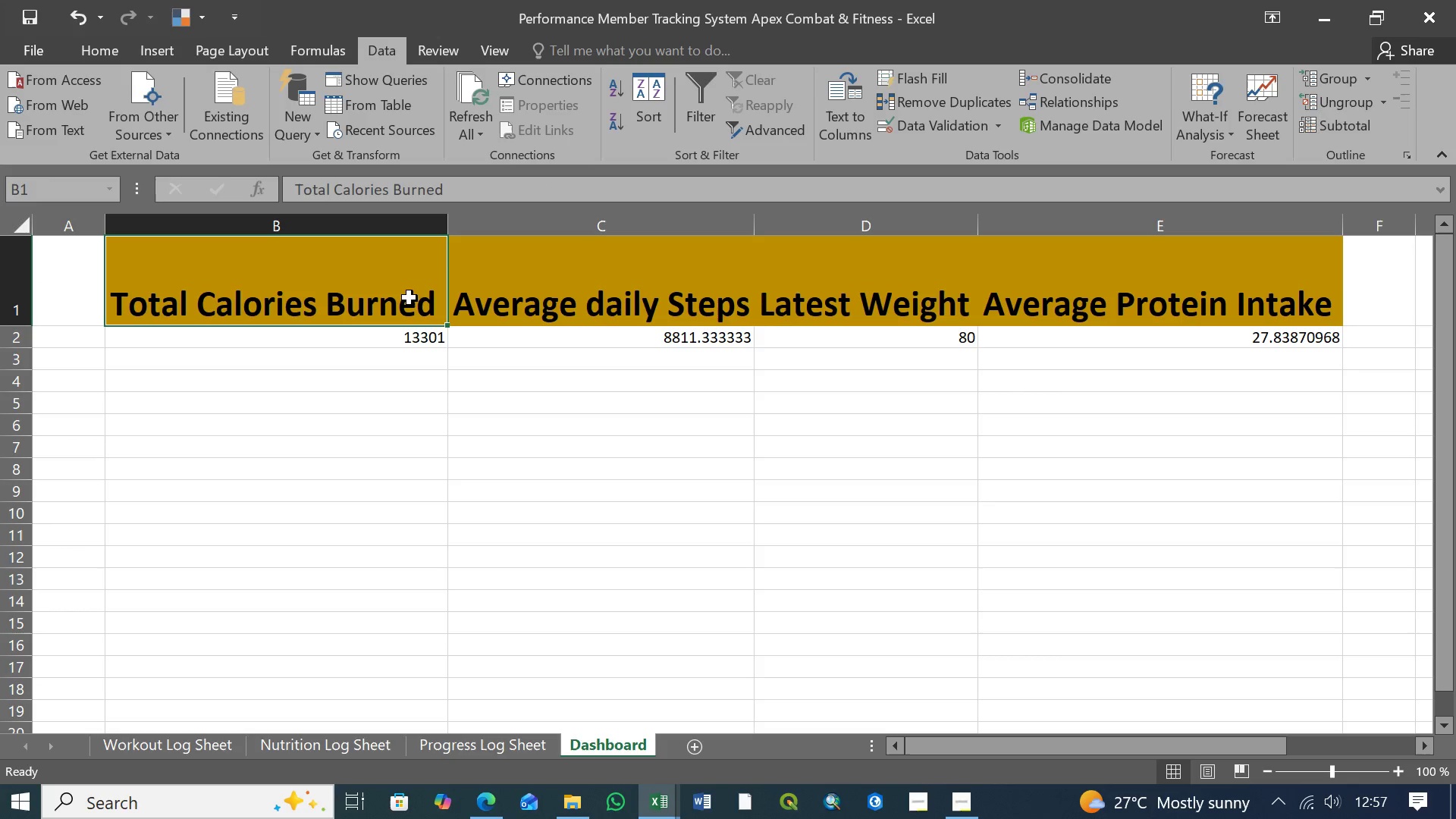 
left_click([405, 283])
 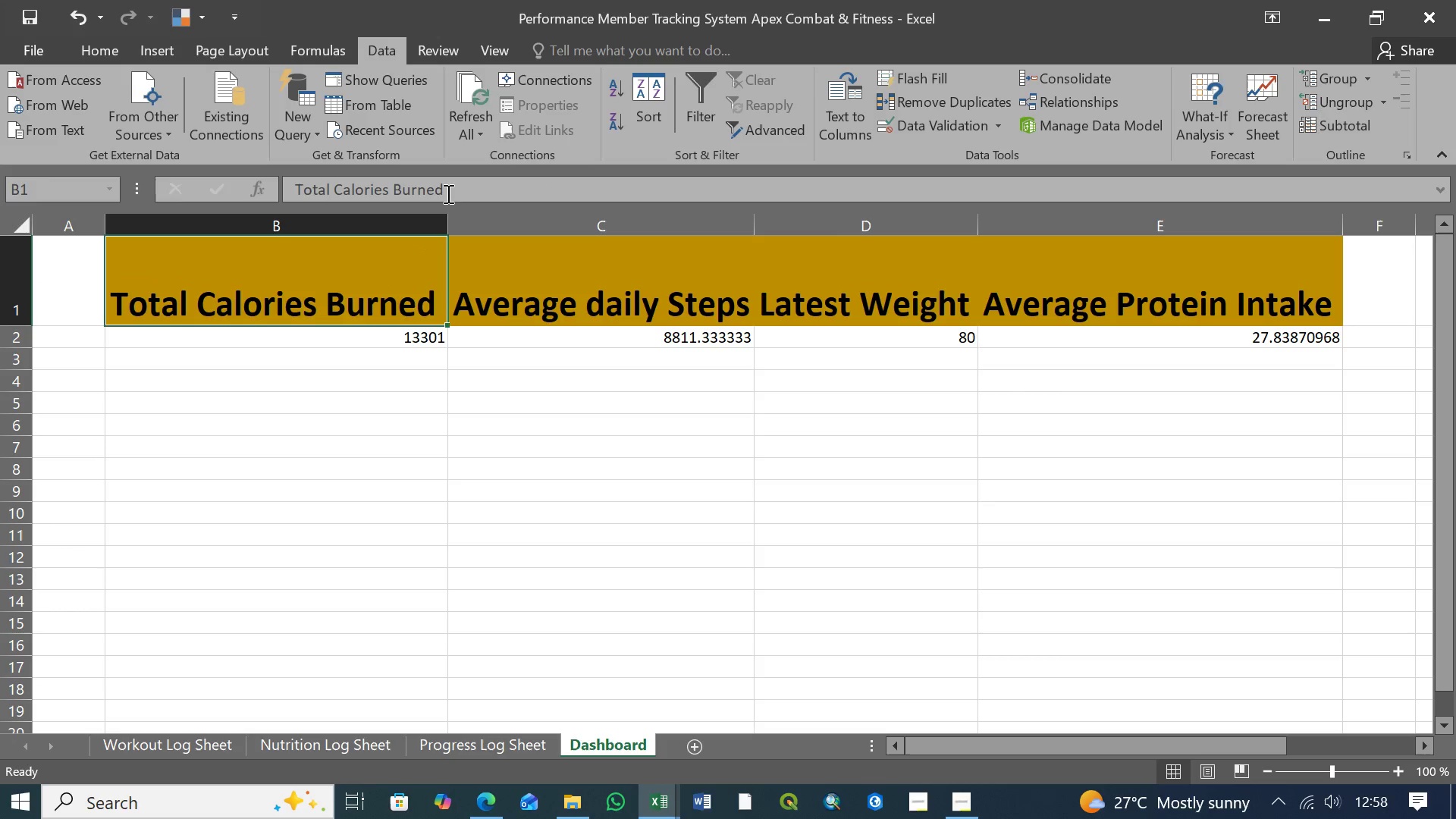 
left_click([447, 193])
 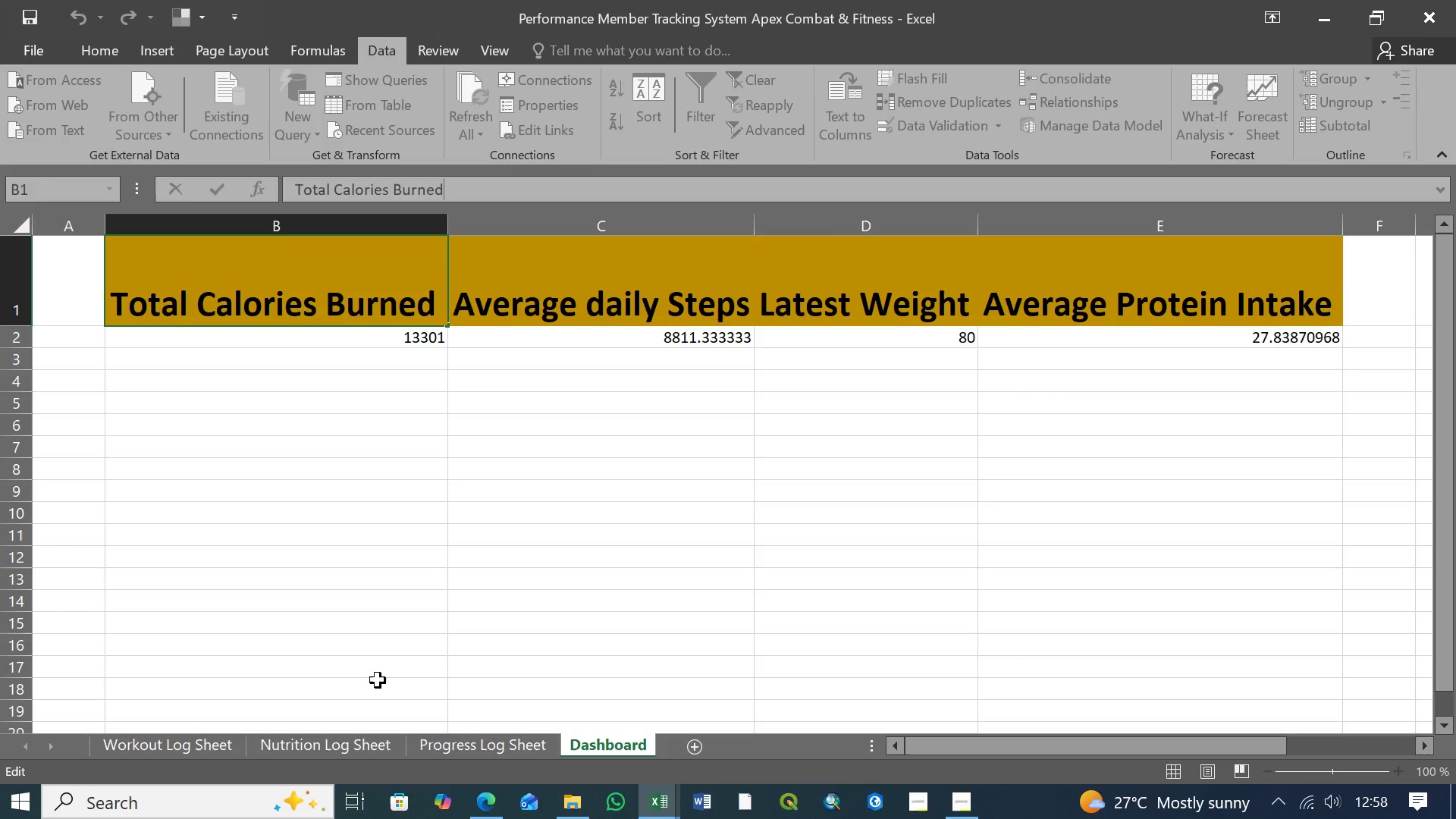 
key(Space)
 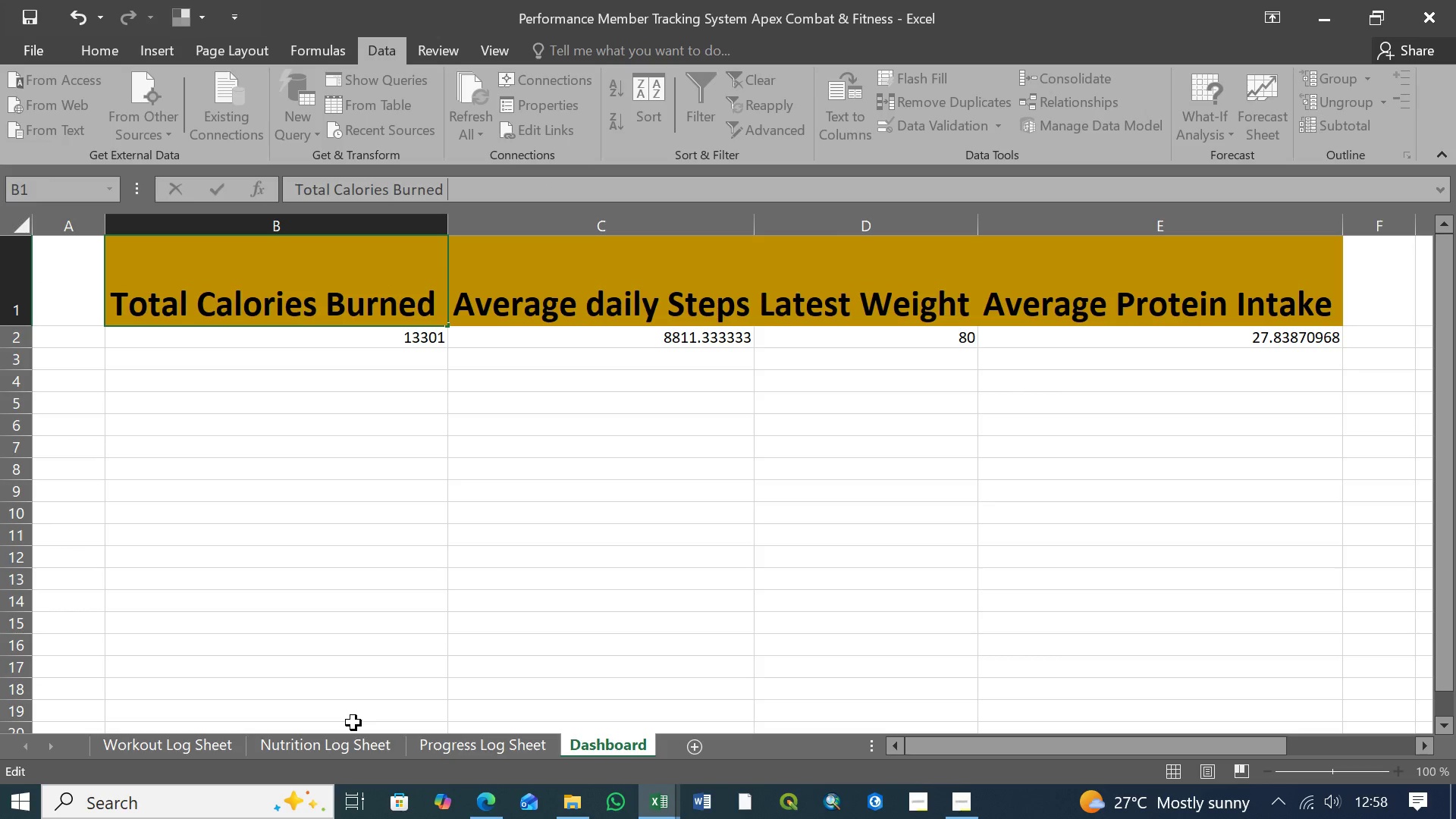 
type((M)
 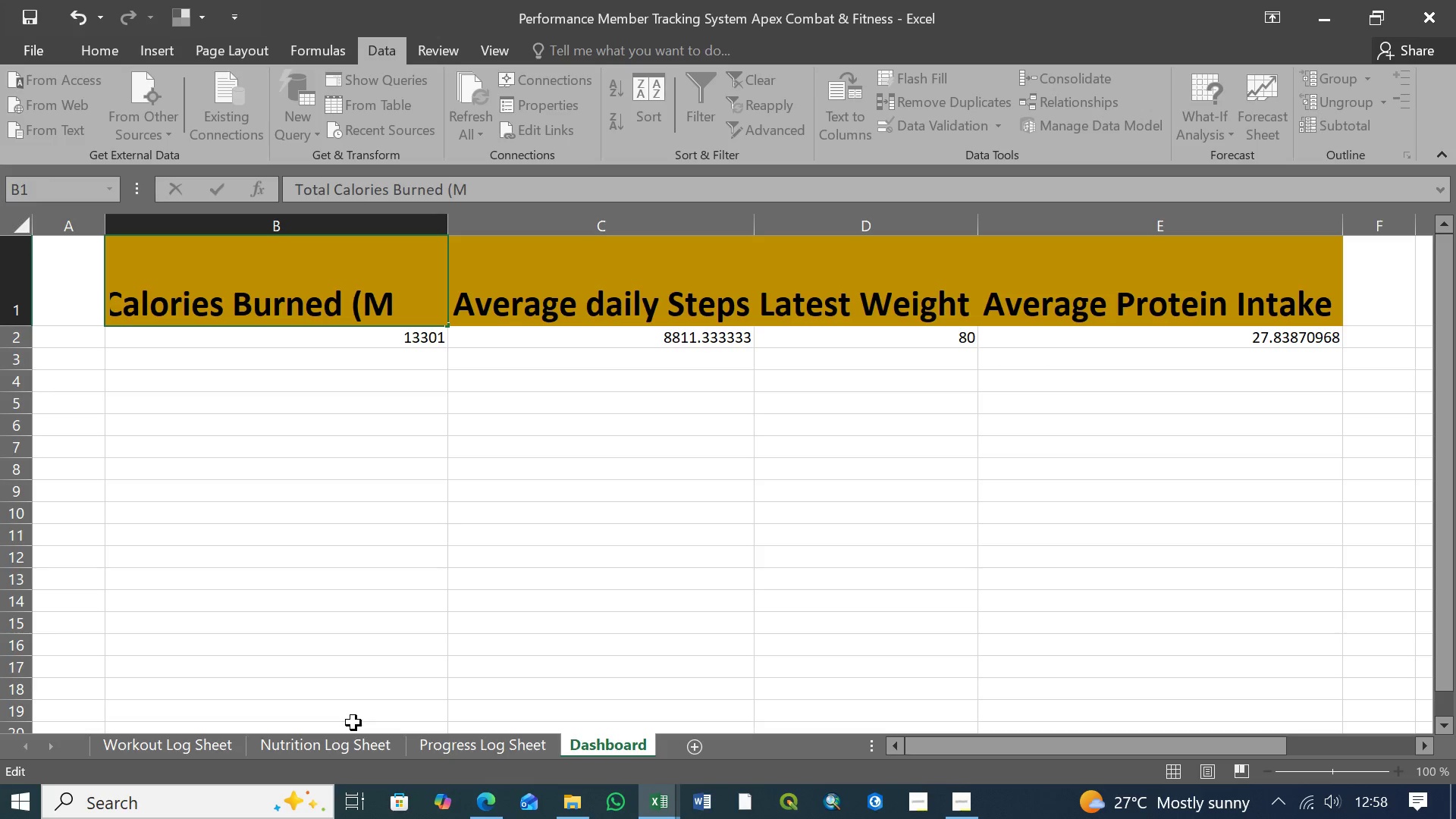 
type(onth)
key(Backspace)
 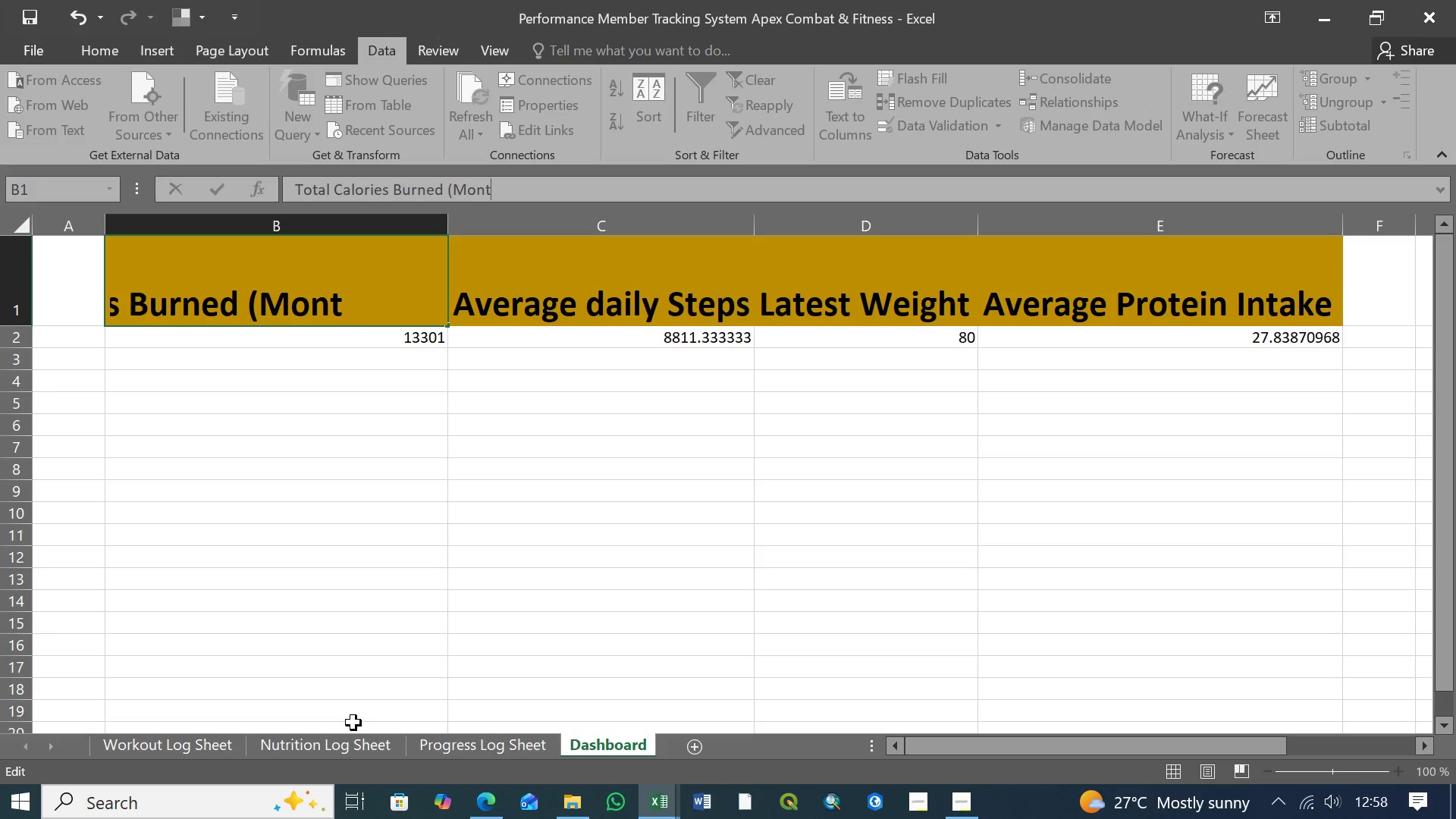 
type(hly))
 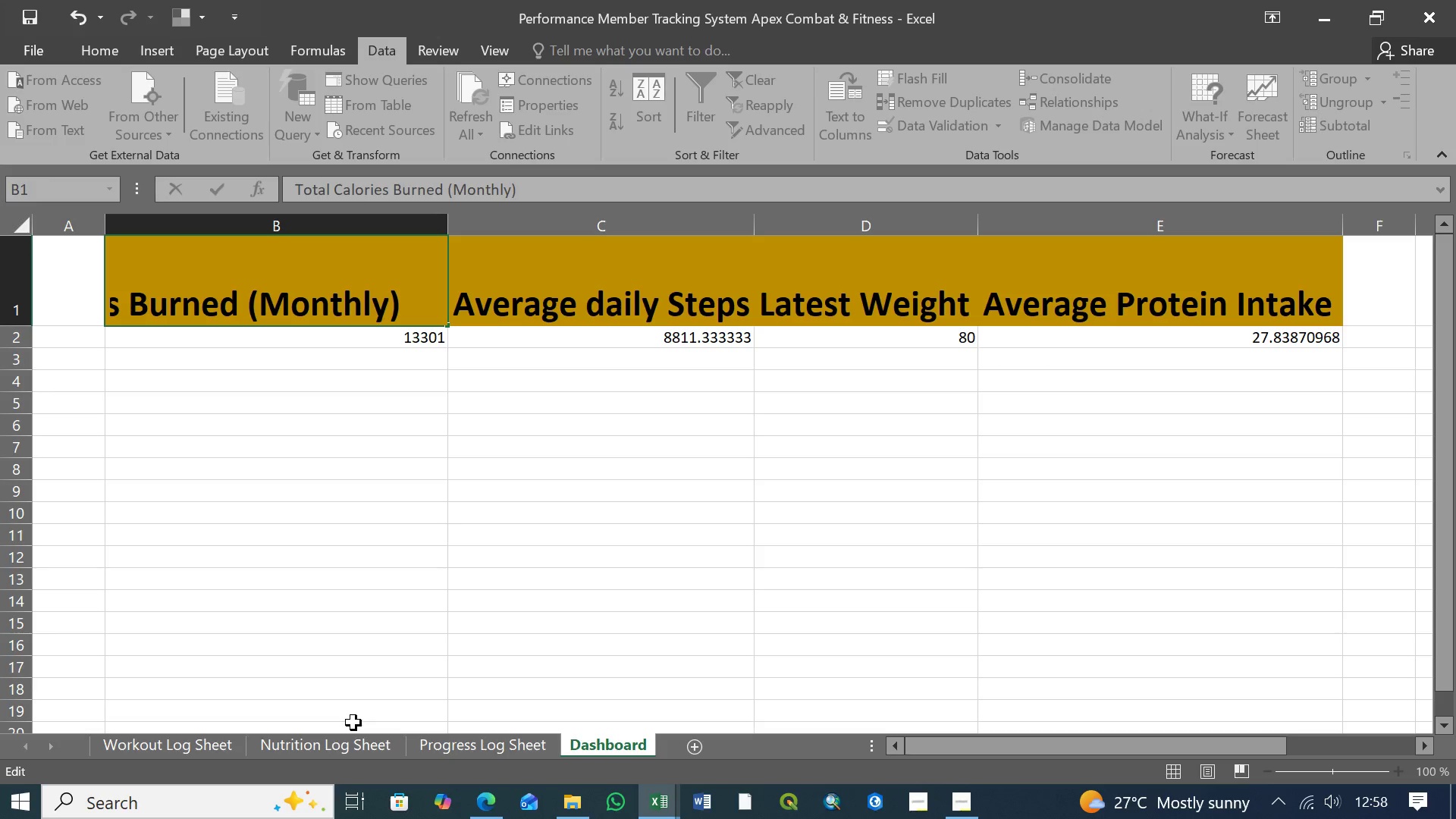 
left_click([447, 189])
 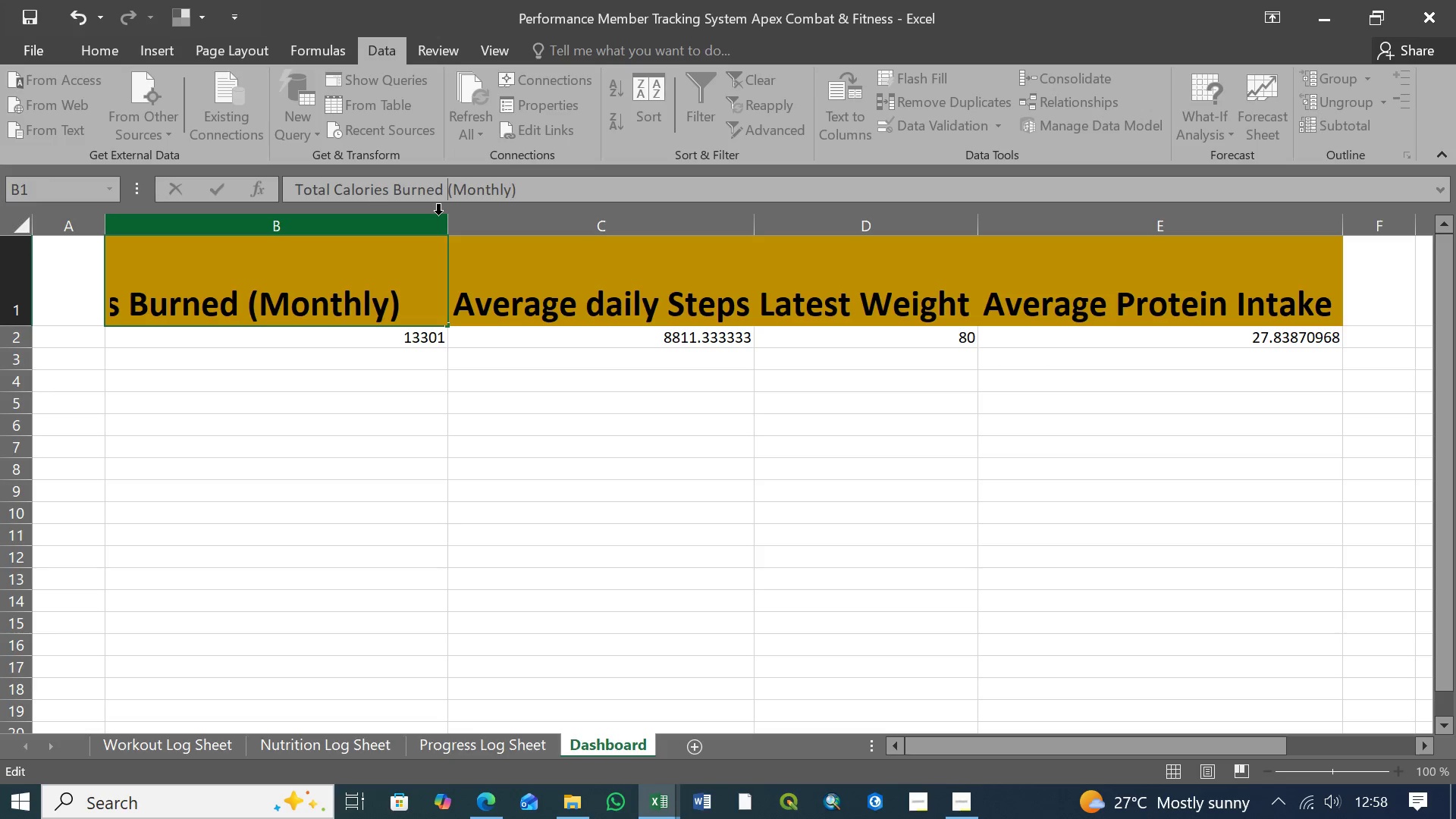 
key(Backspace)
 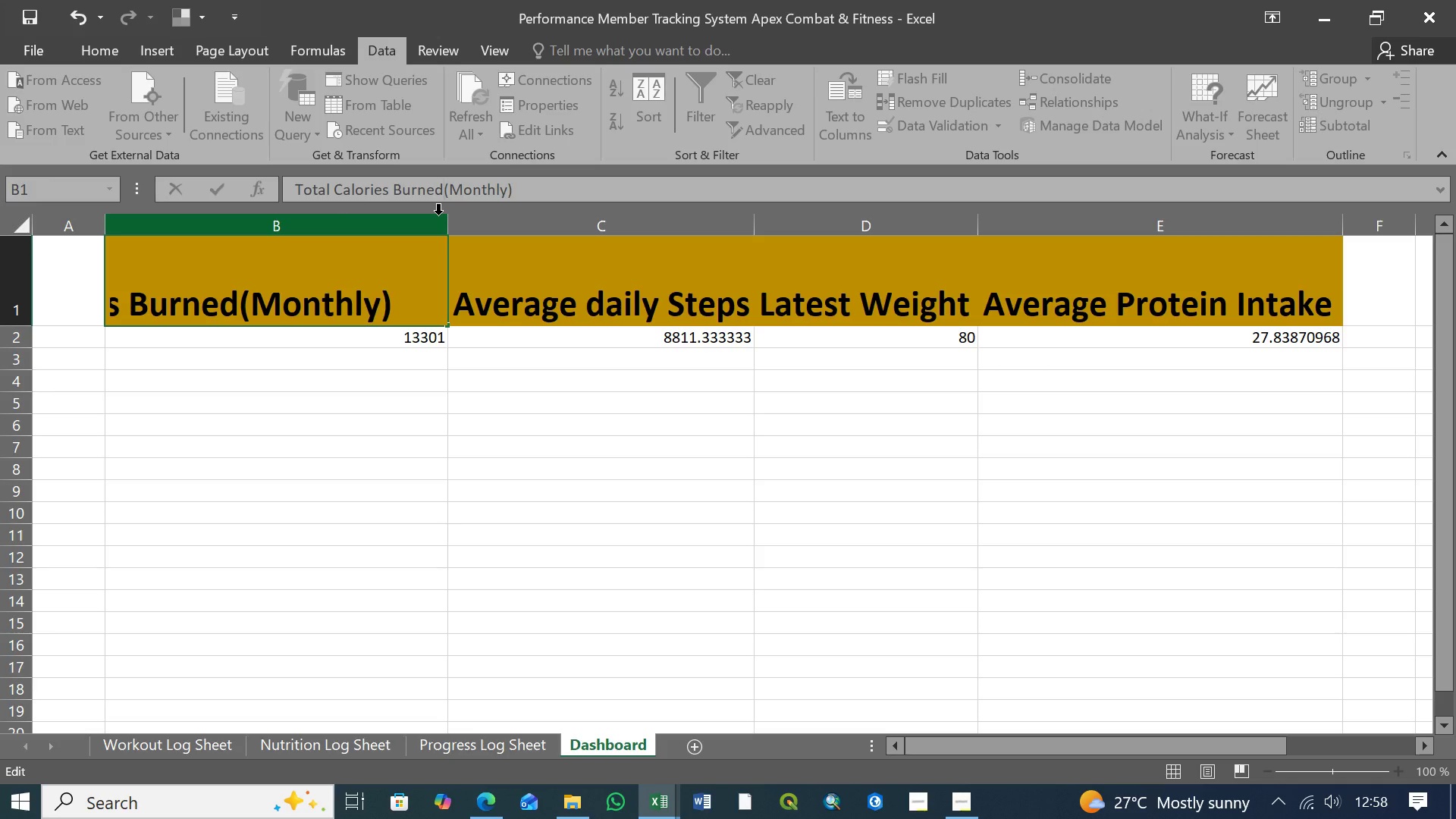 
key(Enter)
 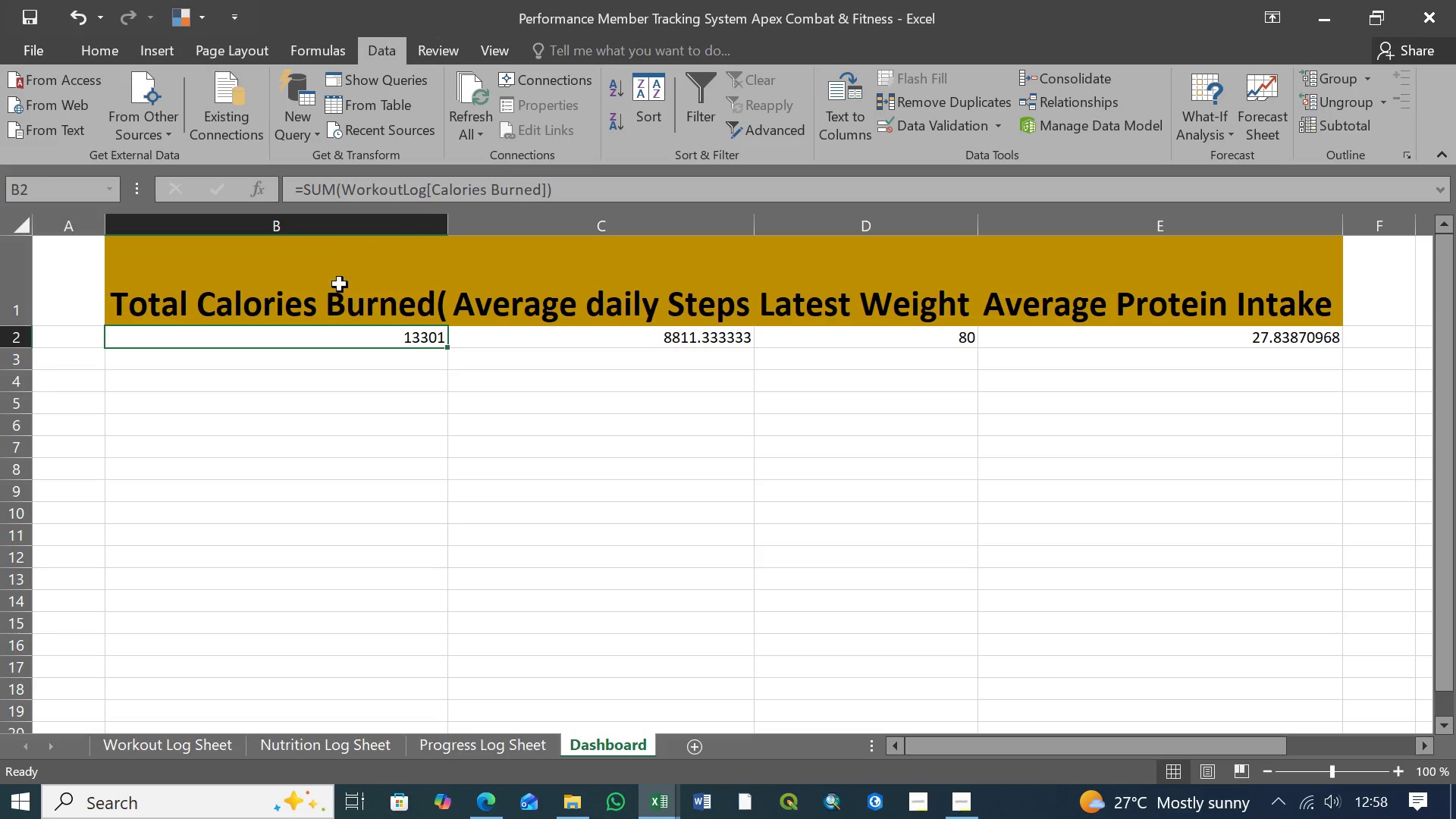 
left_click([344, 290])
 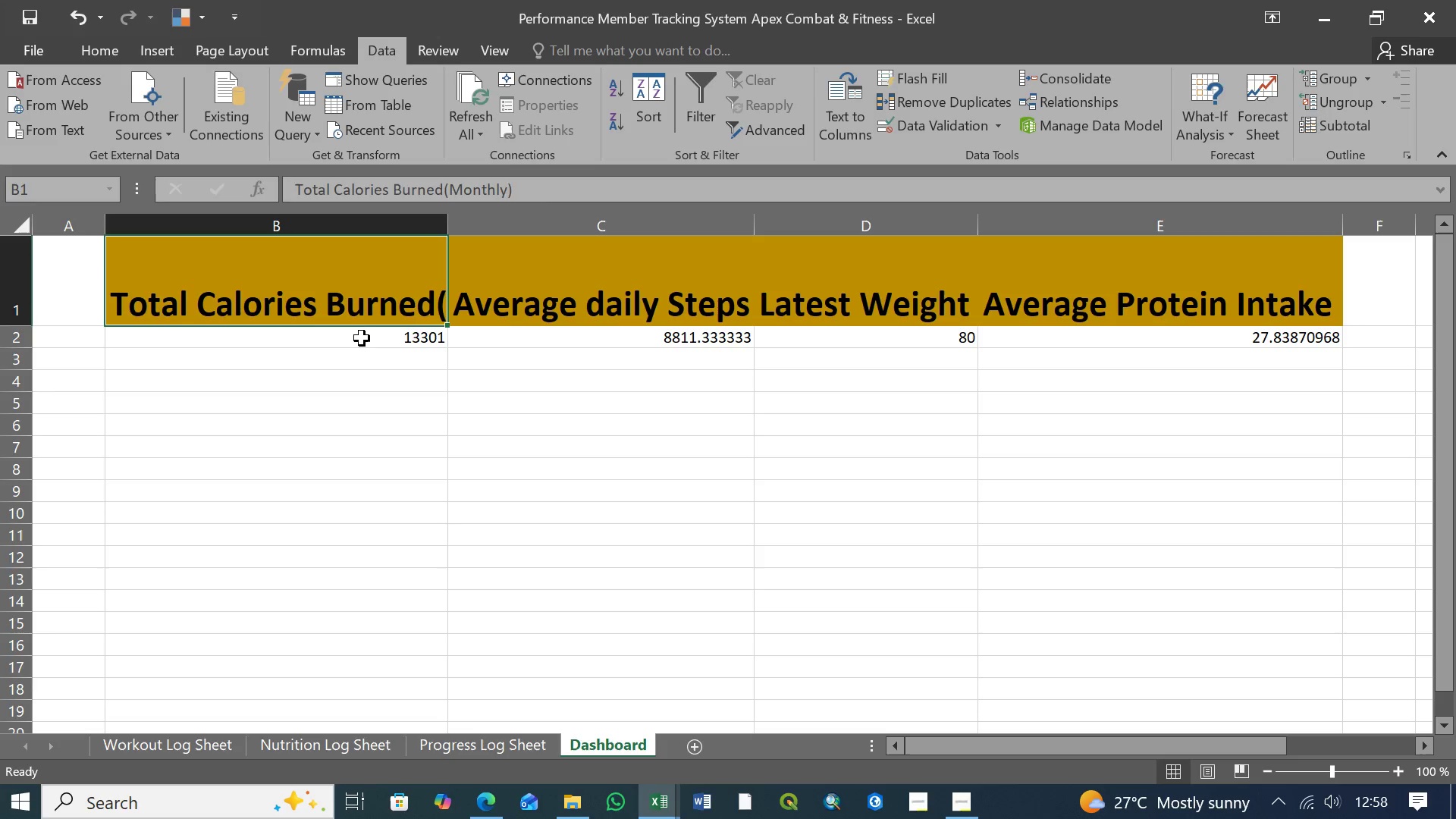 
left_click([362, 339])
 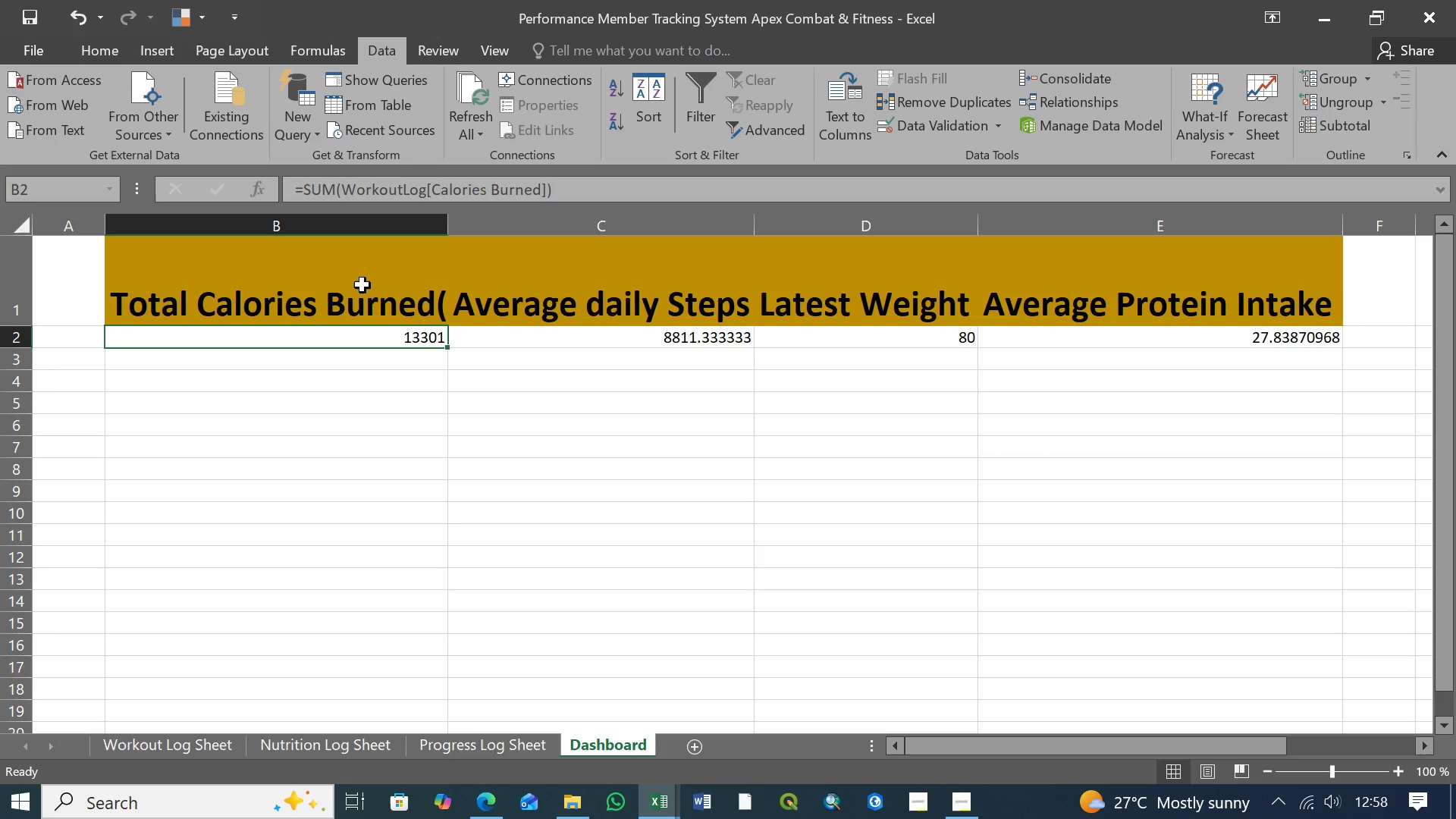 
left_click([362, 285])
 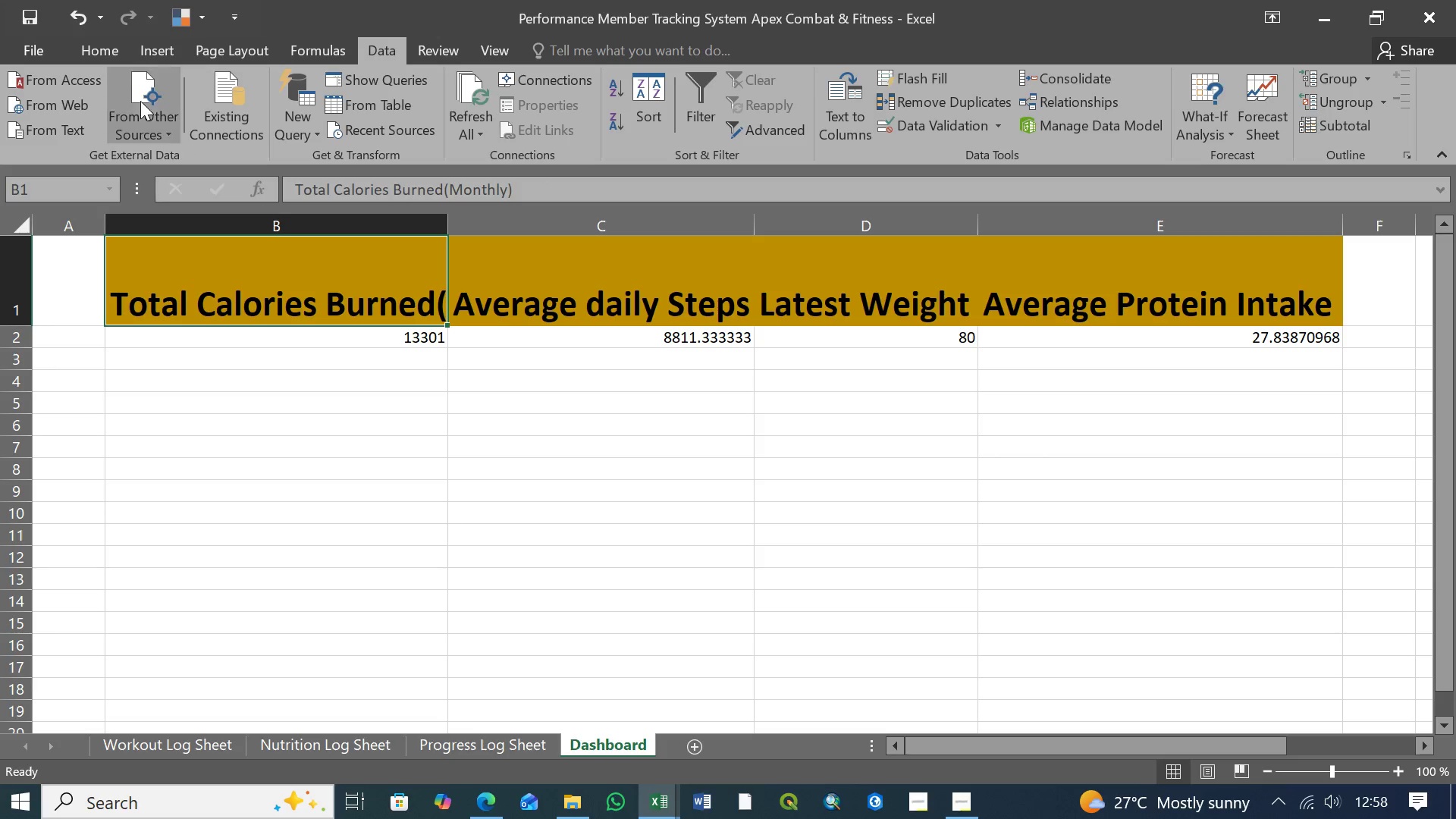 
left_click([93, 49])
 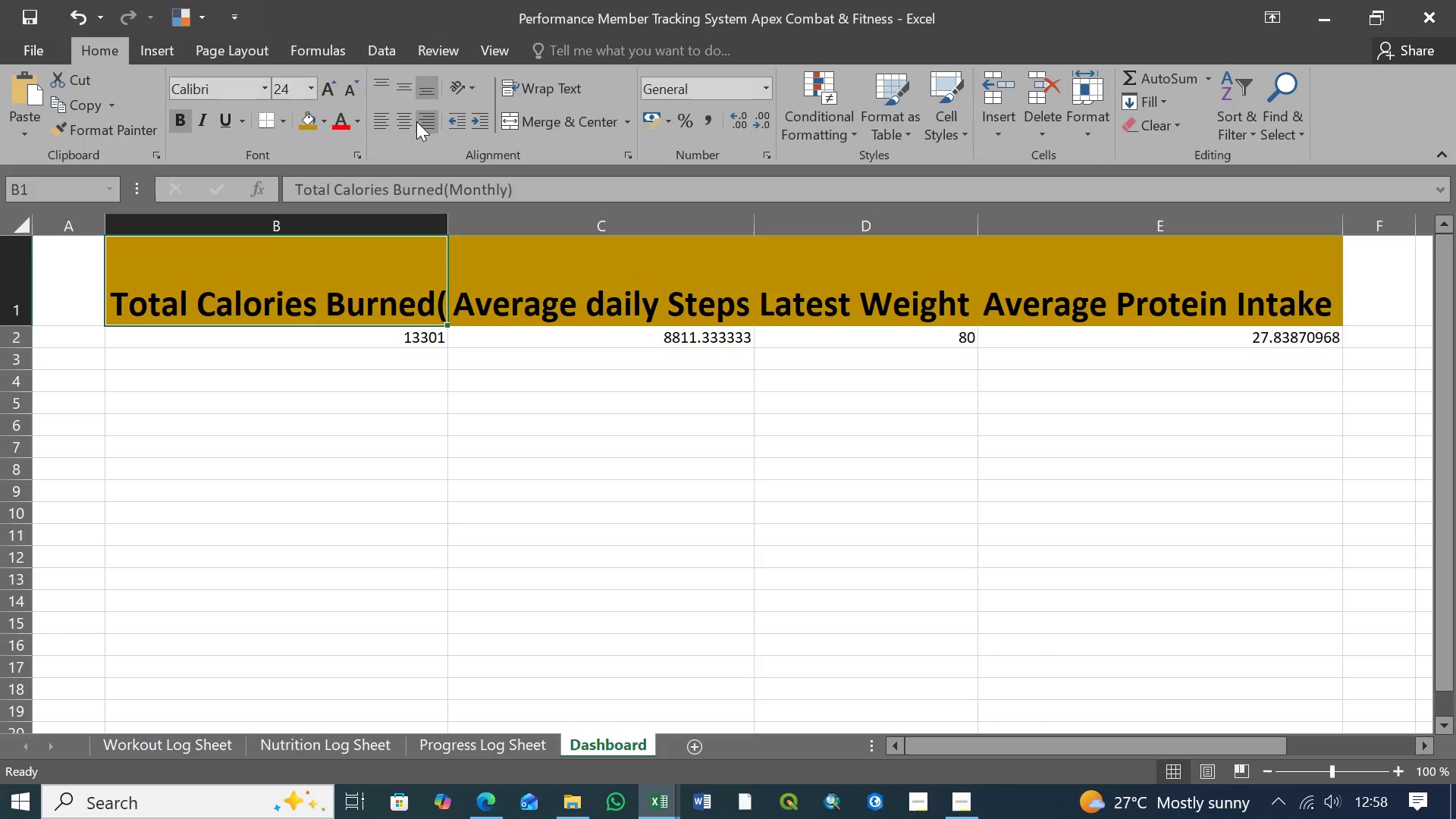 
left_click([410, 121])
 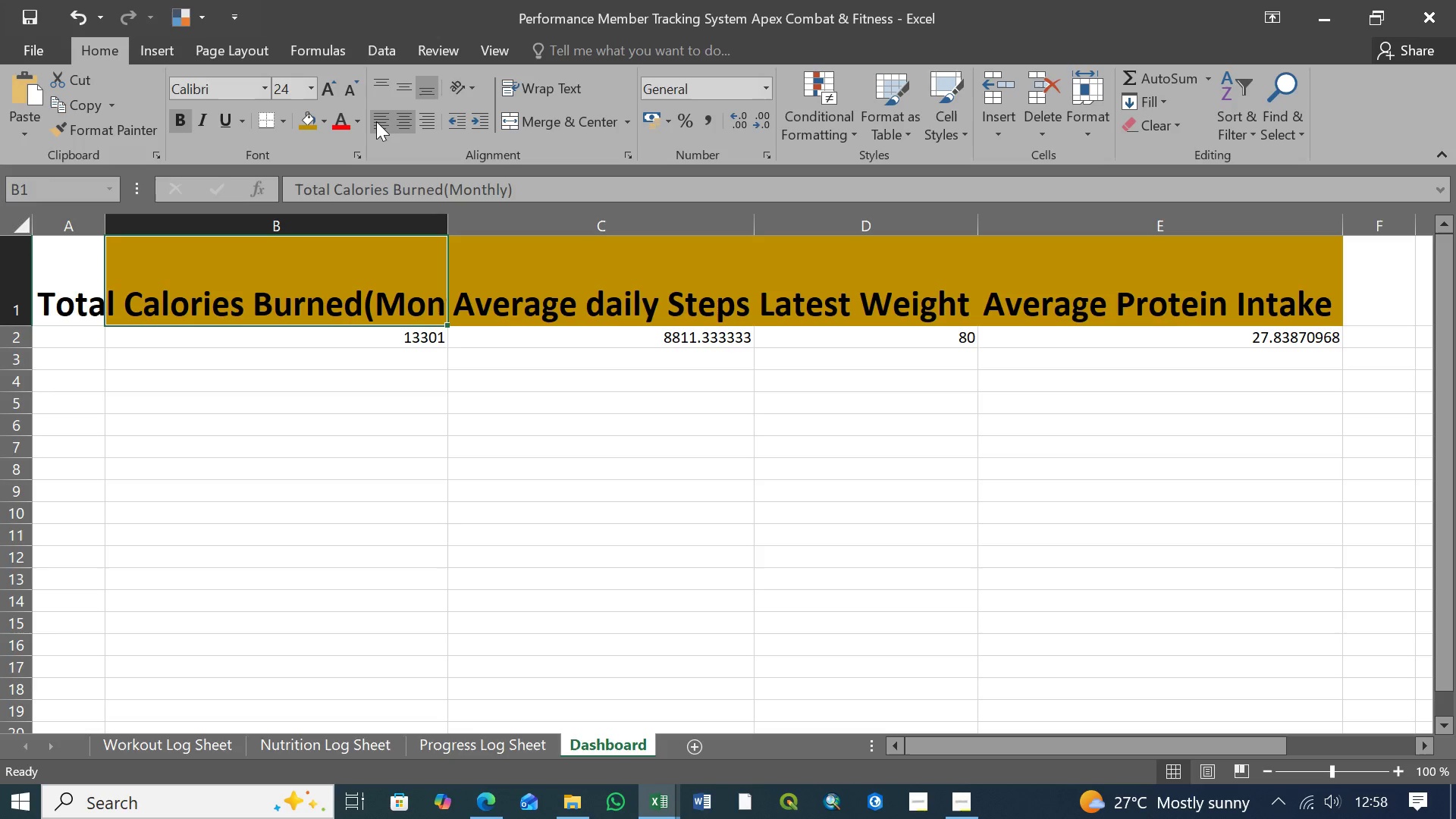 
left_click([376, 121])
 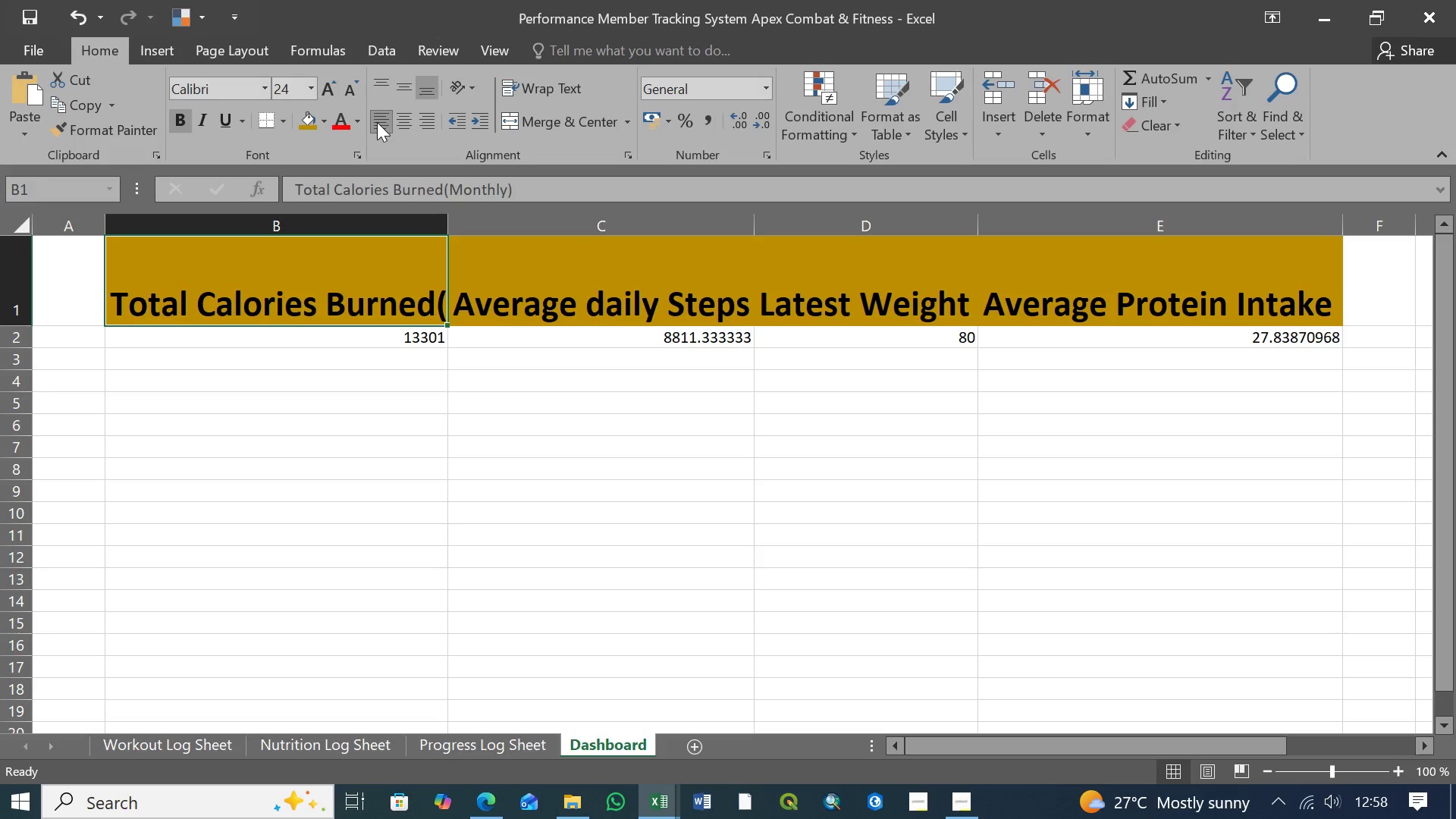 
mouse_move([411, 140])
 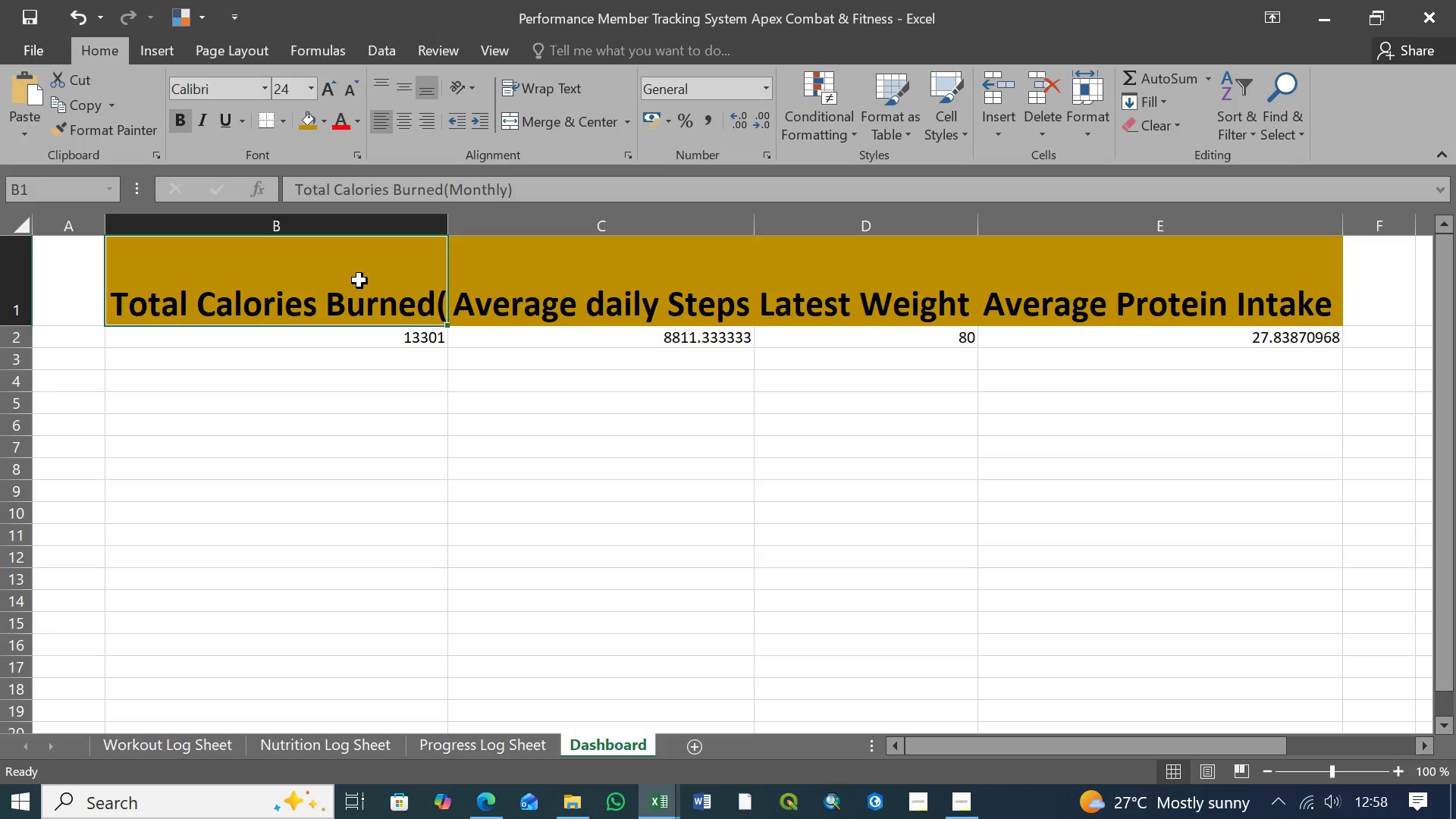 
left_click([518, 189])
 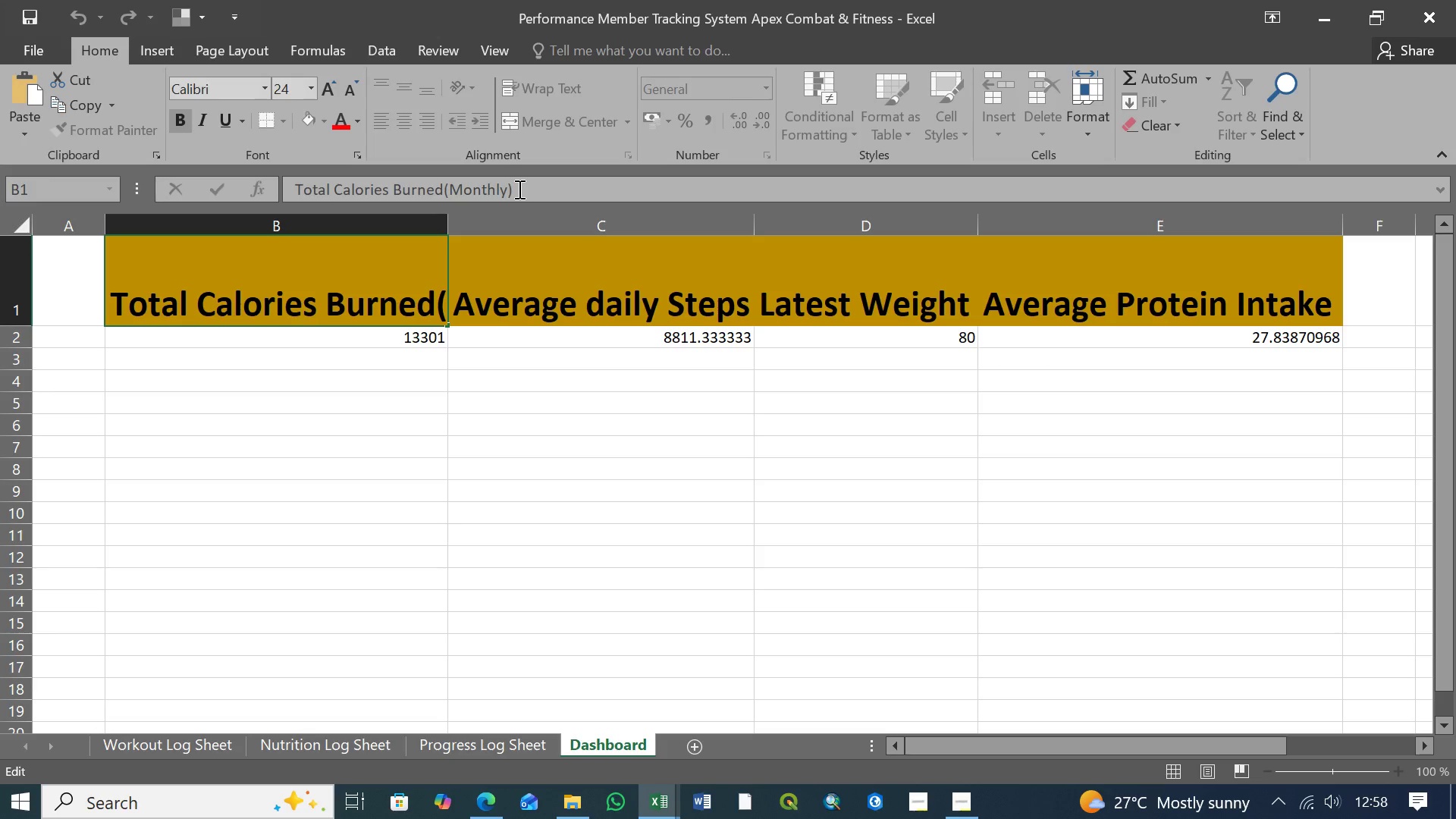 
key(Backspace)
 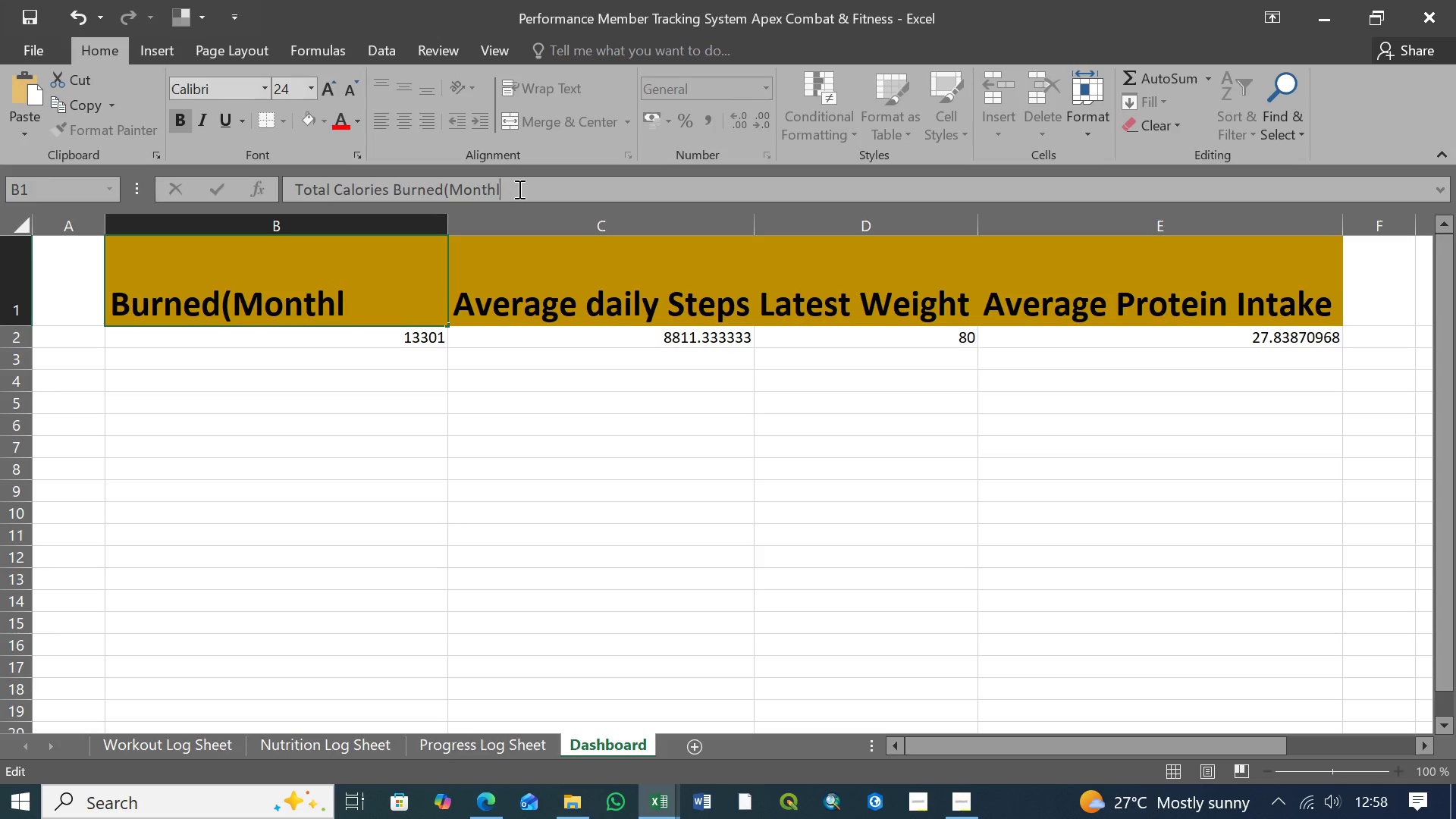 
key(Backspace)
 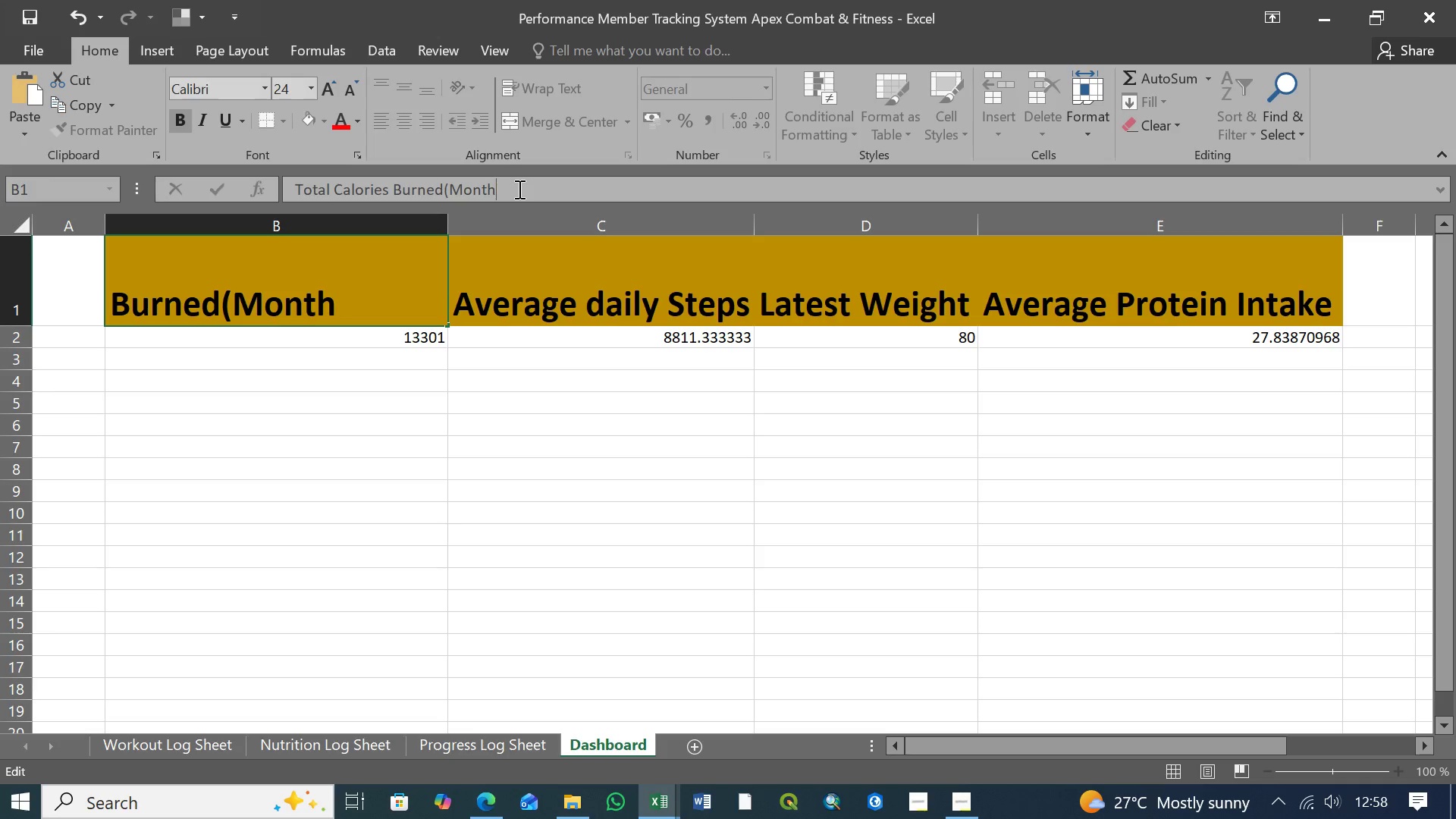 
key(Backspace)
 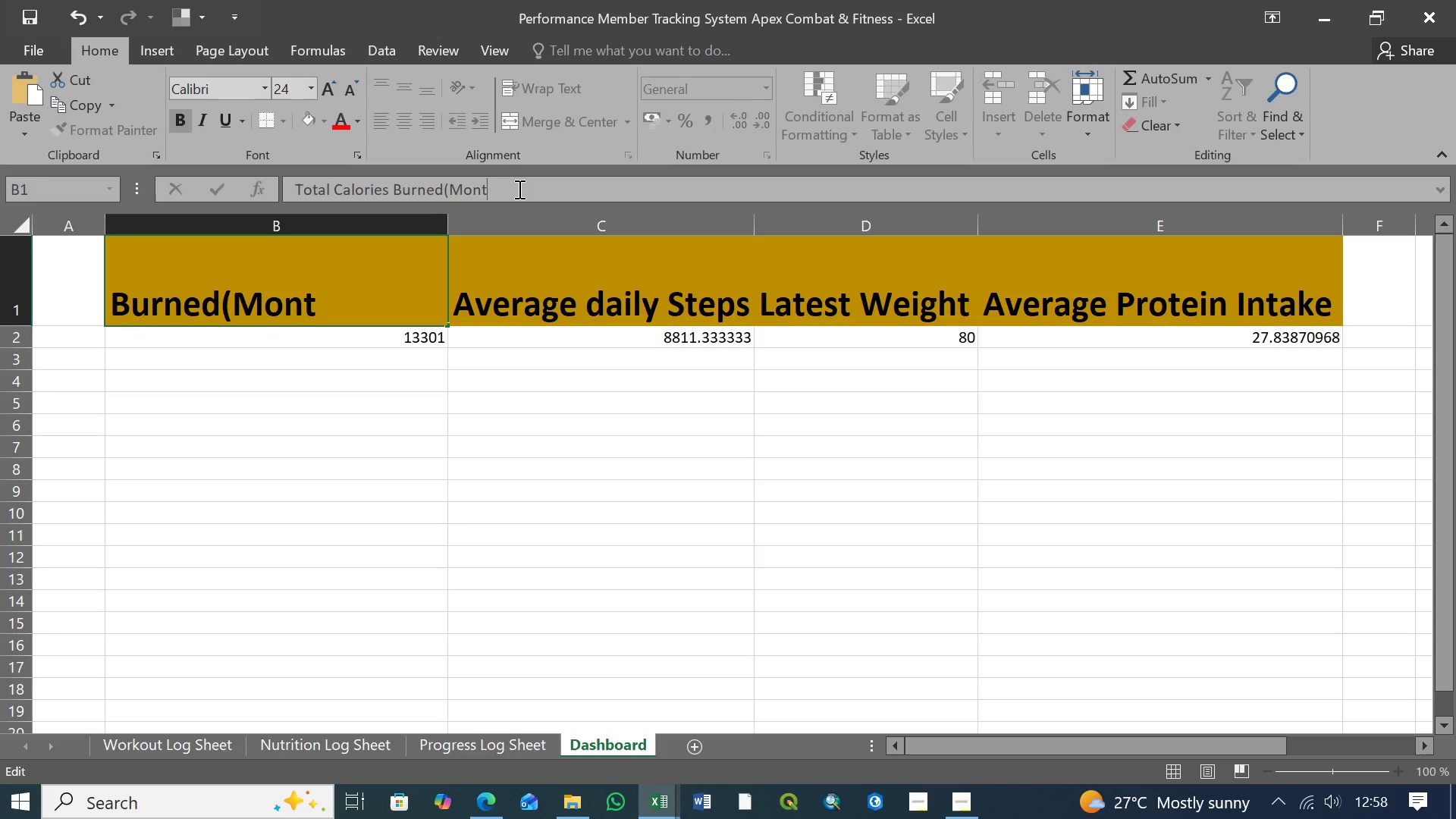 
key(Backspace)
 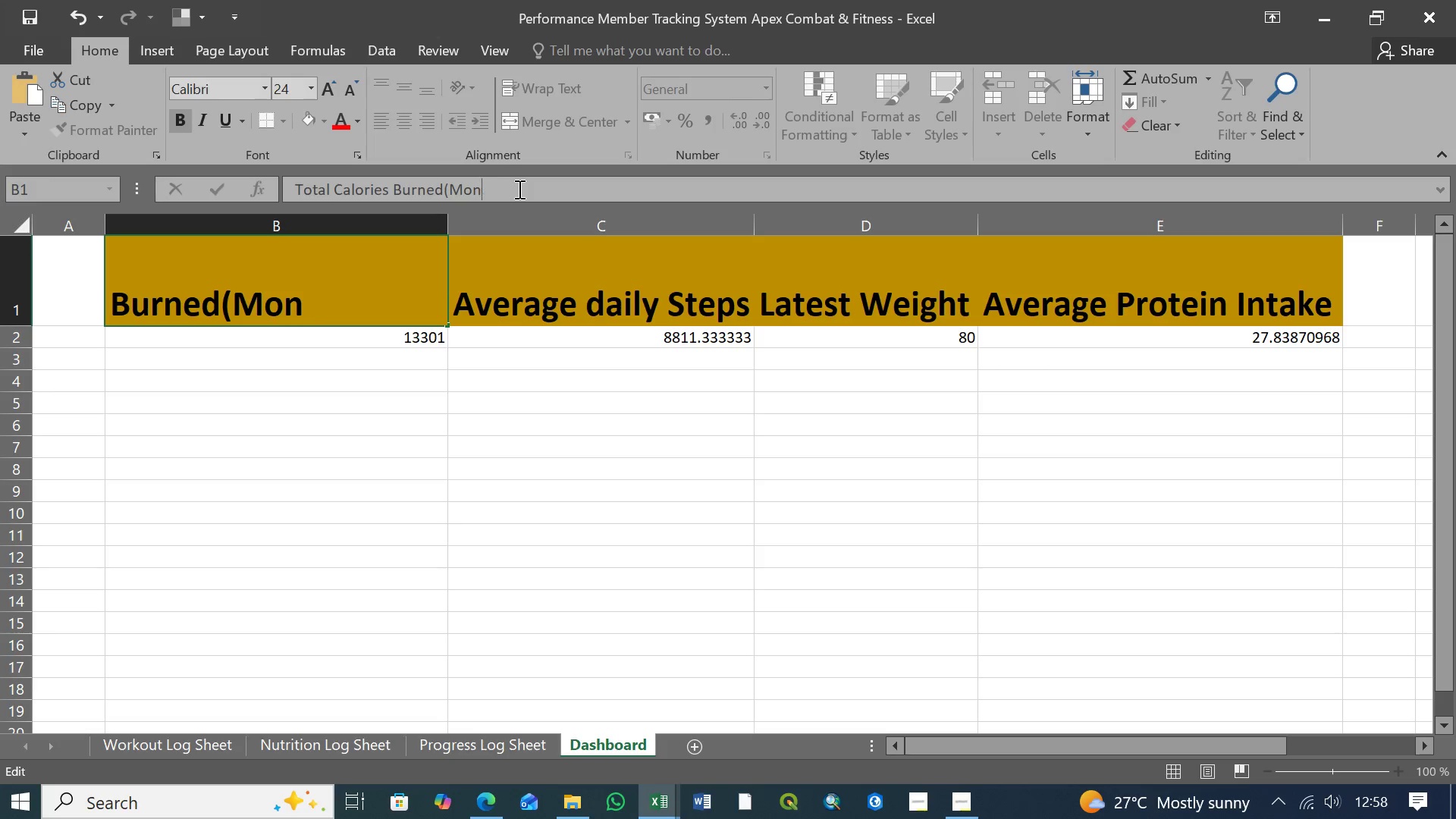 
key(Backspace)
 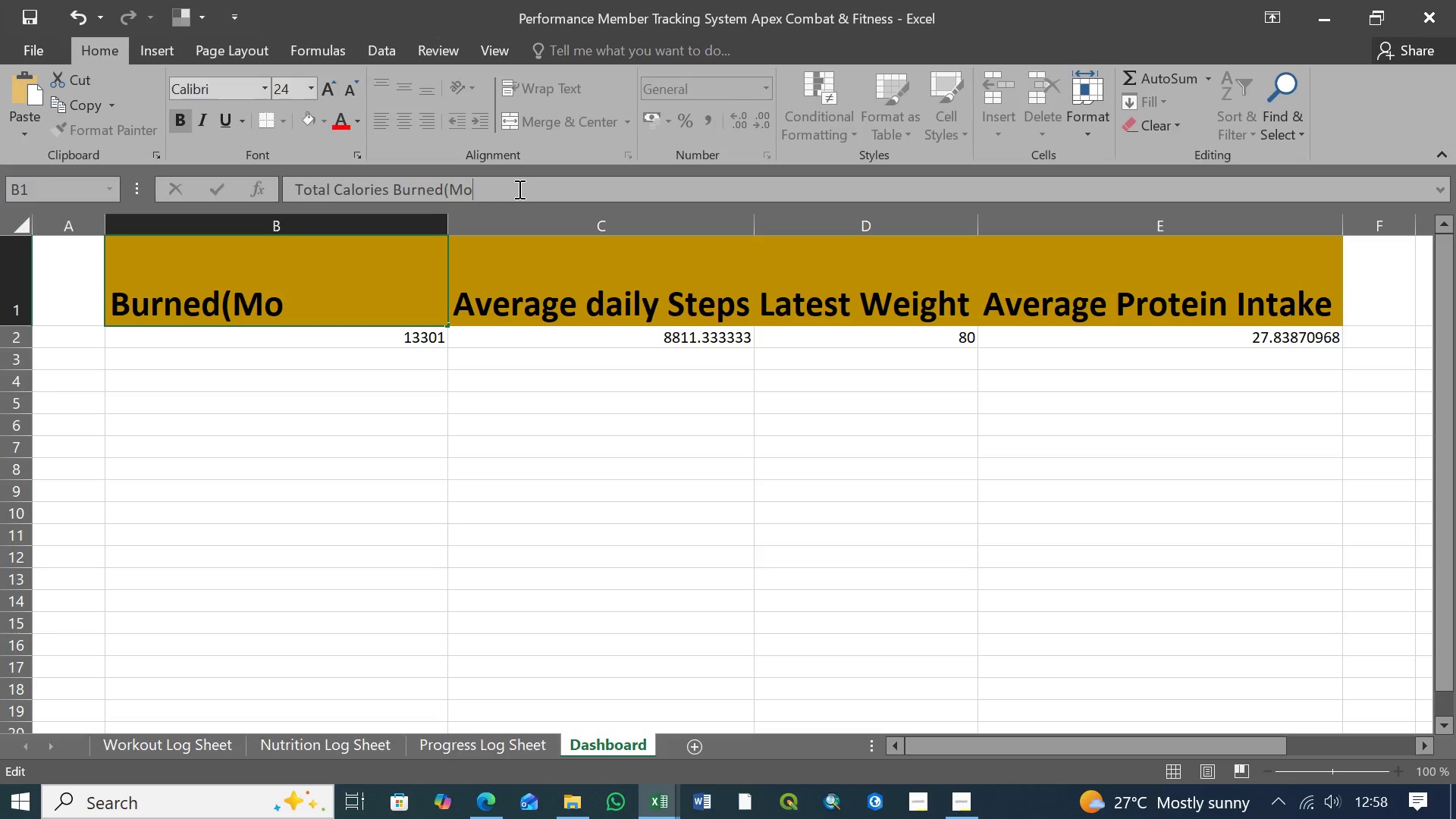 
key(Backspace)
 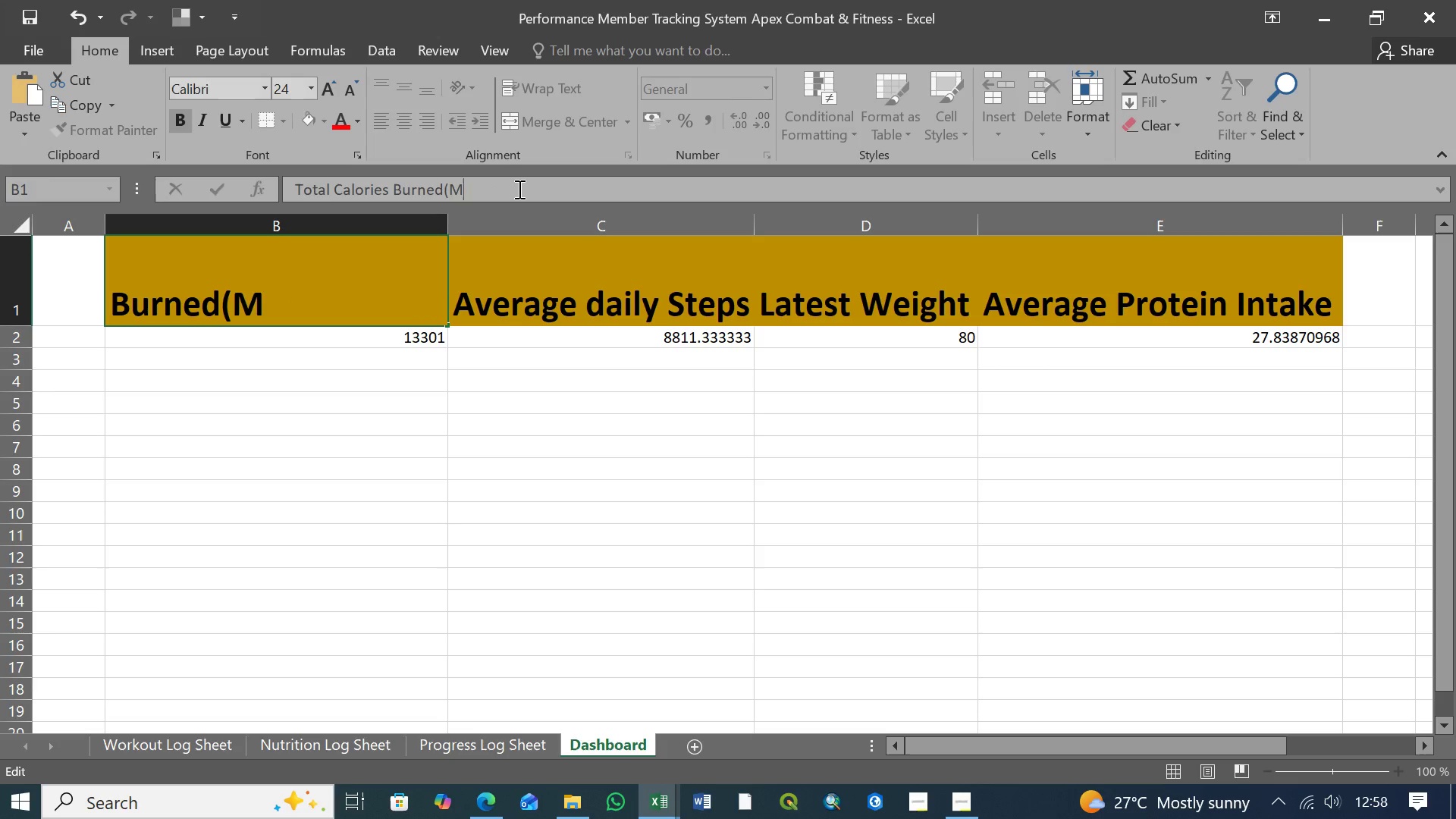 
key(Backspace)
 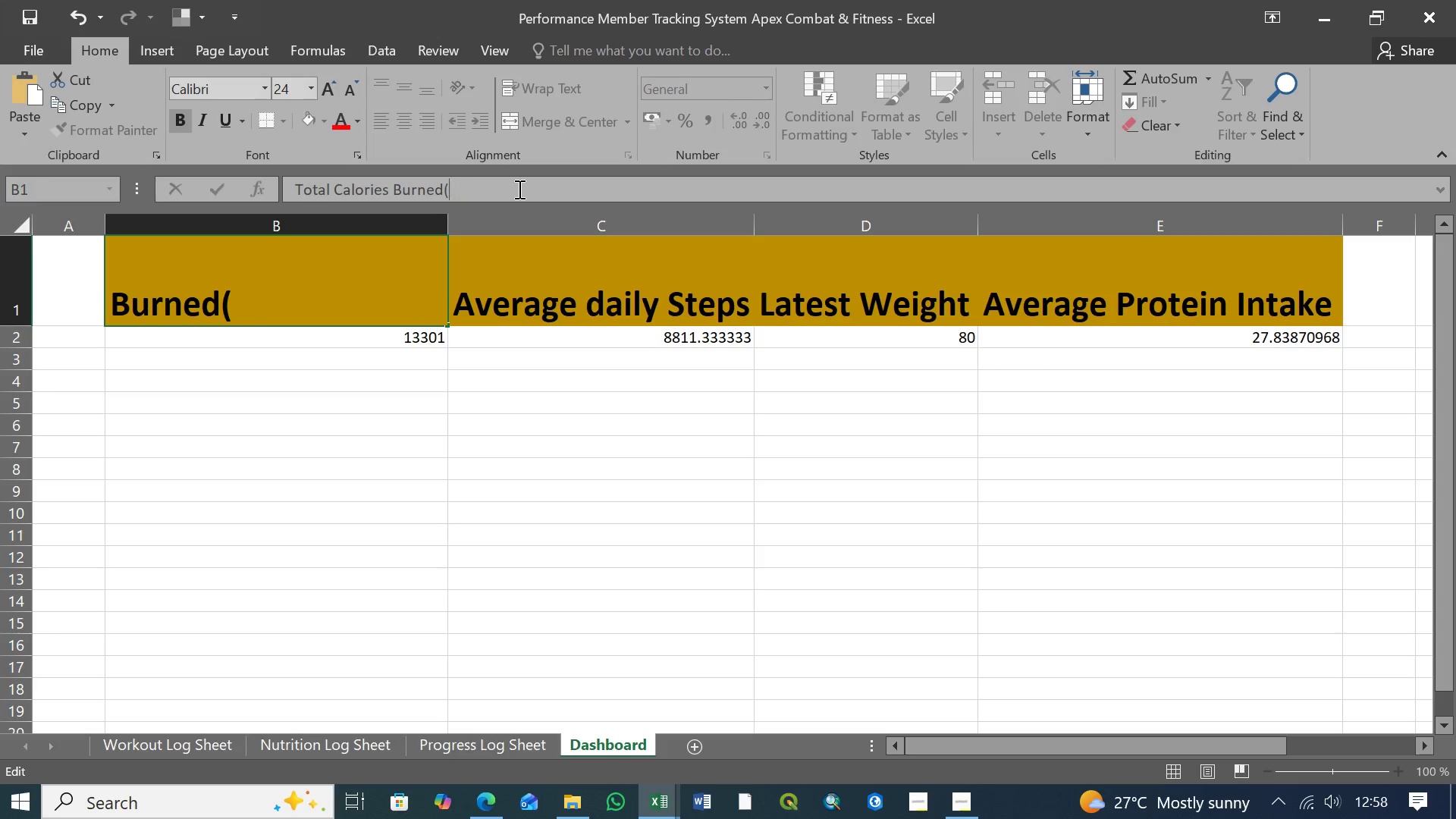 
key(Backspace)
 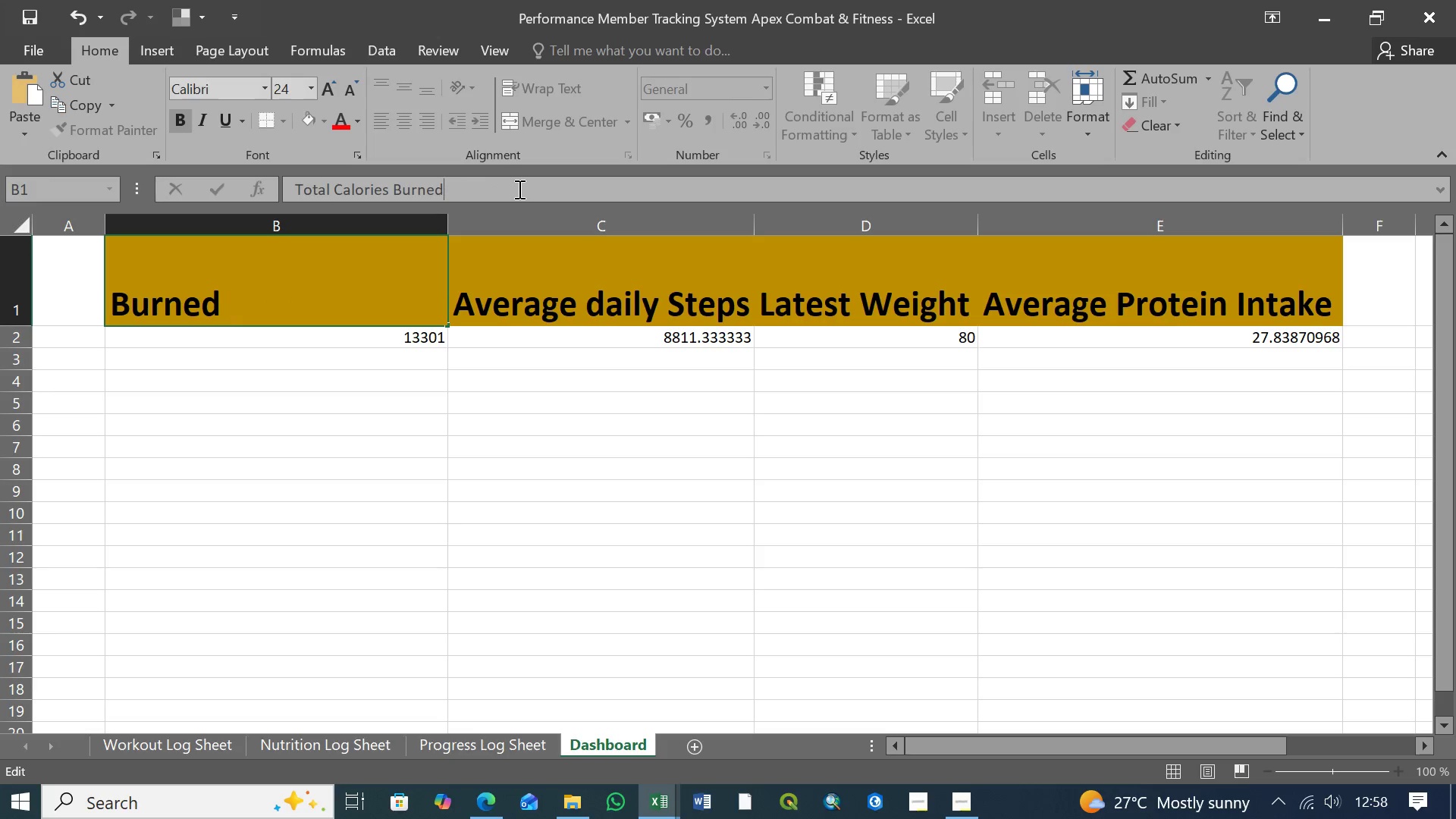 
key(Backspace)
 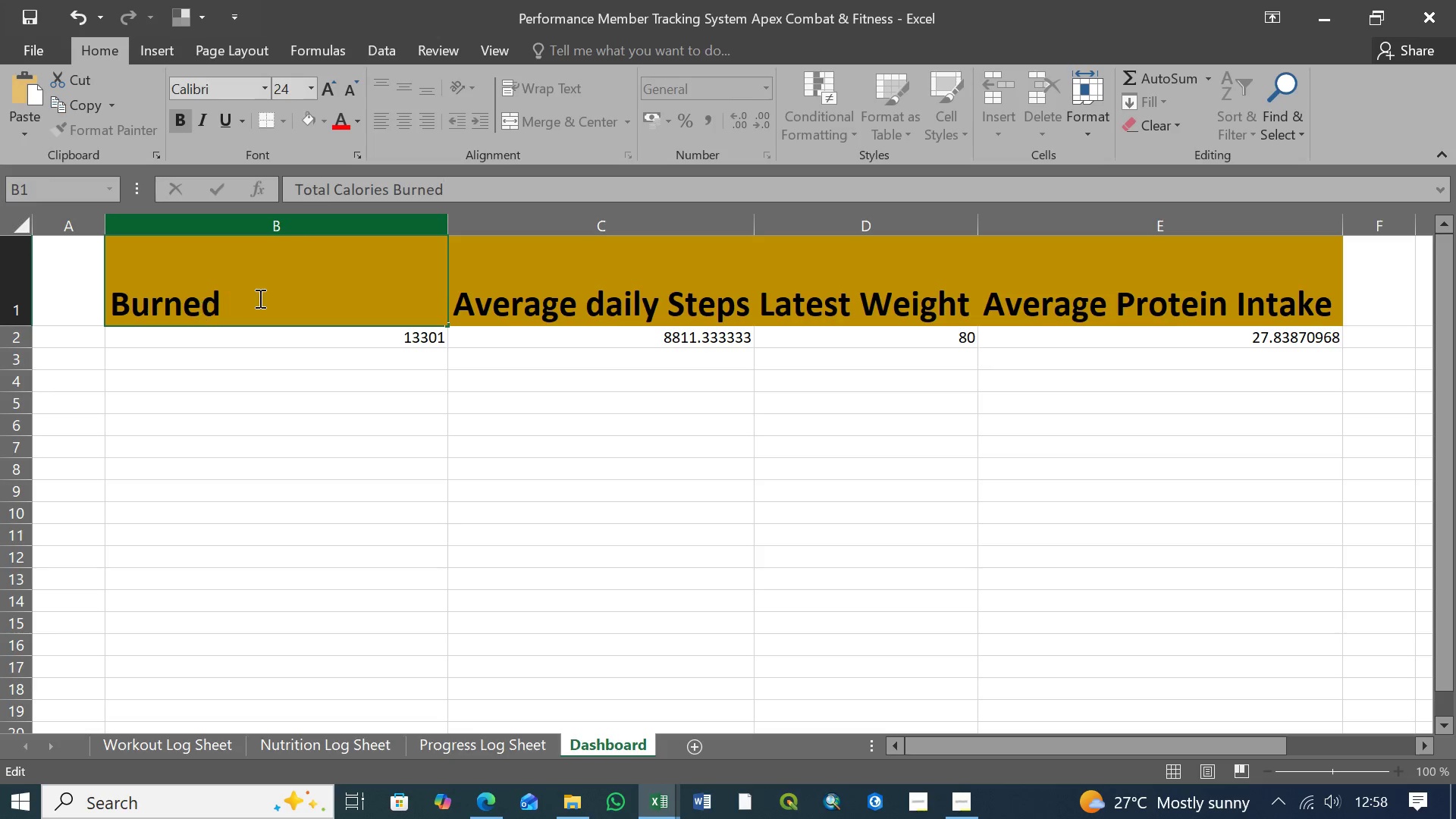 
left_click([339, 299])
 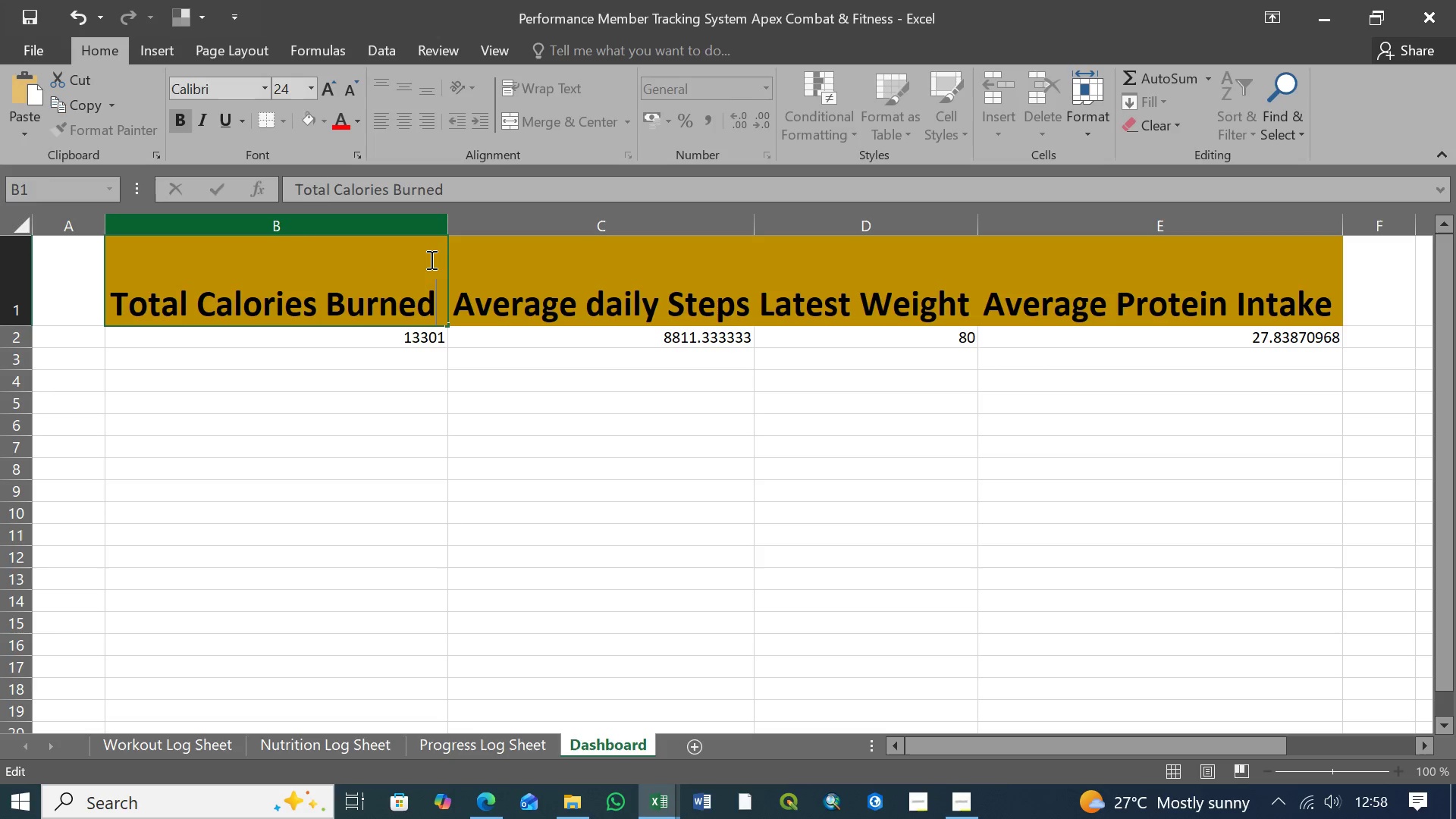 
wait(9.2)
 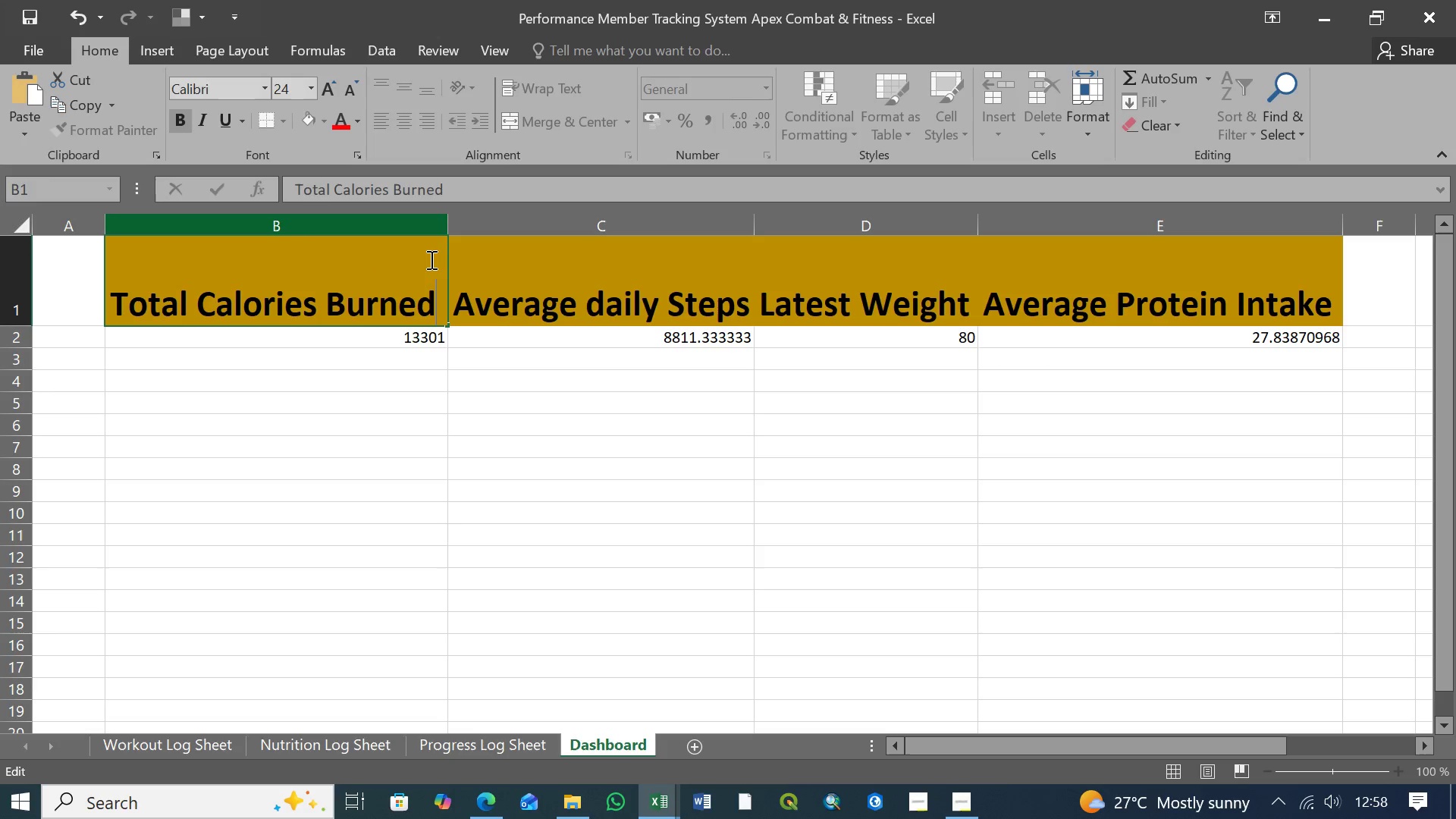 
left_click([90, 303])
 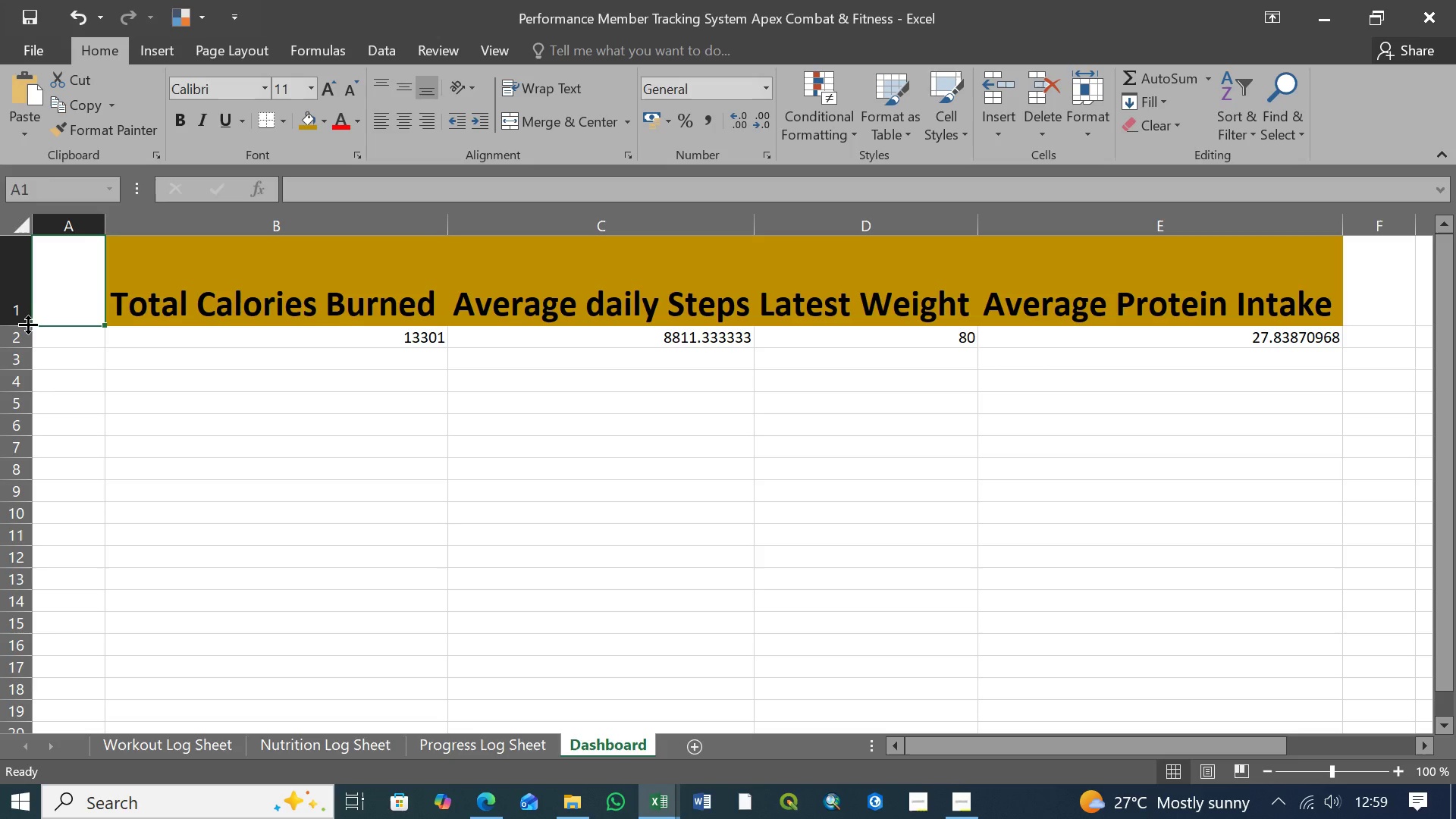 
left_click_drag(start_coordinate=[28, 325], to_coordinate=[30, 274])
 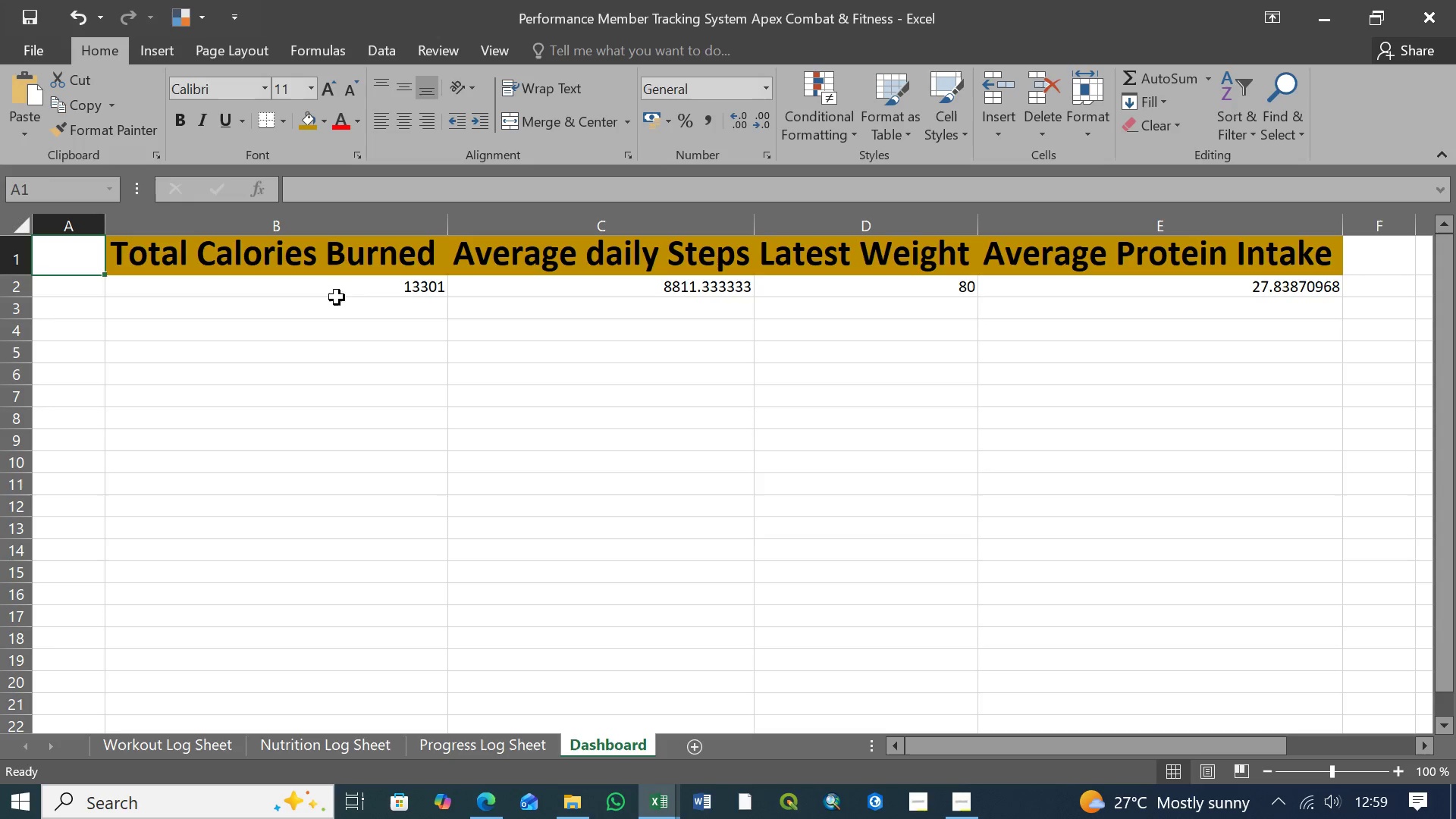 
left_click([356, 292])
 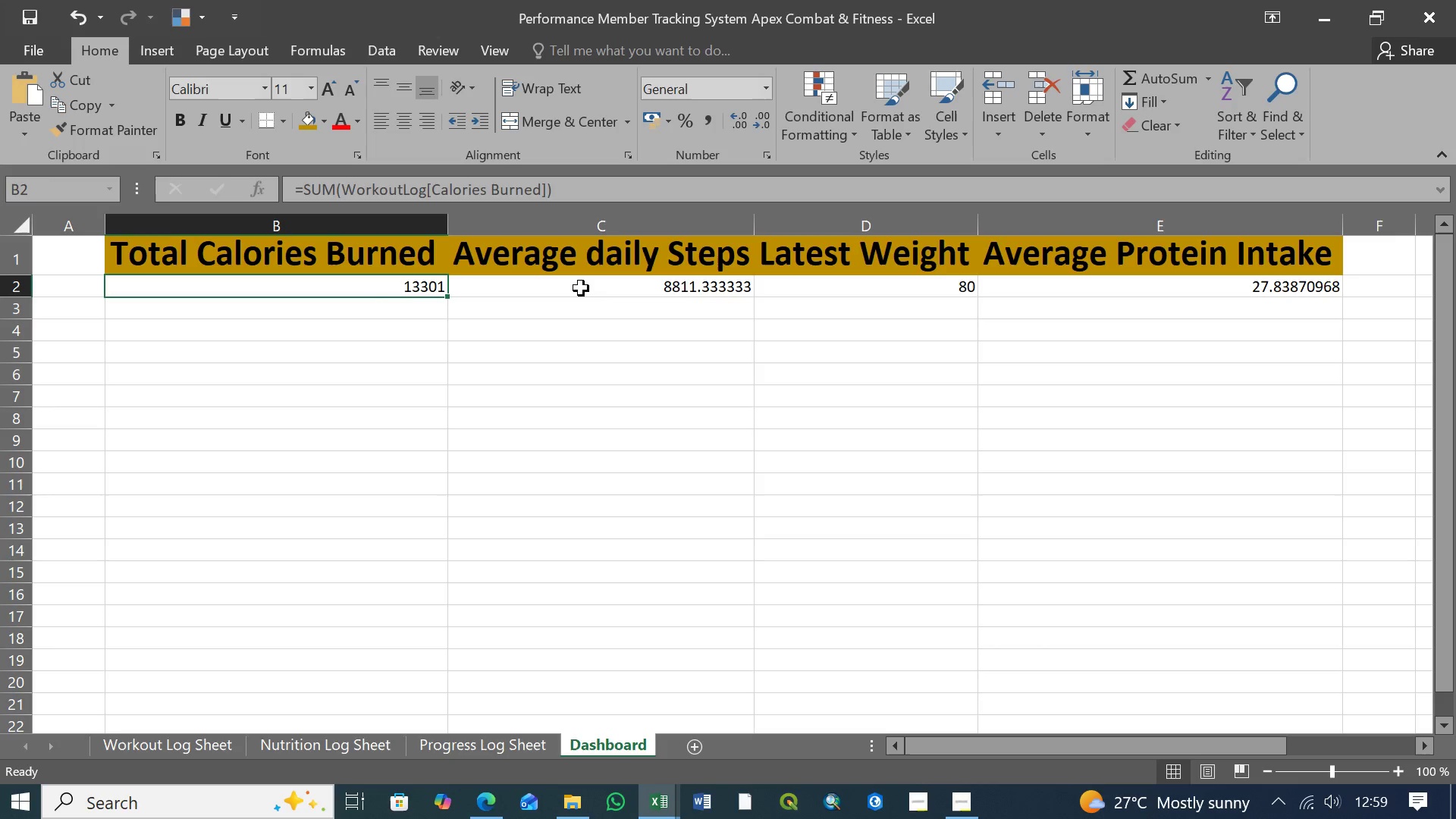 
left_click([581, 287])
 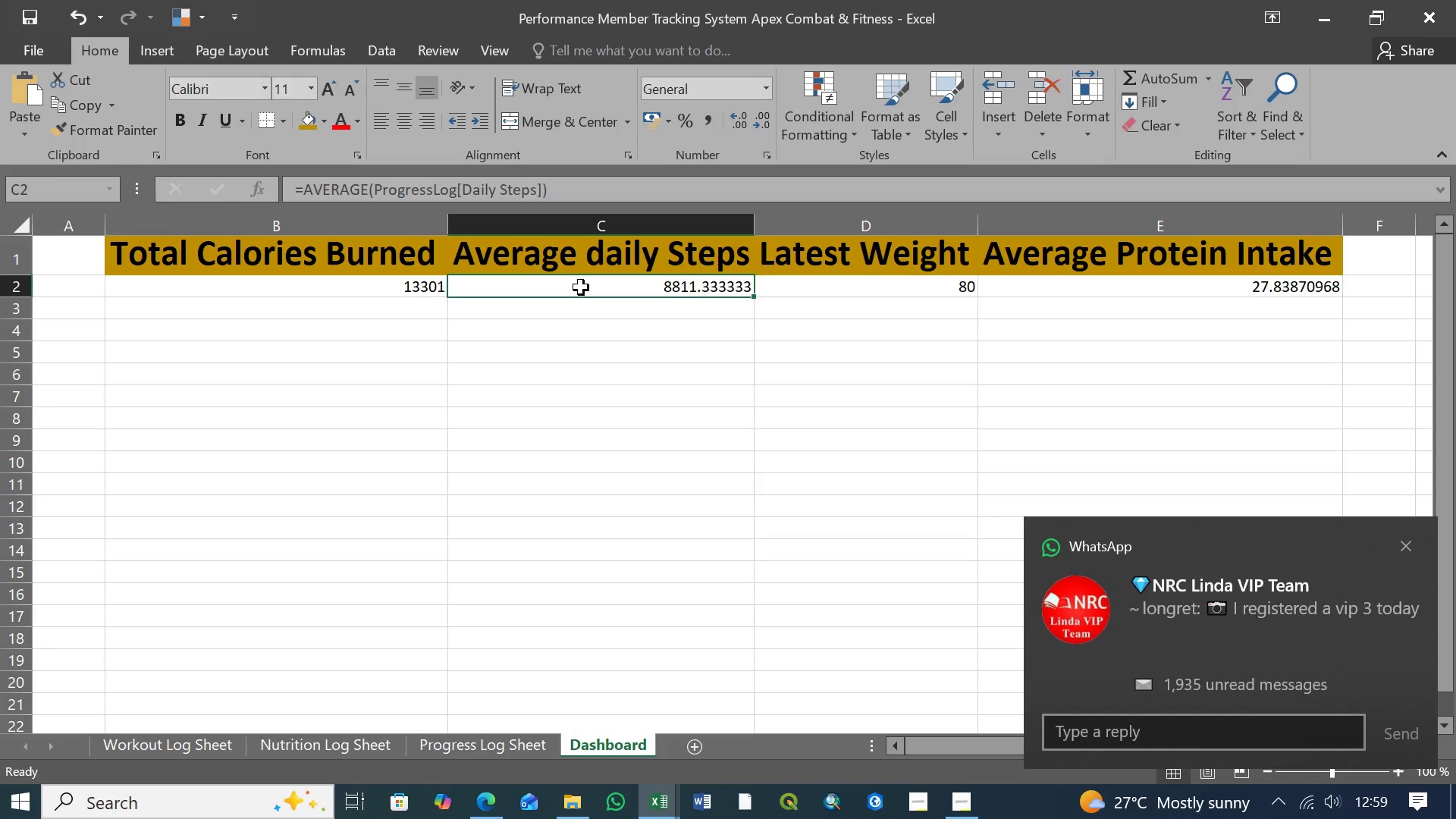 
wait(7.42)
 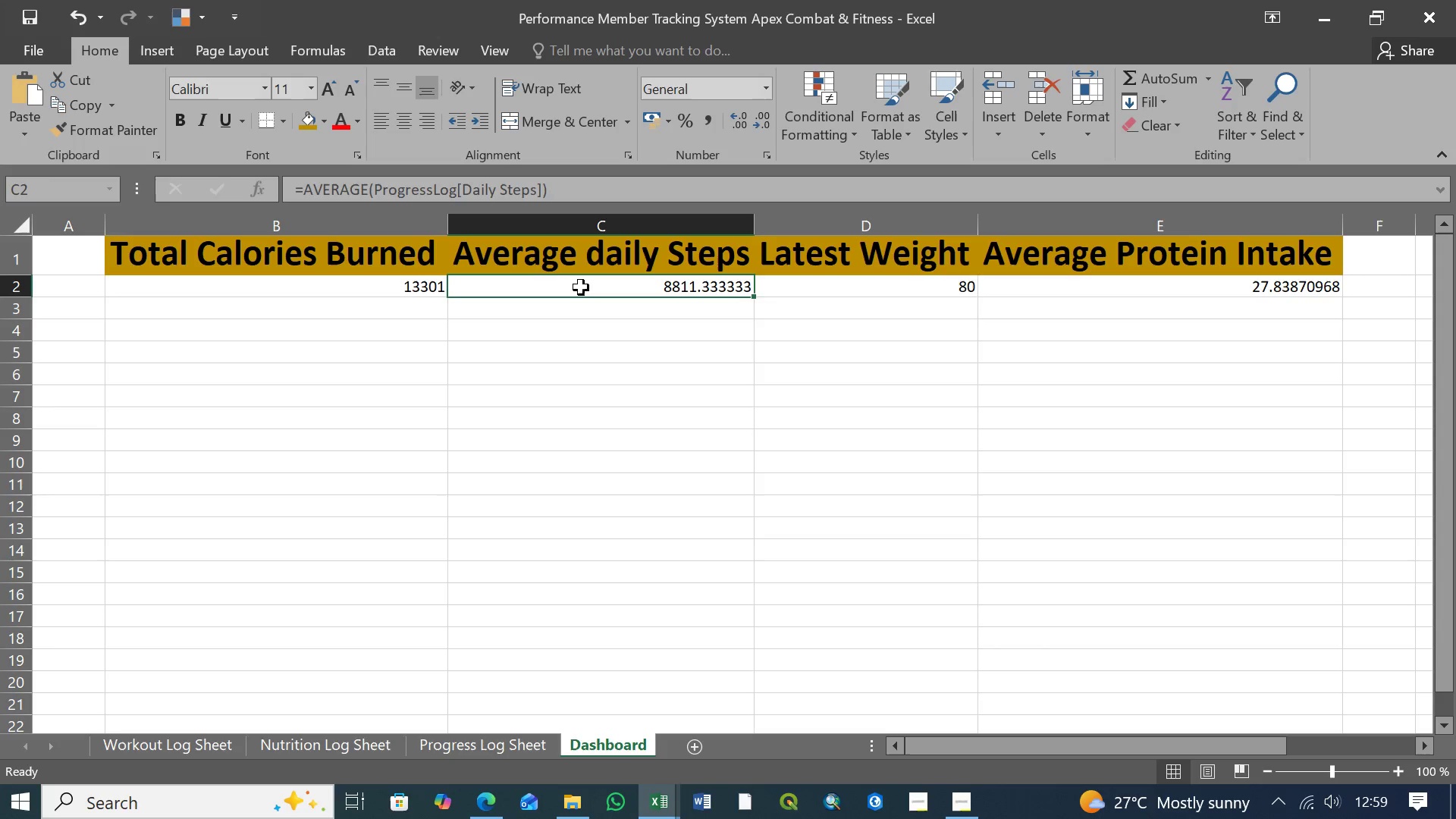 
left_click([317, 263])
 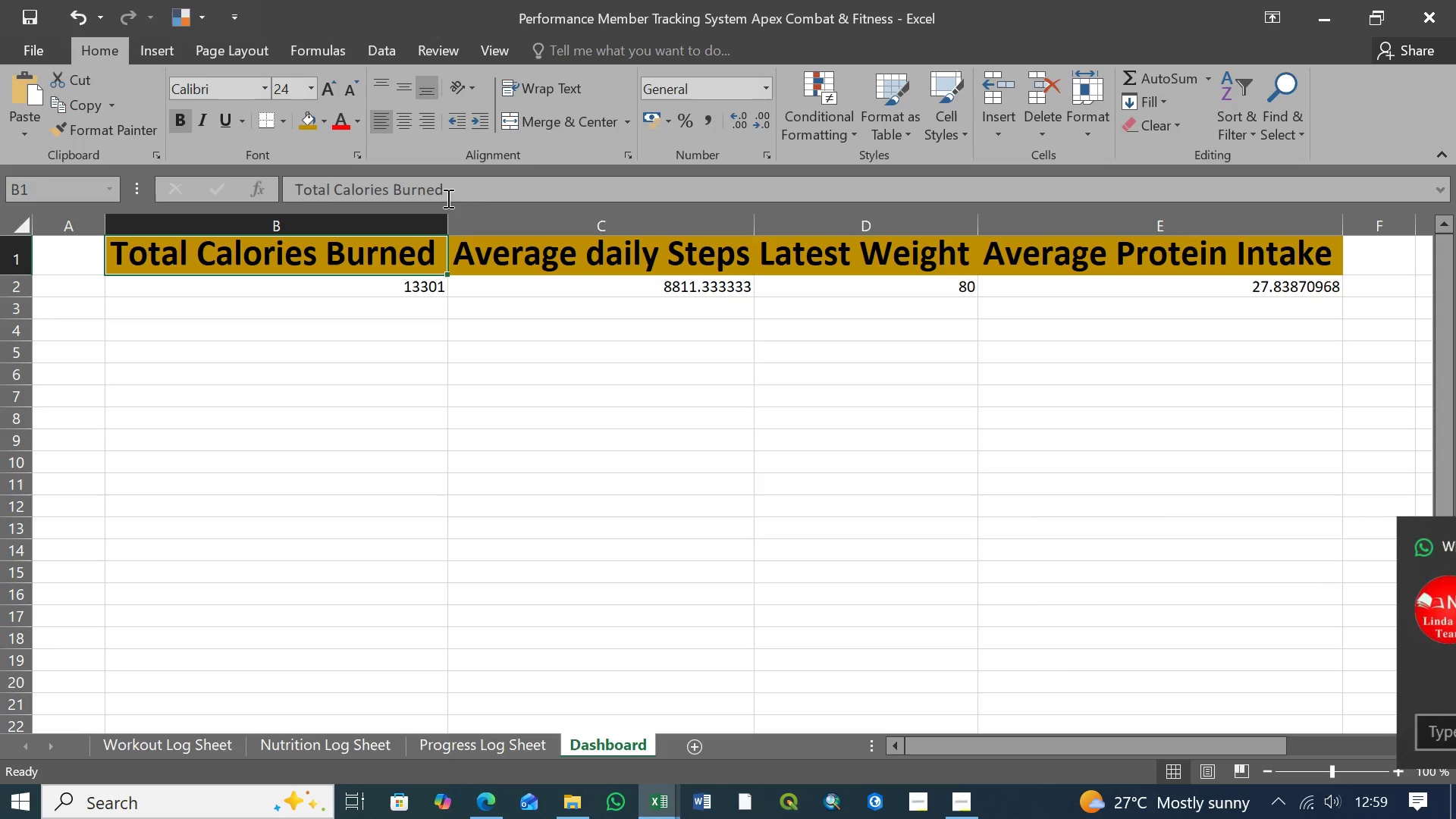 
left_click([454, 188])
 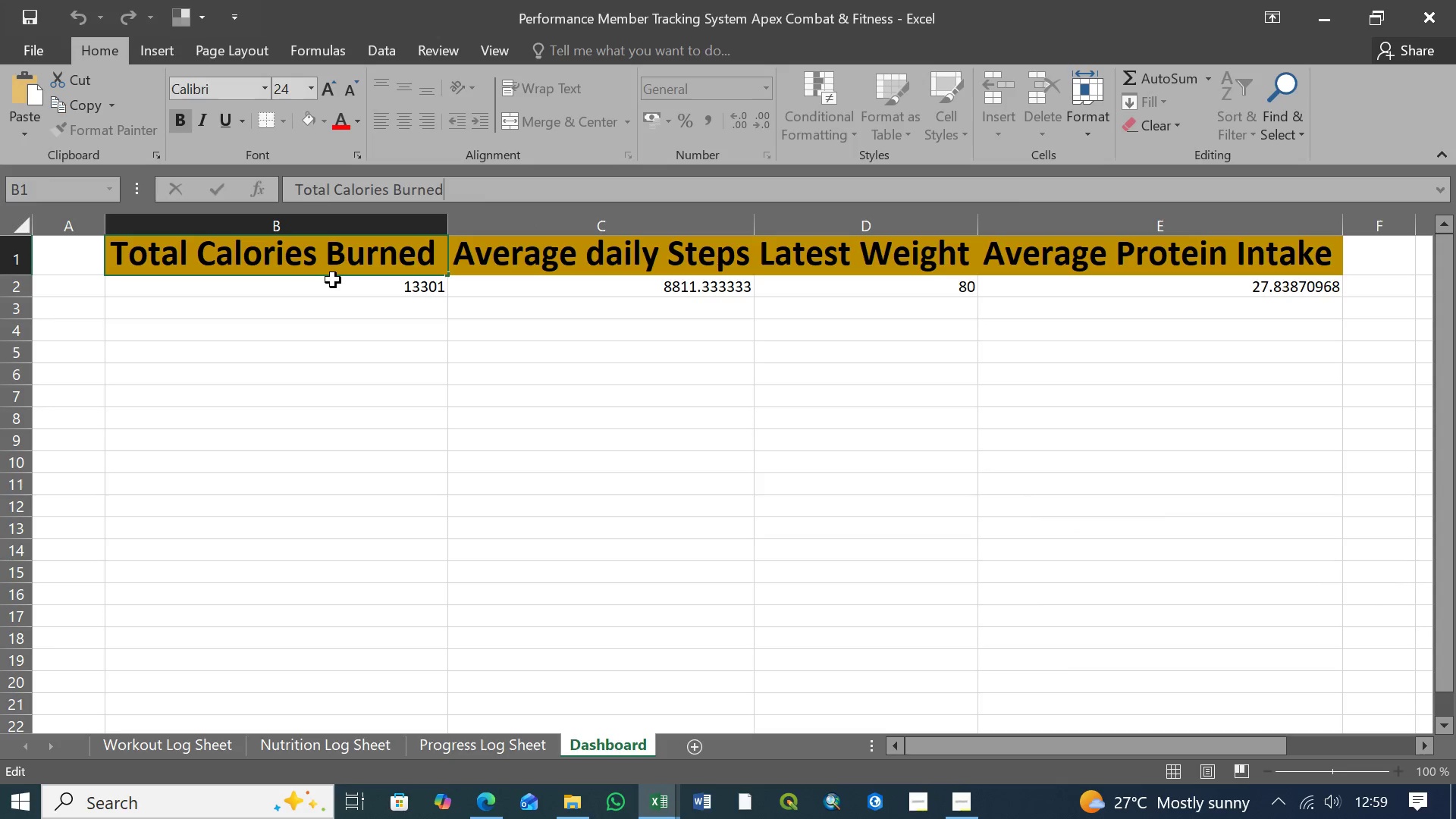 
mouse_move([411, 90])
 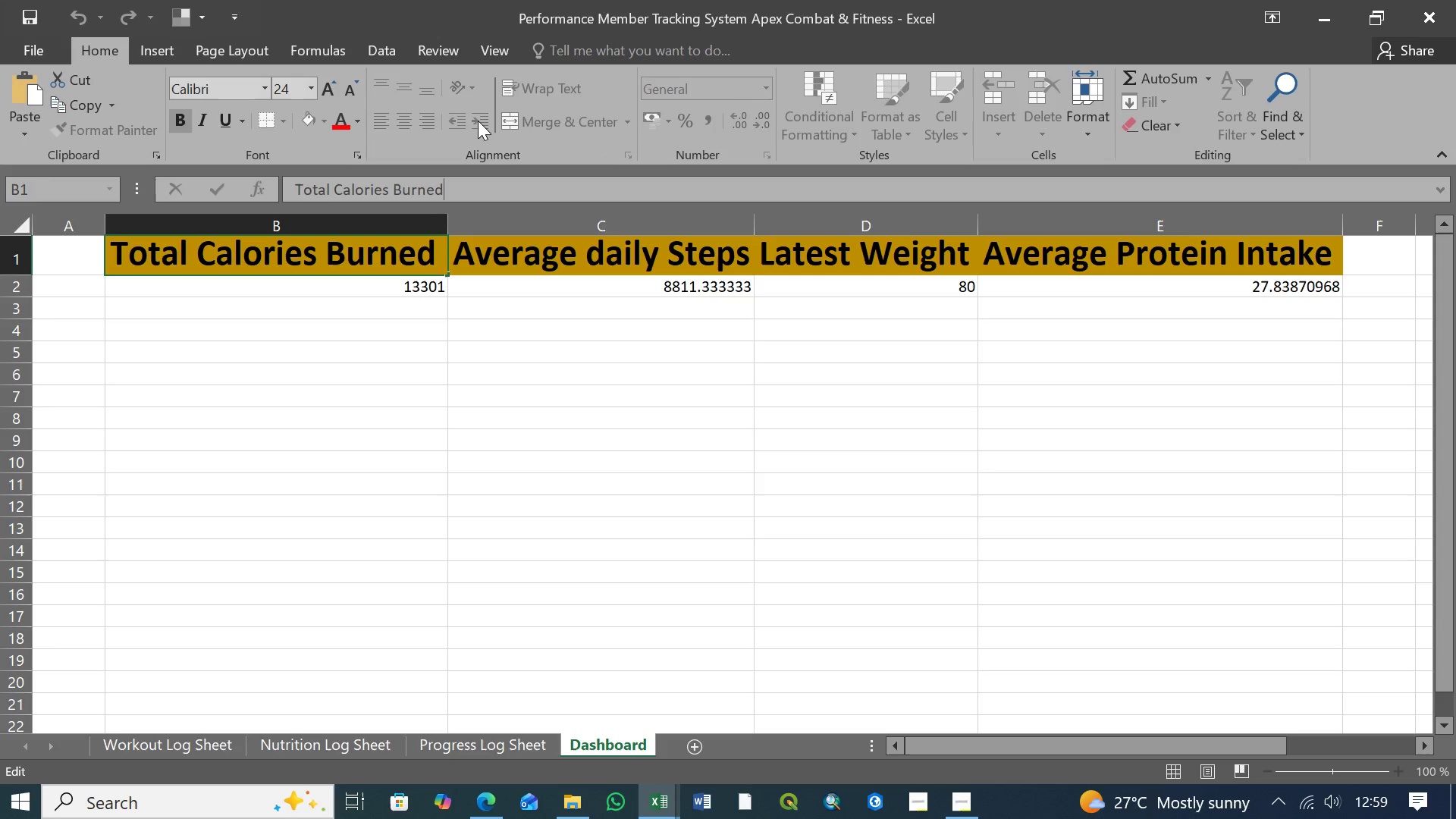 
wait(7.91)
 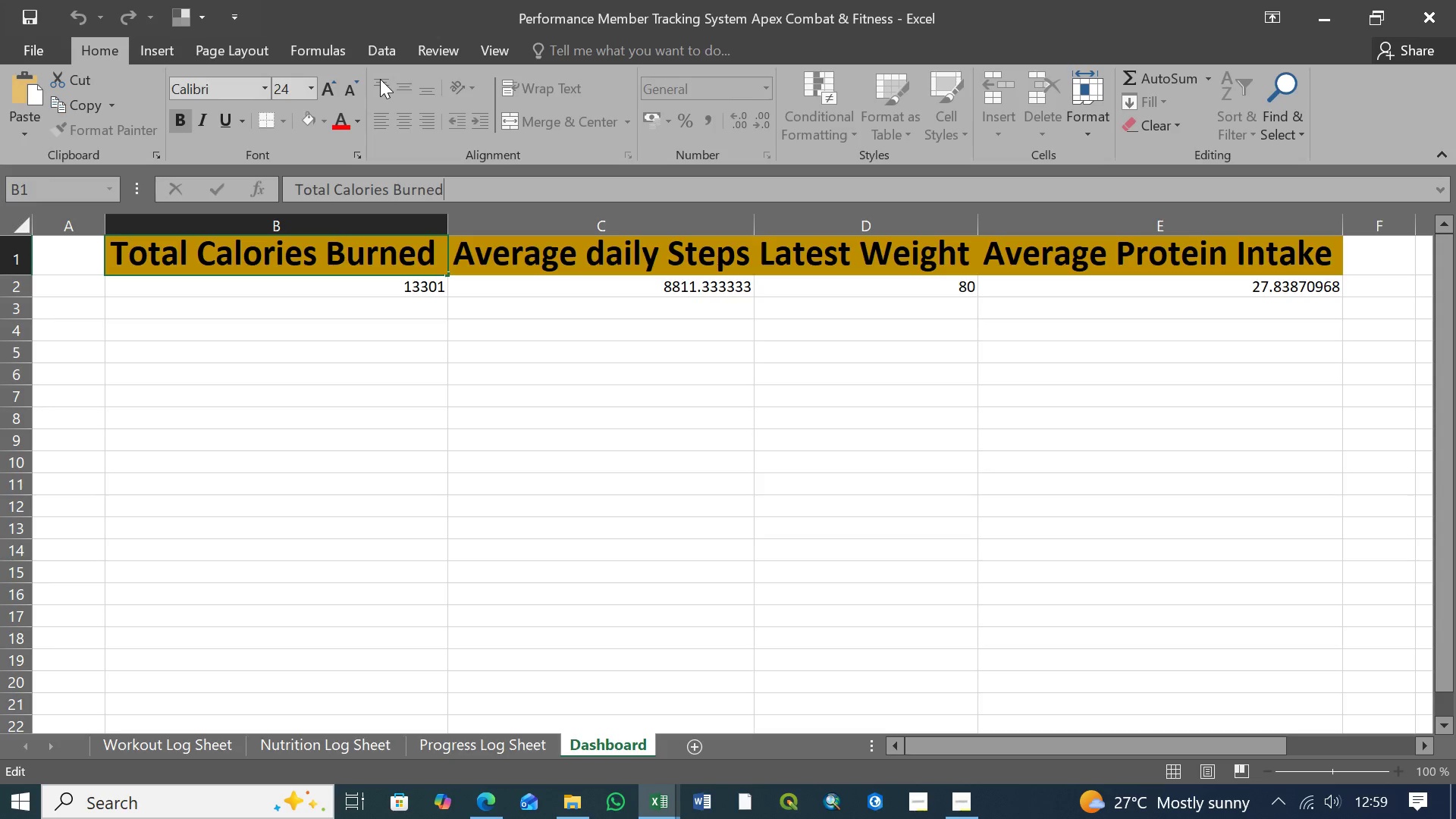 
mouse_move([534, 102])
 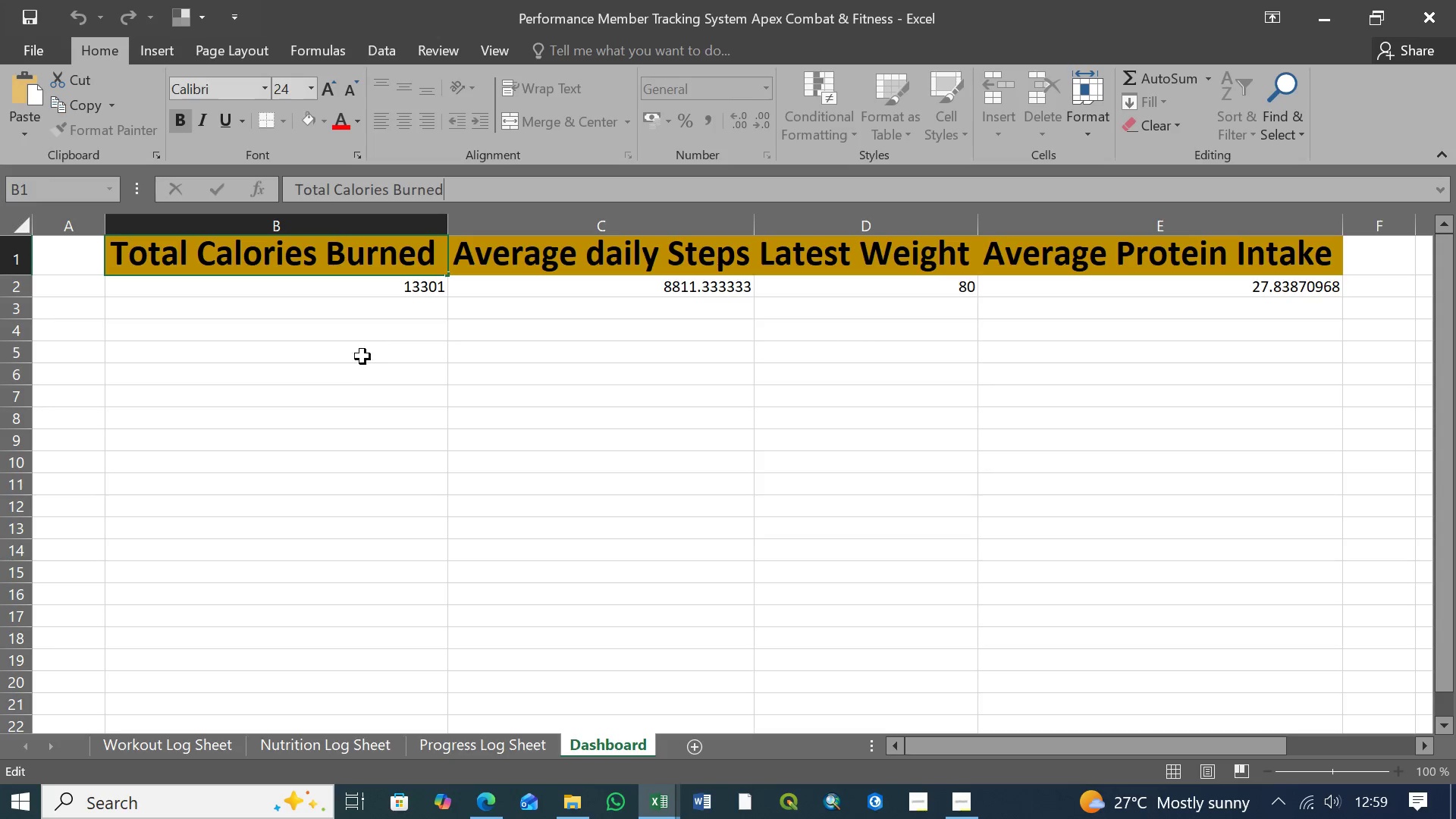 
type( M)
key(Backspace)
key(Backspace)
type( ())
 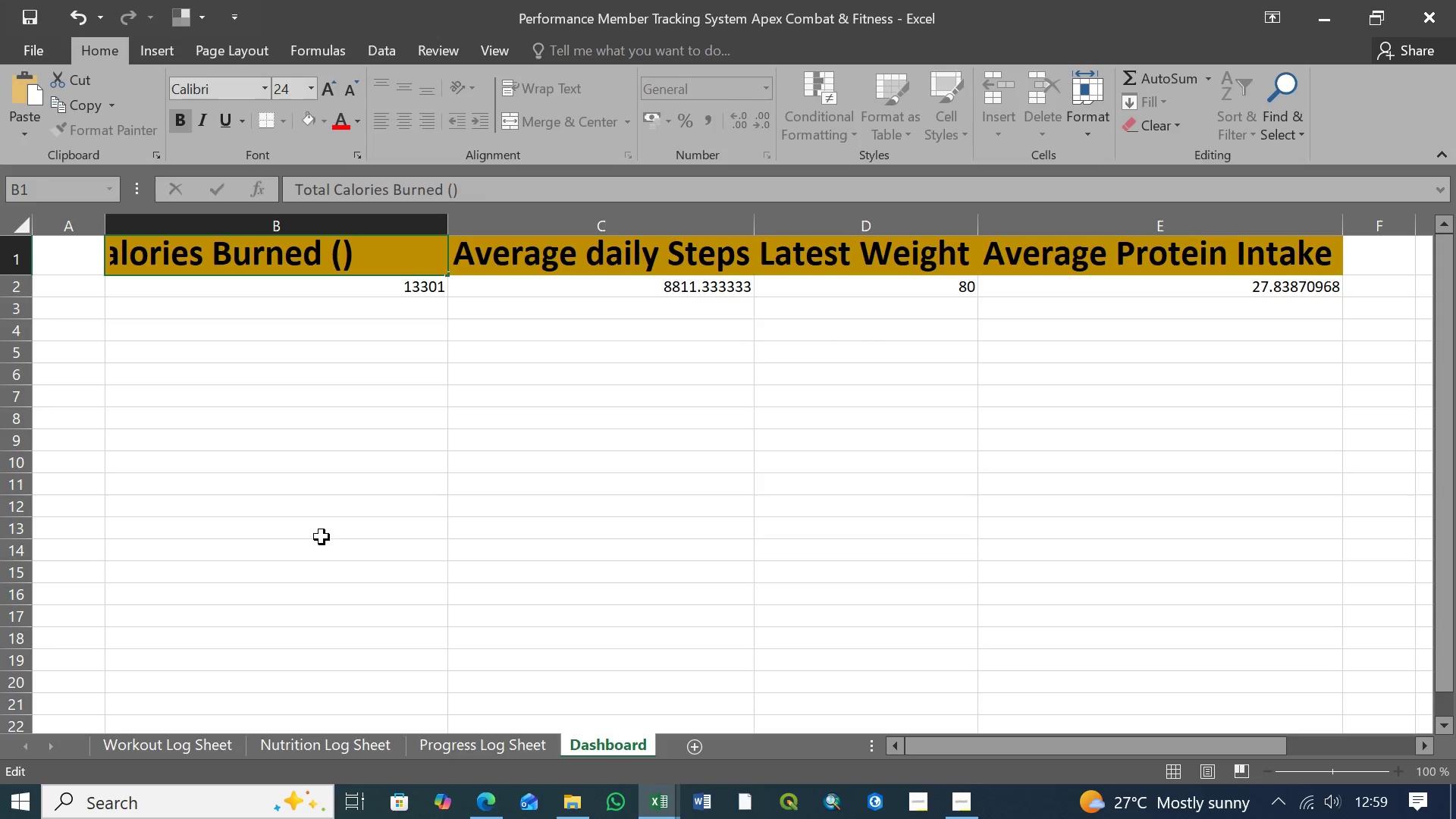 
key(ArrowLeft)
 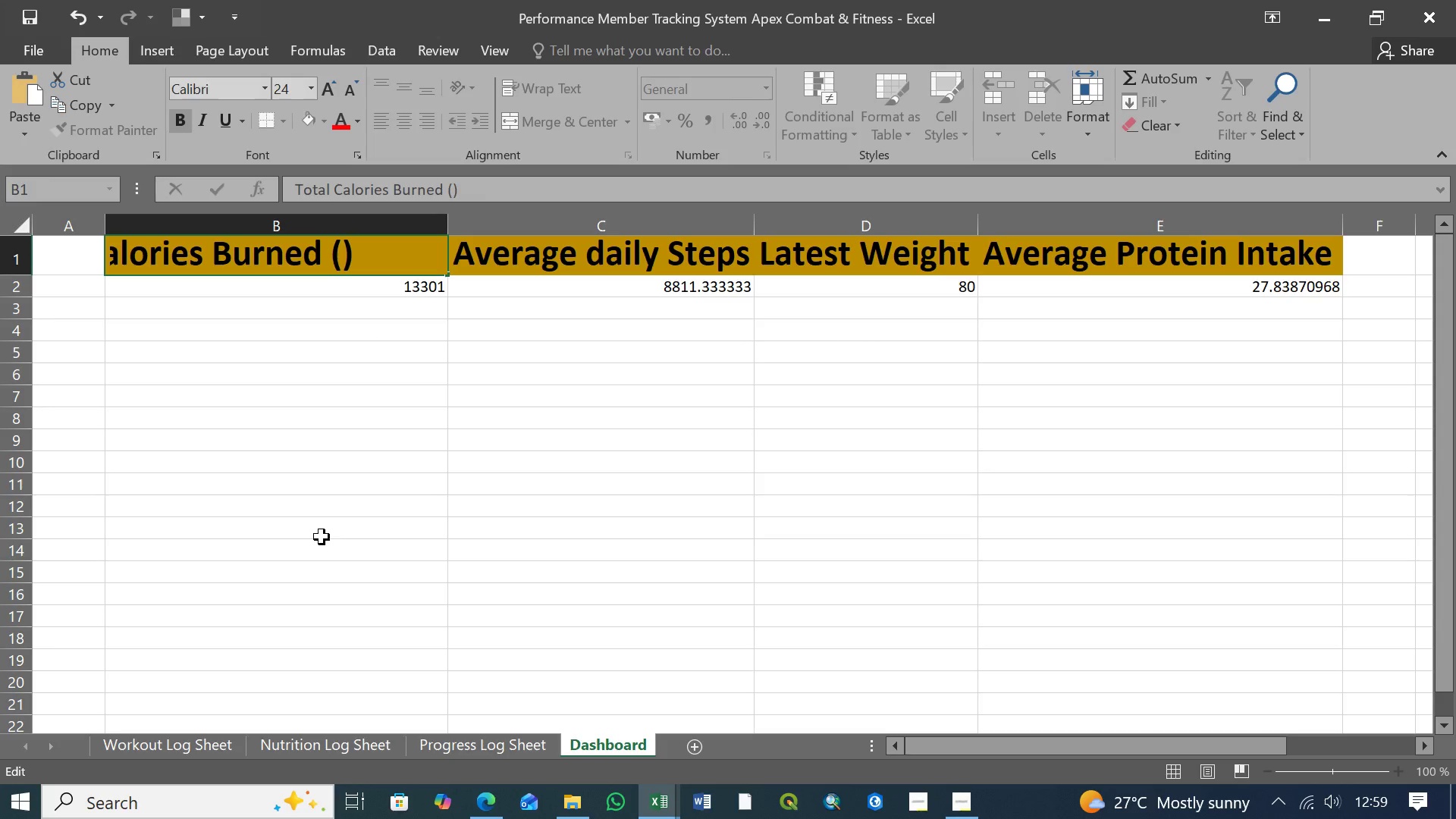 
type(Monthly)
 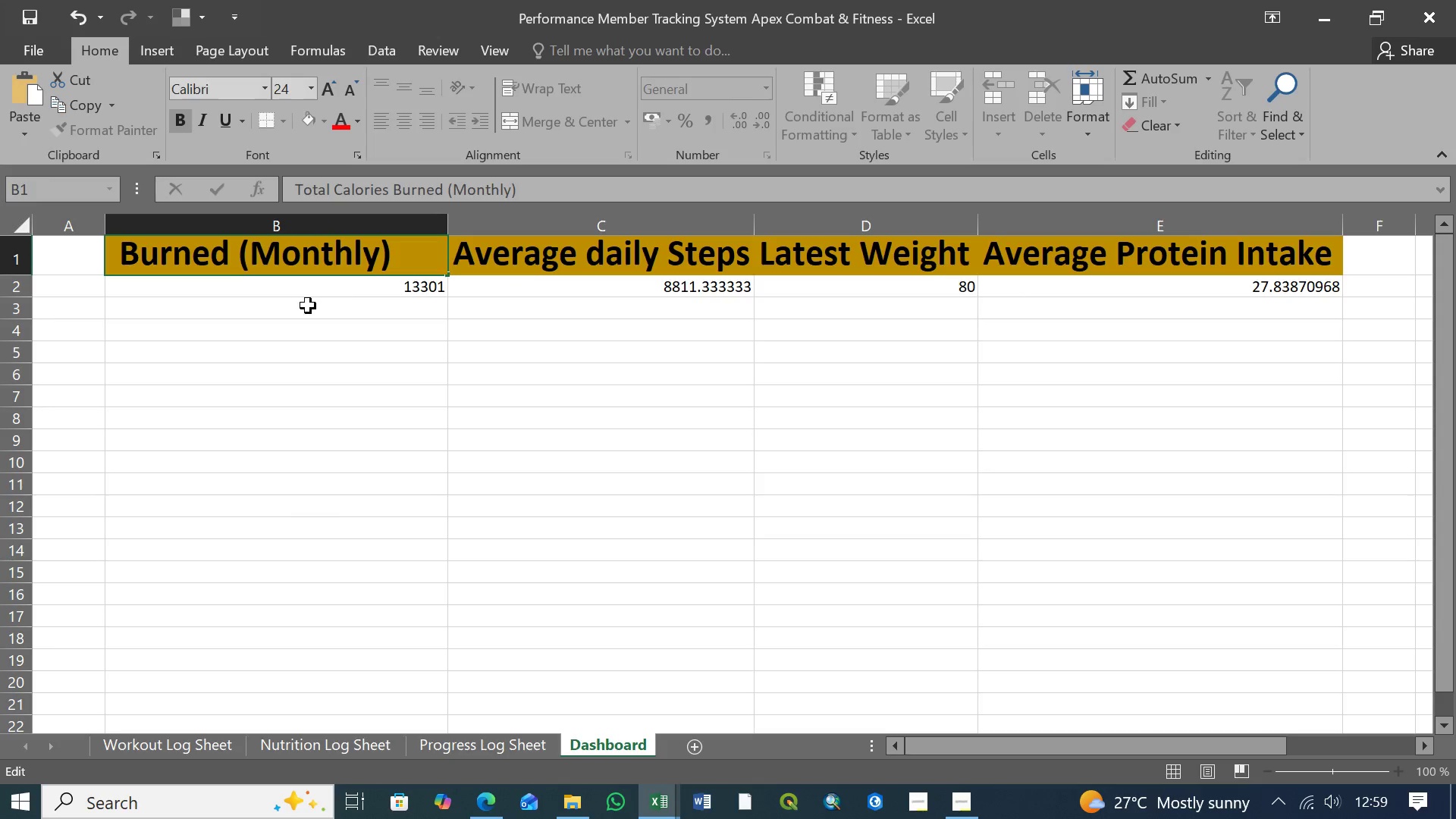 
left_click([317, 293])
 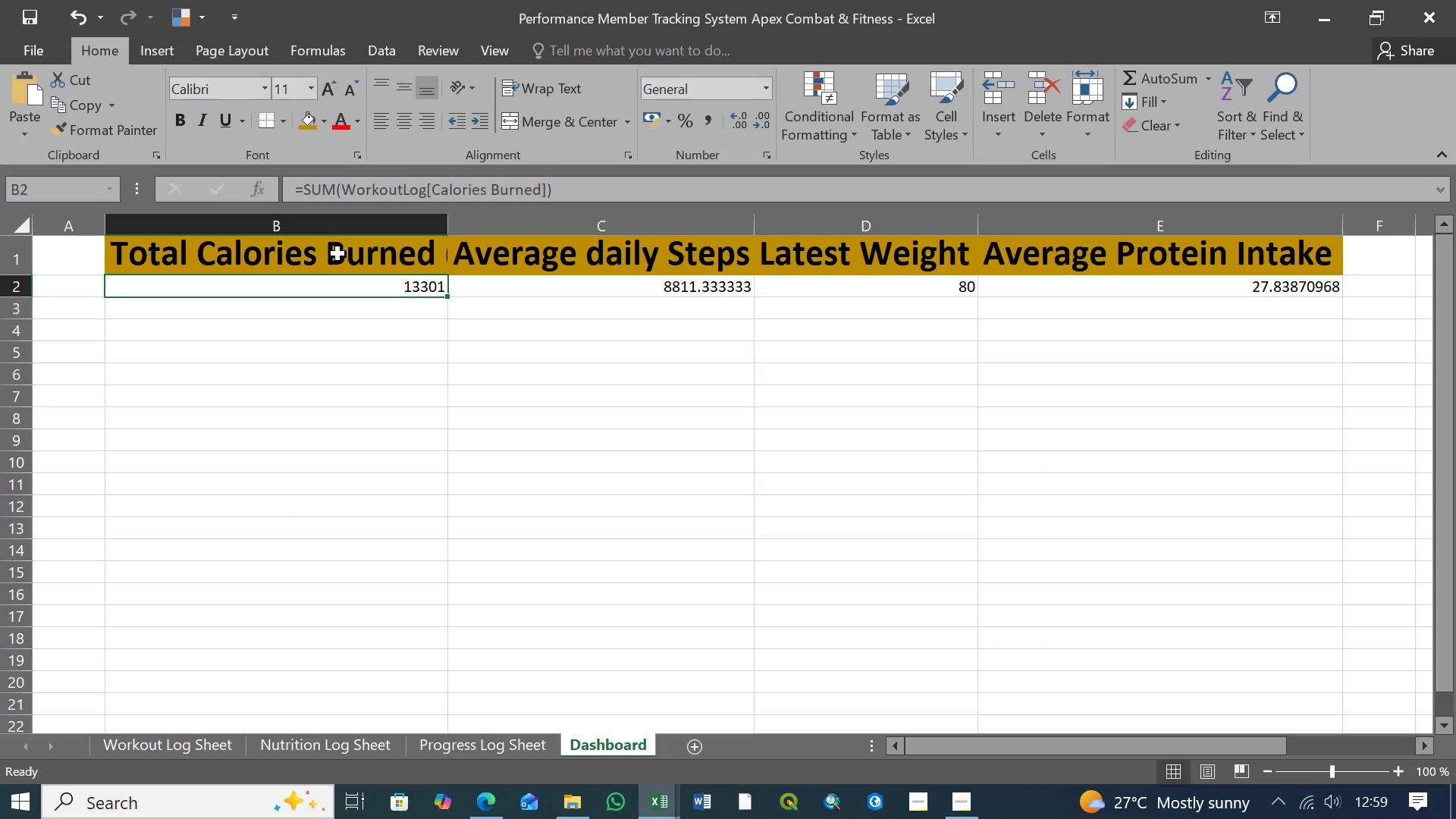 
left_click([338, 254])
 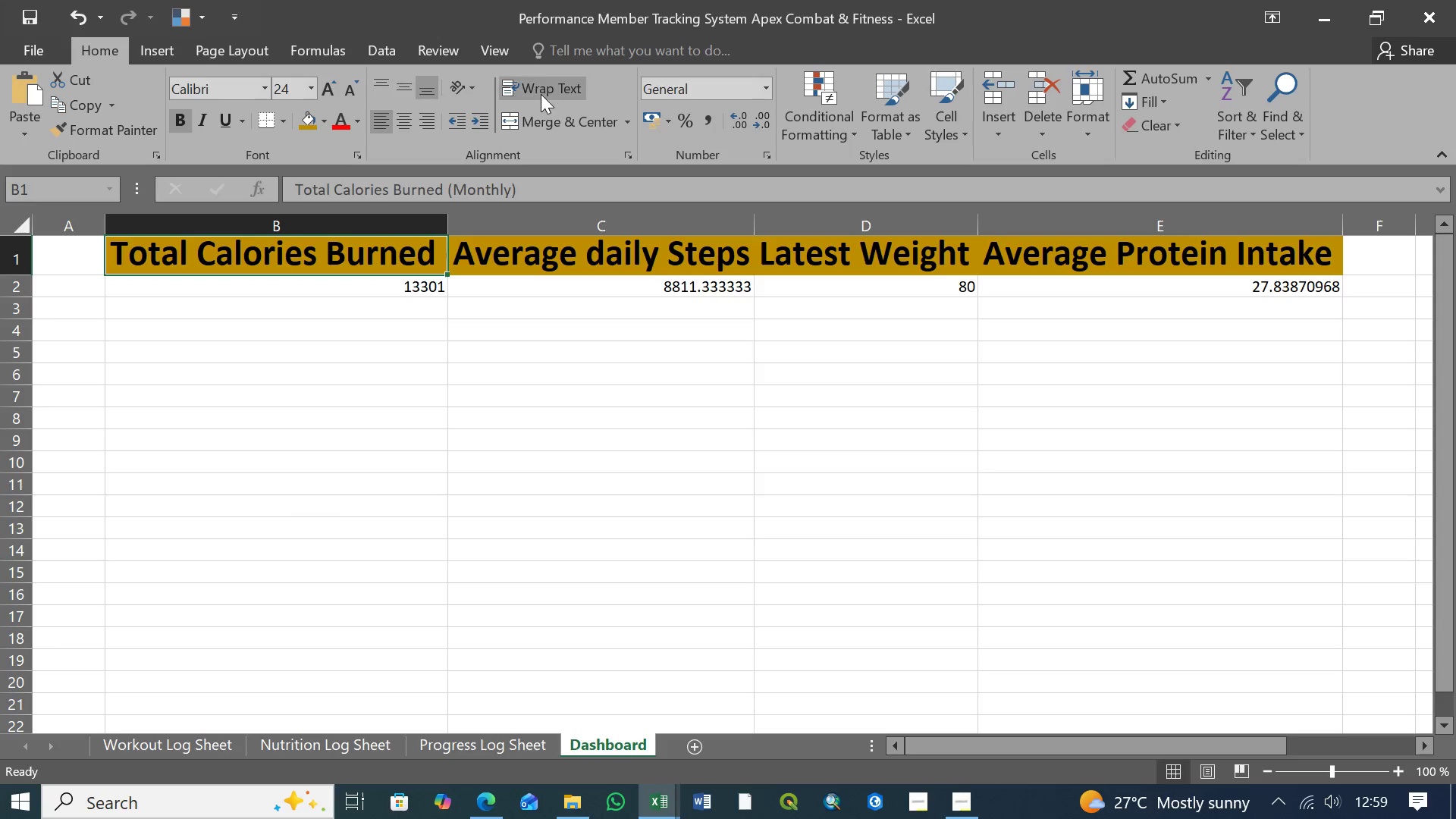 
left_click([551, 87])
 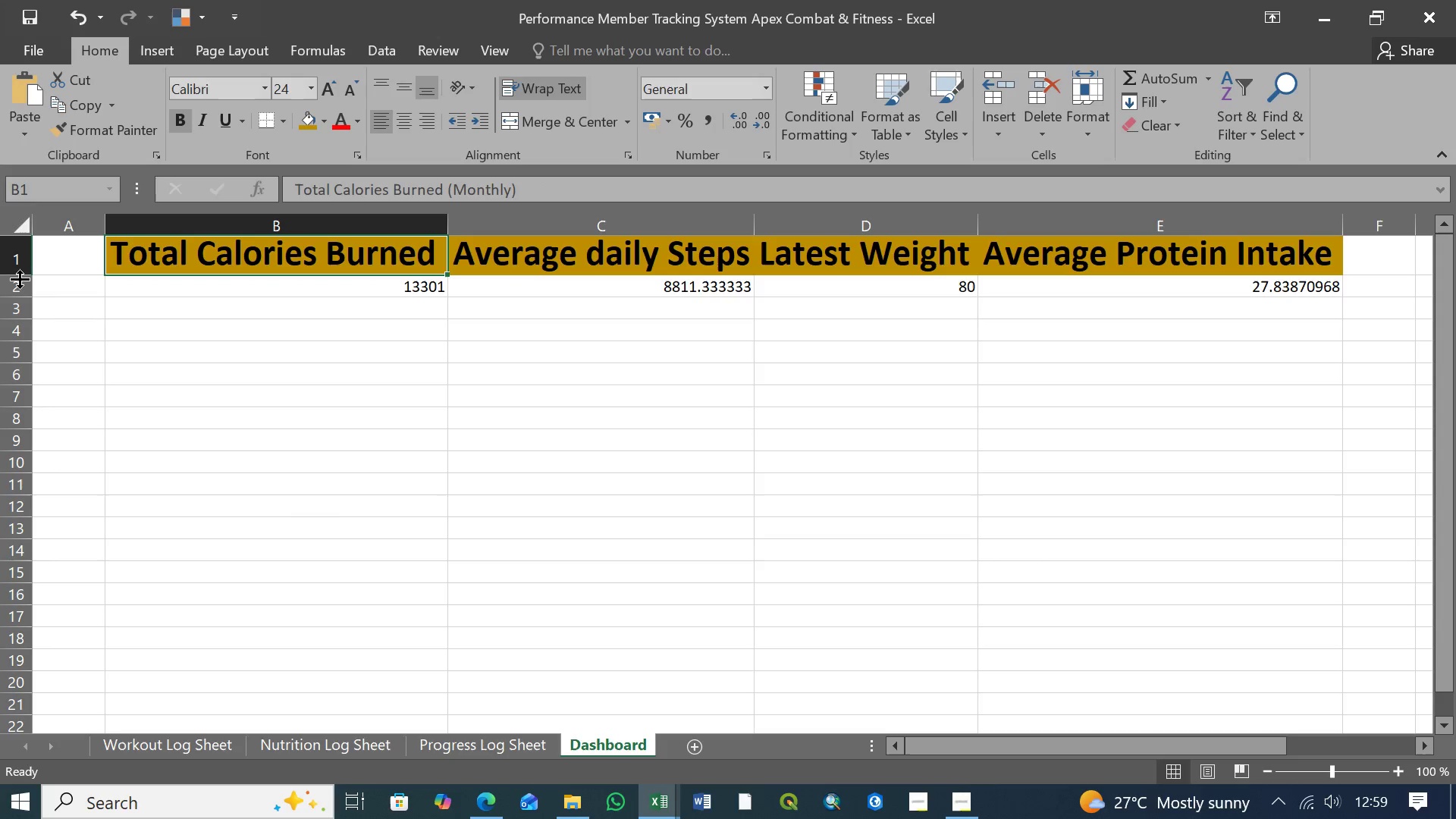 
left_click_drag(start_coordinate=[16, 275], to_coordinate=[15, 316])
 